 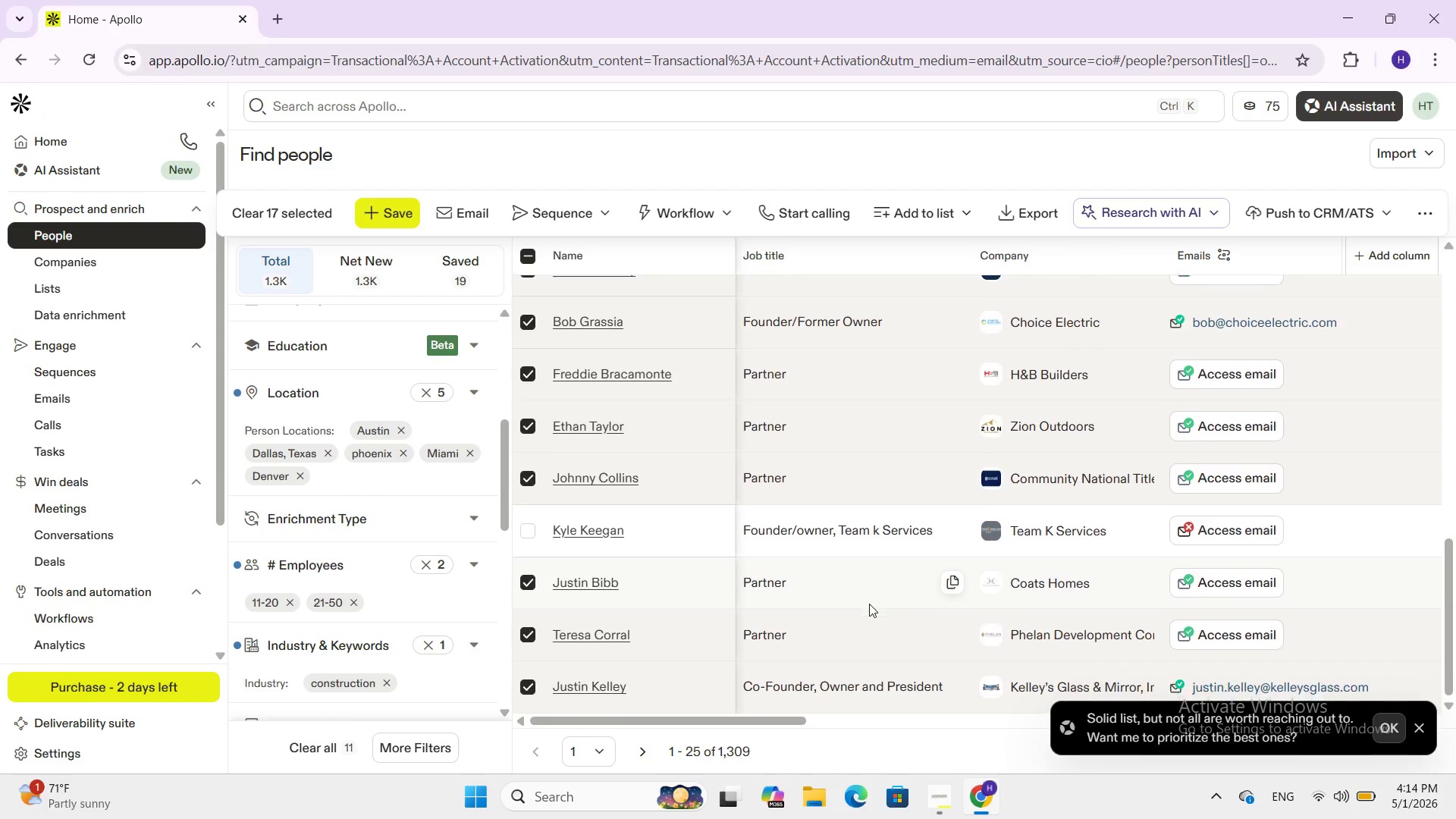 
scroll: coordinate [869, 604], scroll_direction: down, amount: 2.0
 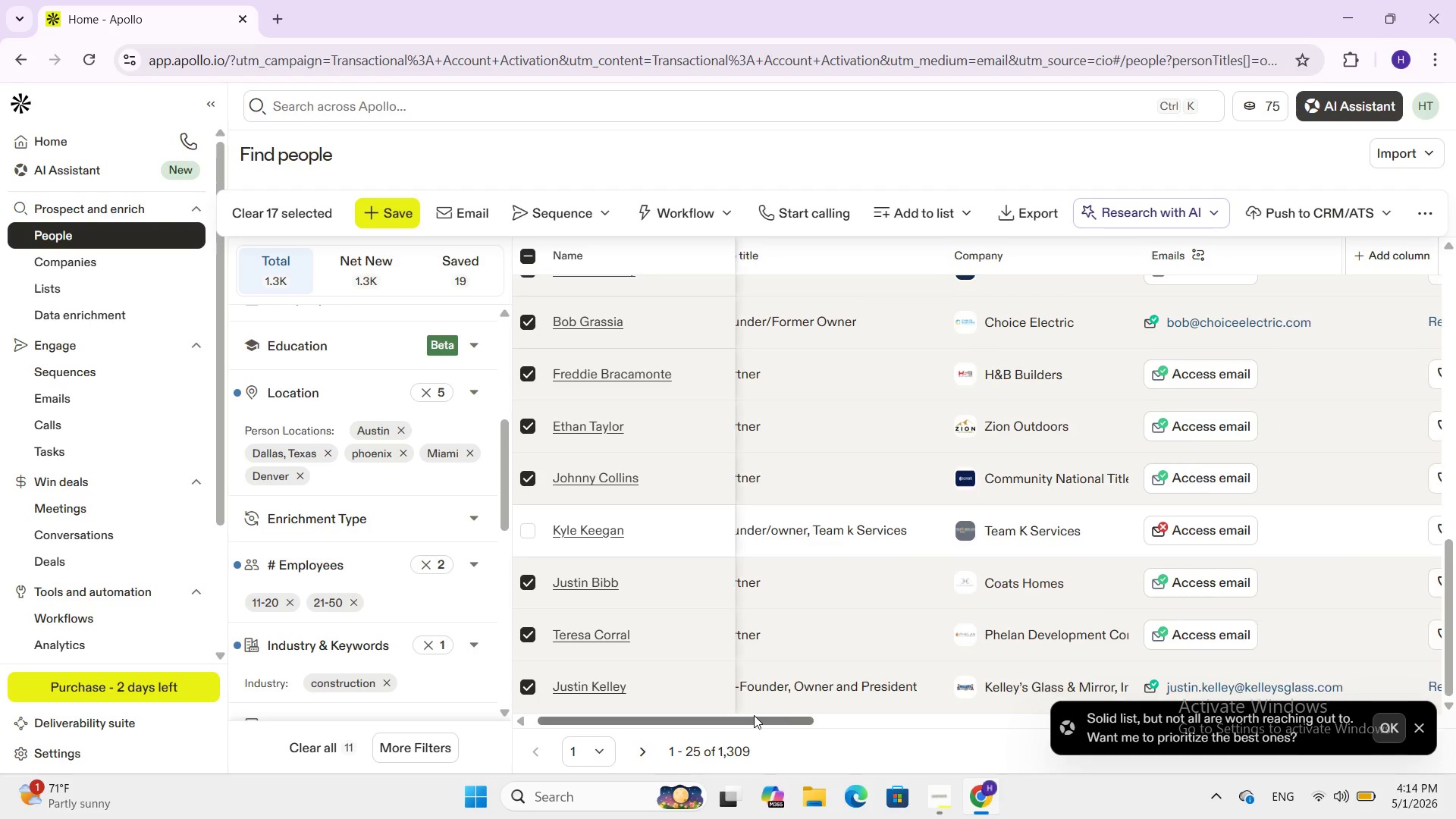 
left_click_drag(start_coordinate=[746, 720], to_coordinate=[1216, 702])
 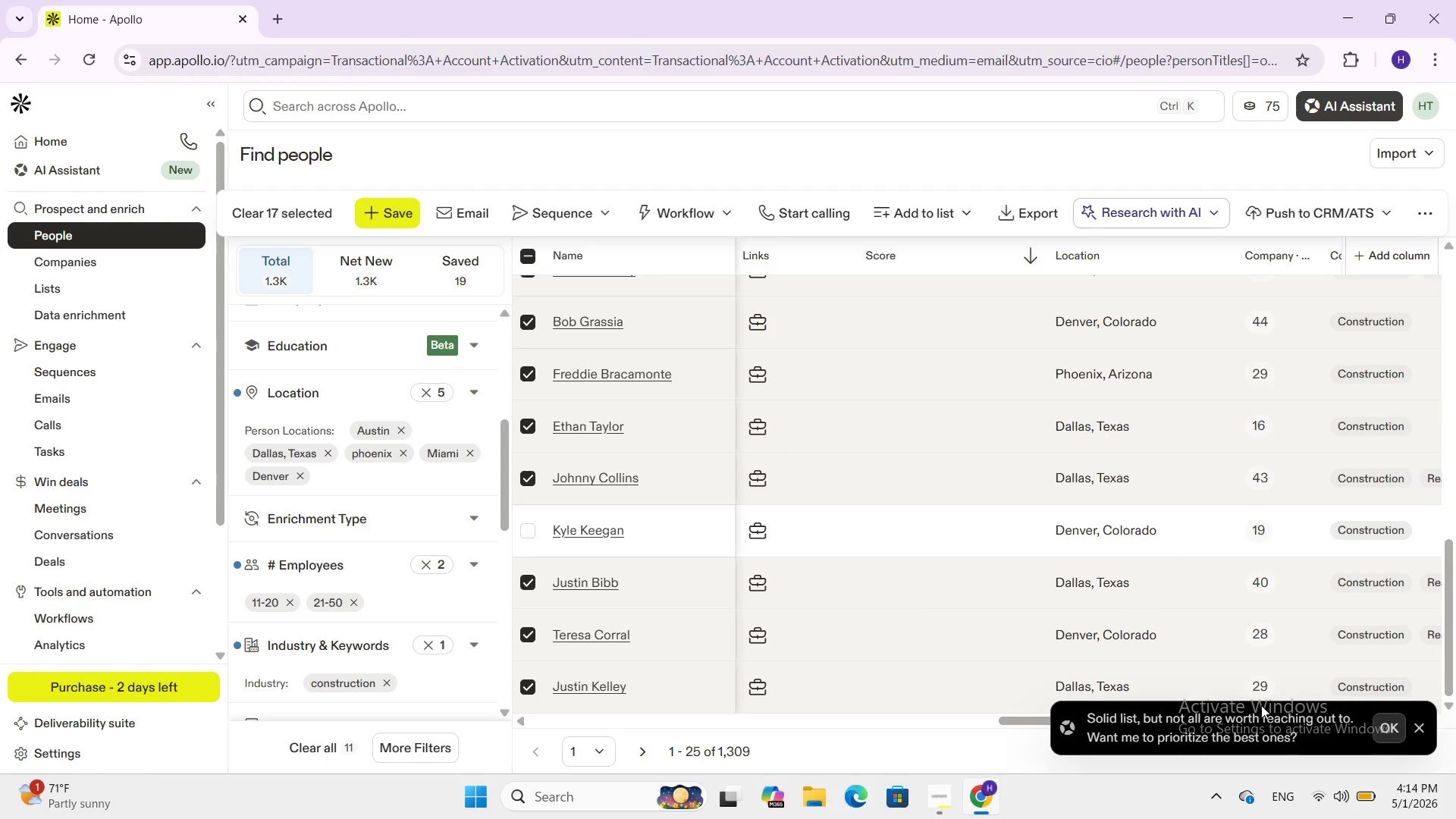 
left_click_drag(start_coordinate=[1216, 702], to_coordinate=[1260, 705])
 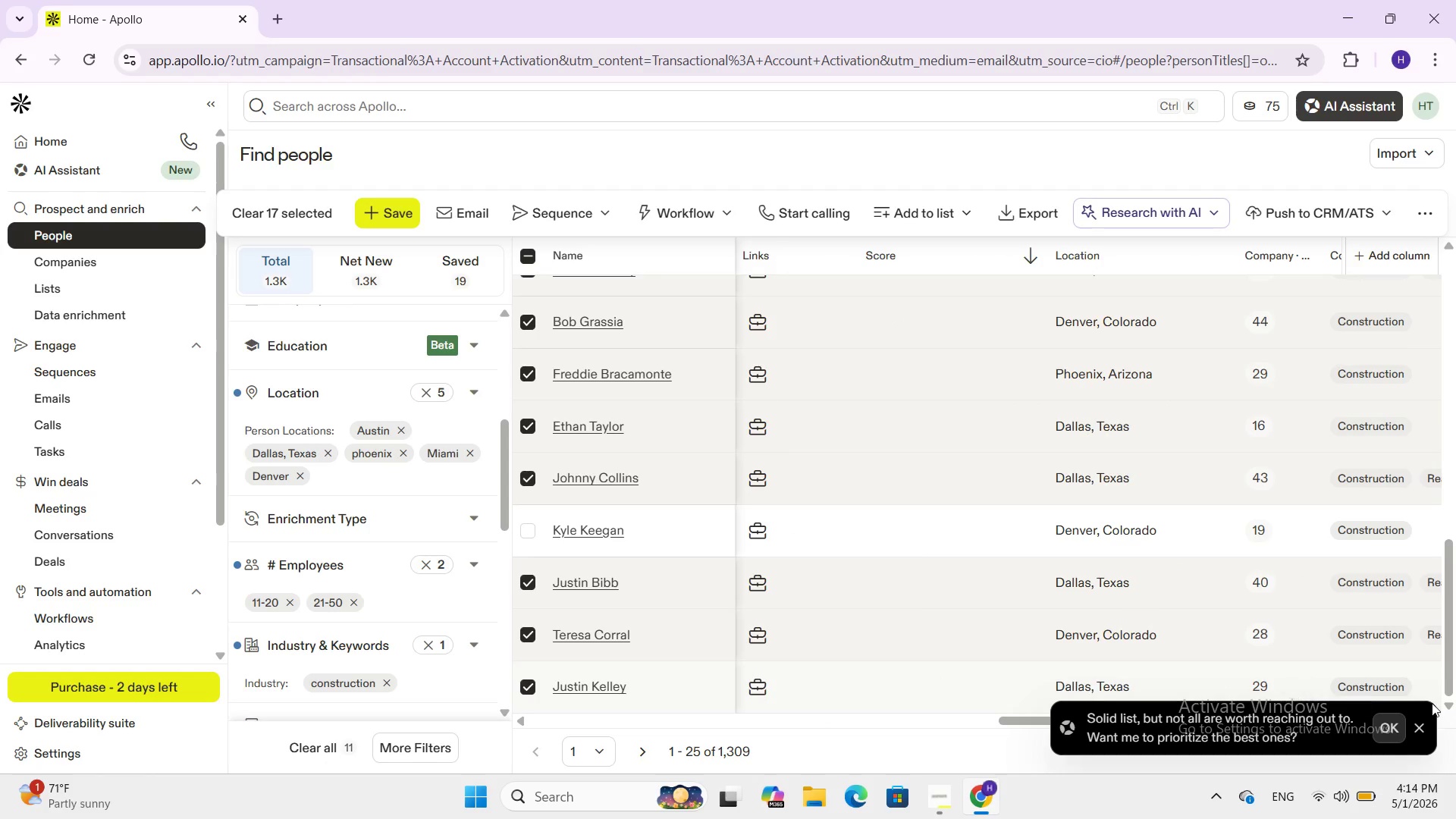 
double_click([1260, 705])
 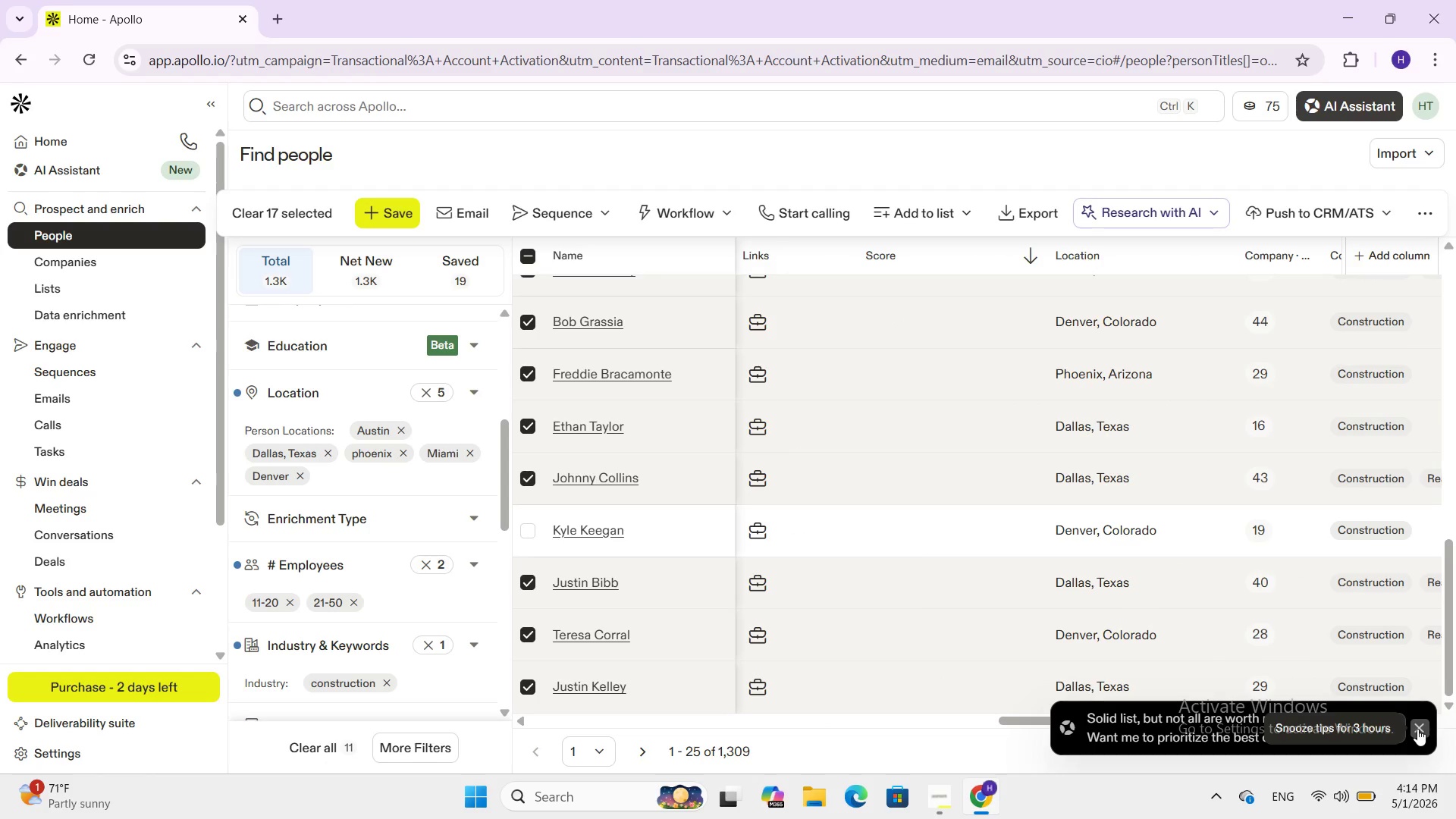 
left_click([1417, 729])
 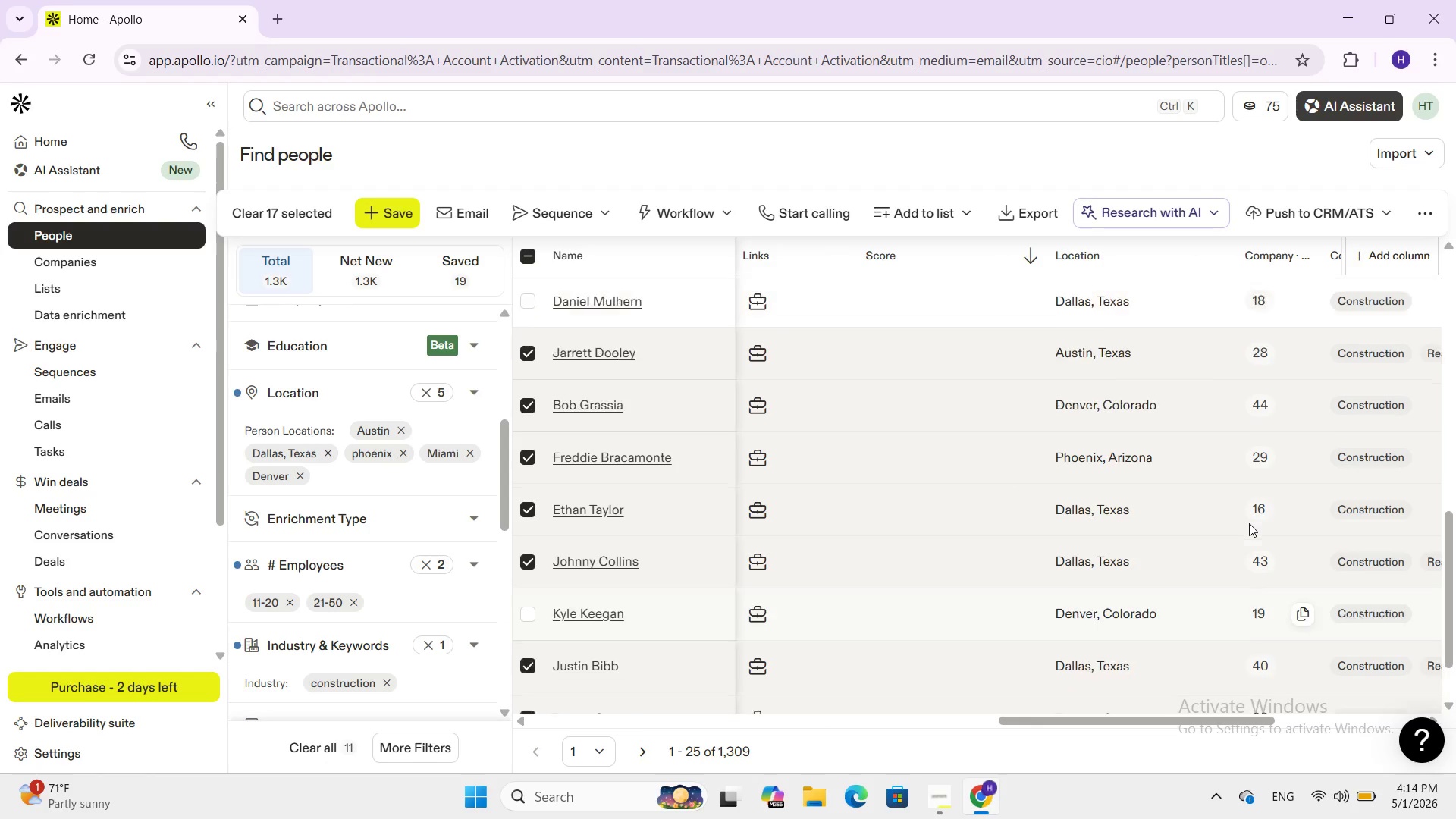 
scroll: coordinate [1237, 377], scroll_direction: up, amount: 14.0
 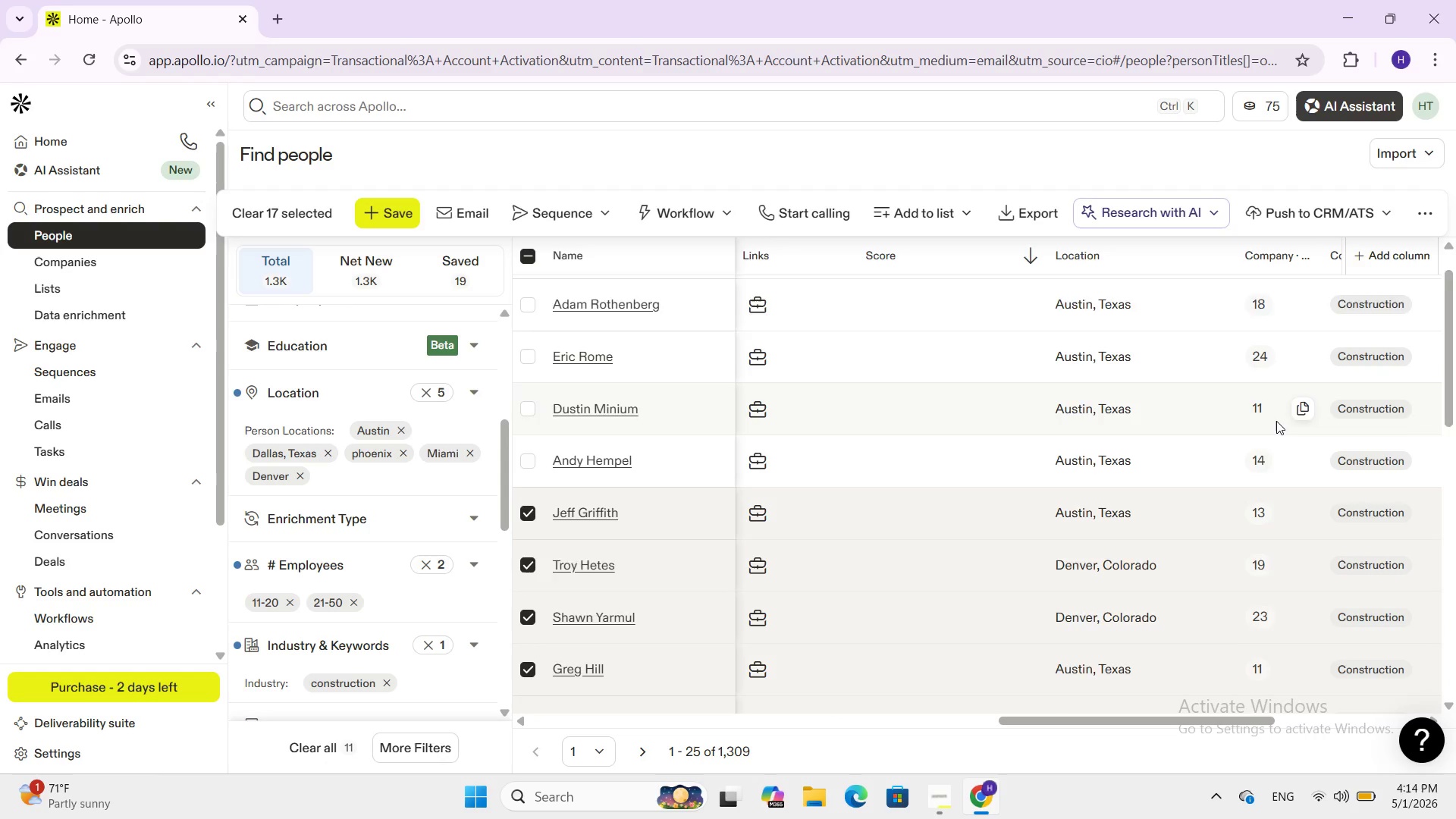 
scroll: coordinate [1278, 499], scroll_direction: down, amount: 18.0
 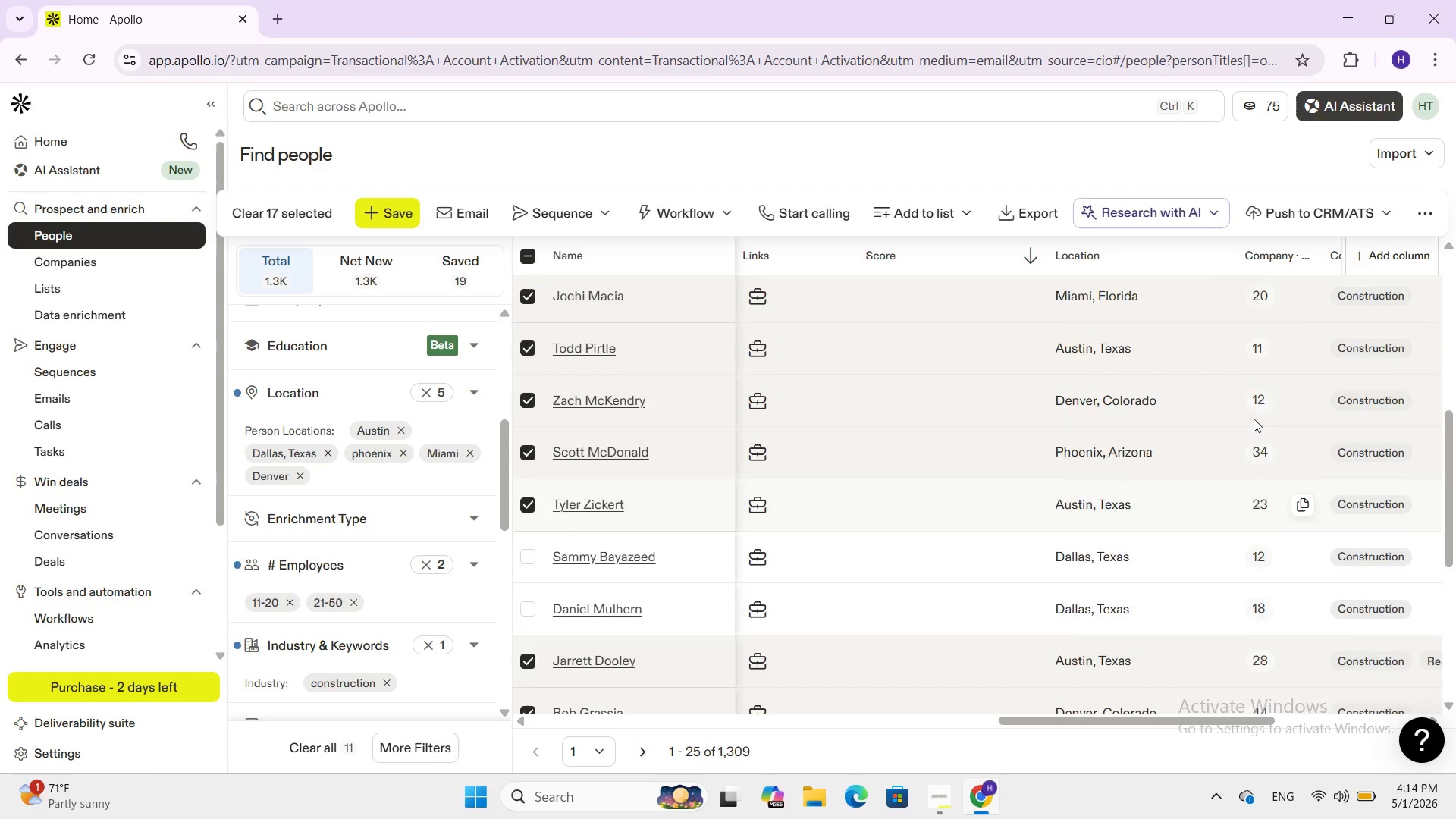 
scroll: coordinate [1254, 419], scroll_direction: up, amount: 13.0
 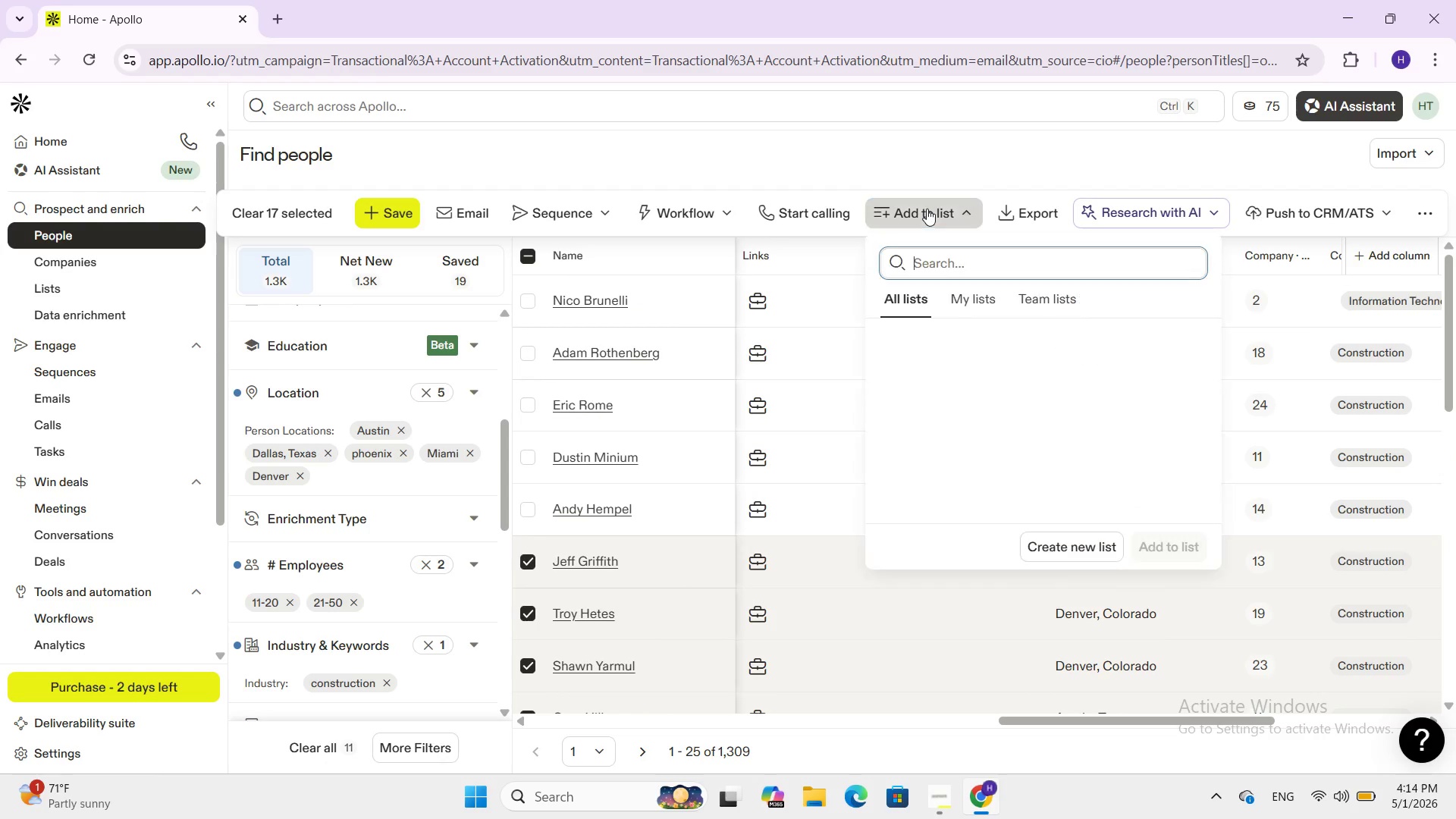 
mouse_move([933, 243])
 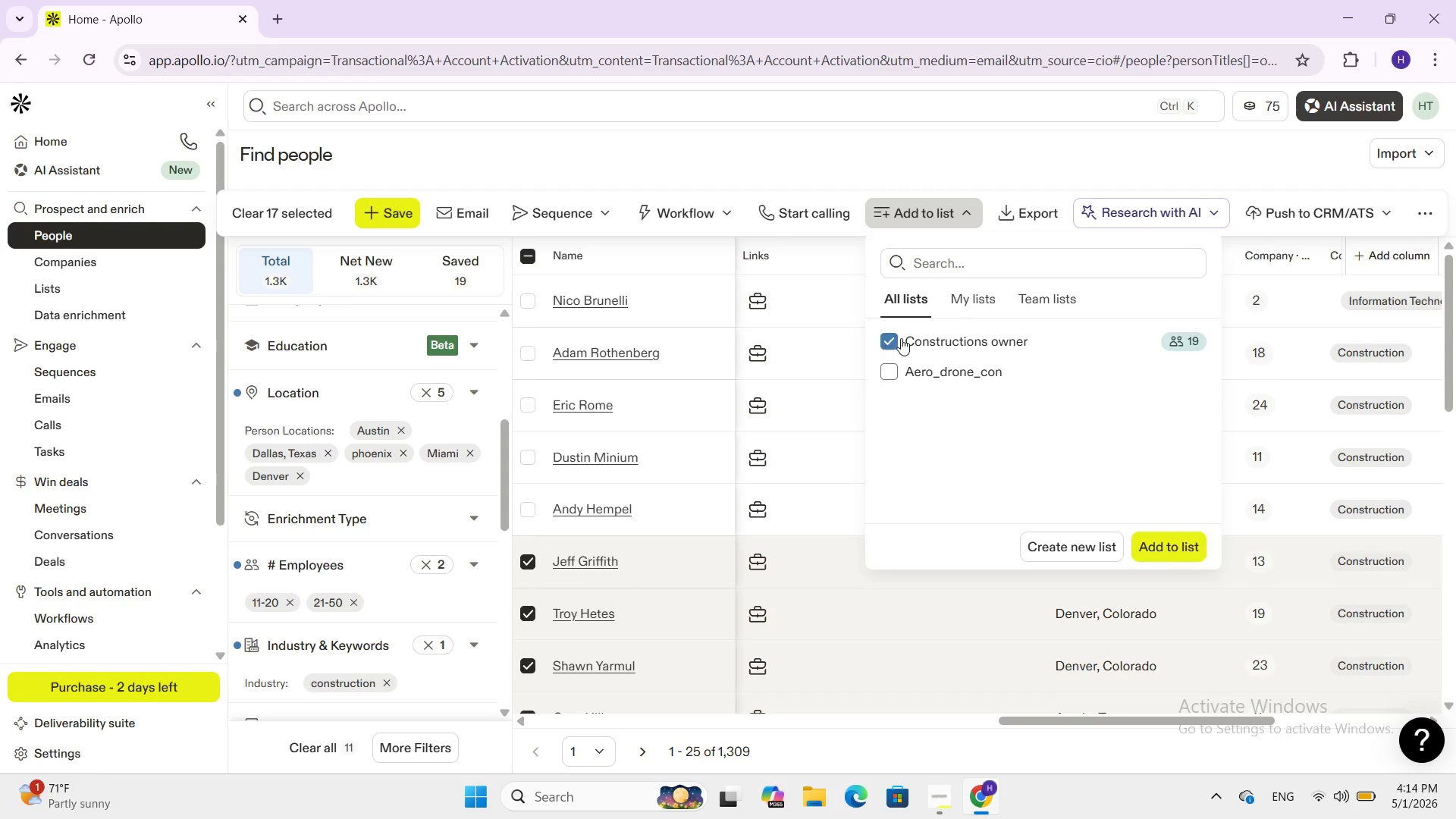 
left_click([890, 336])
 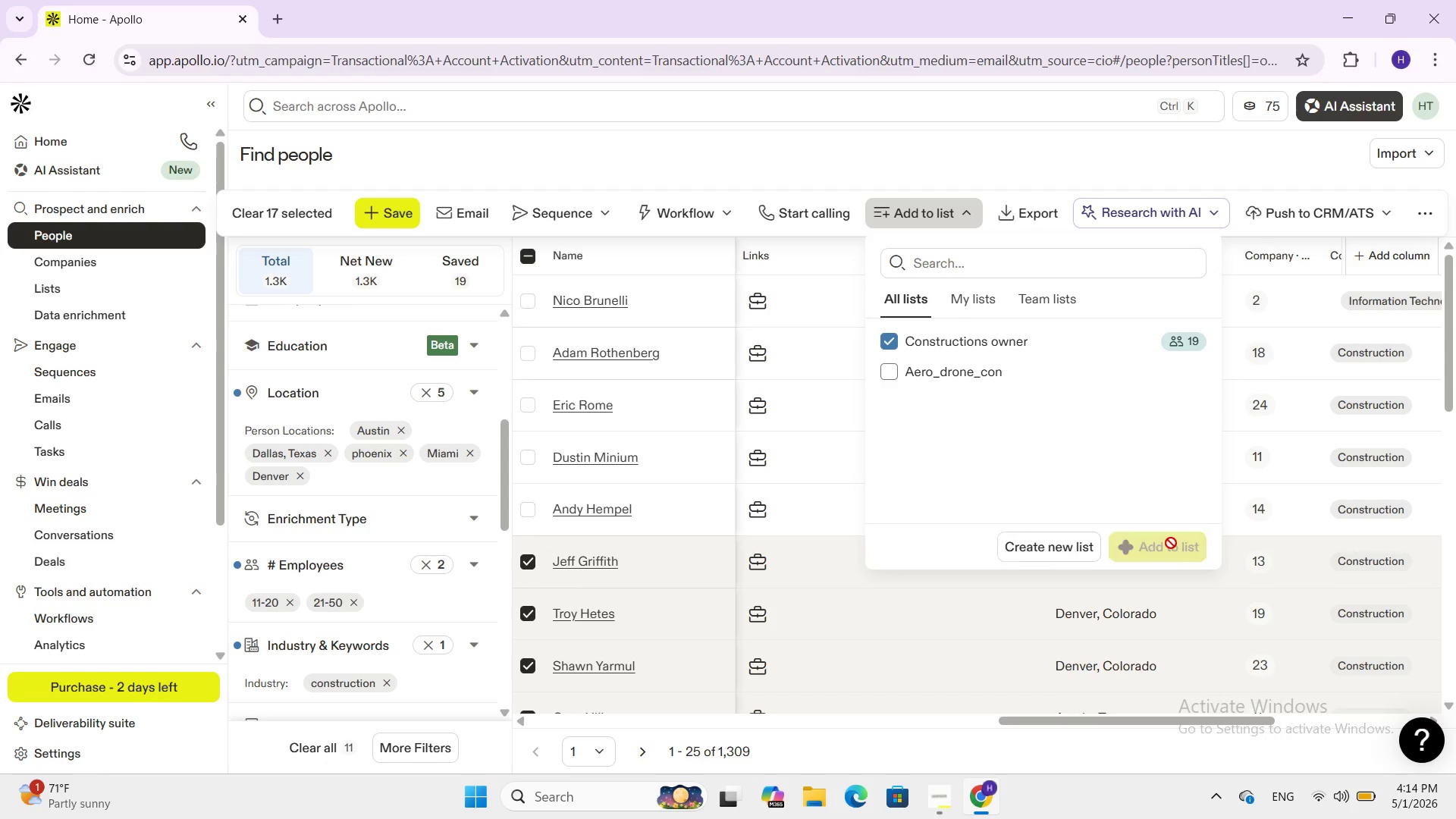 
mouse_move([1169, 549])
 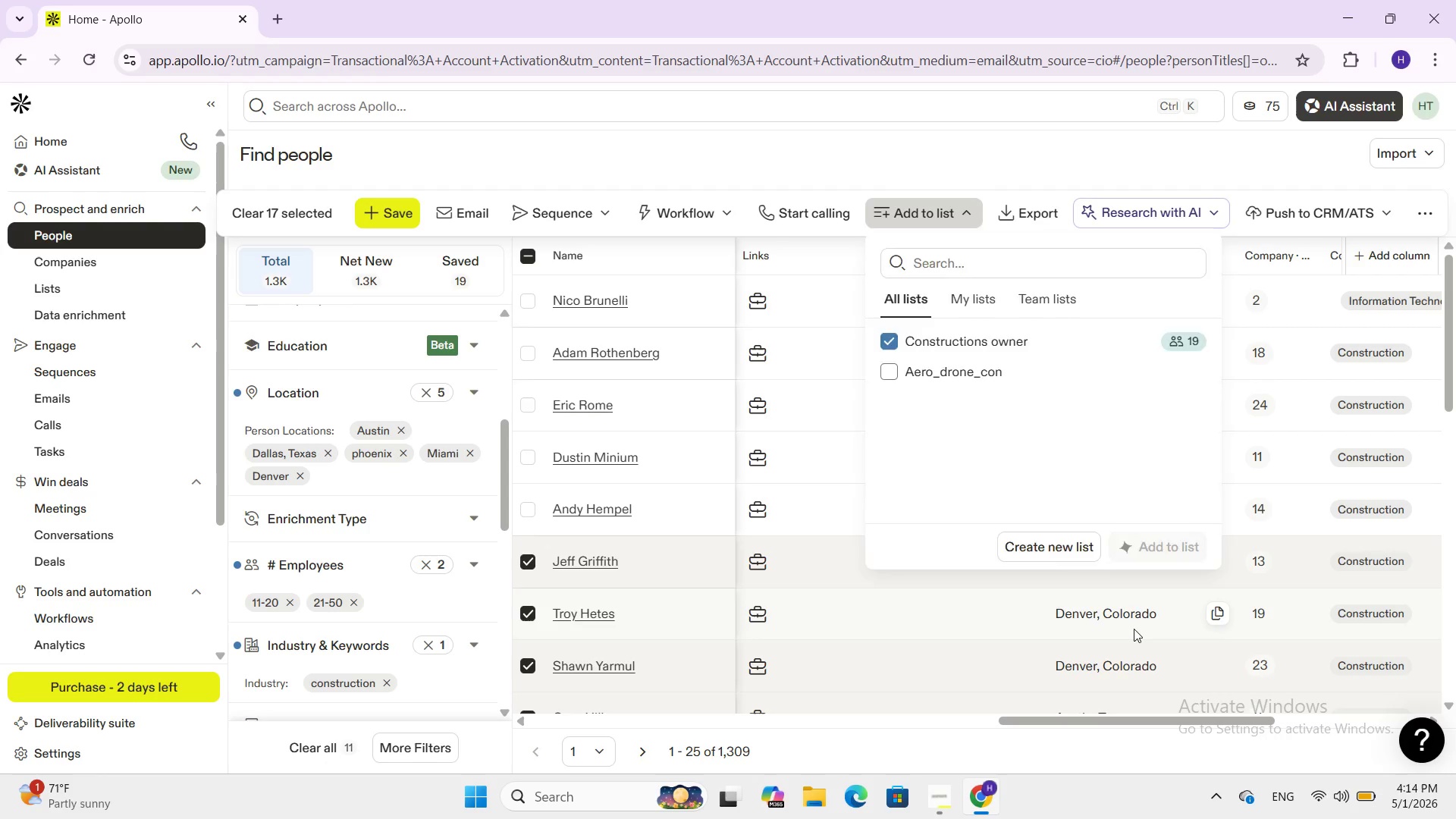 
wait(9.4)
 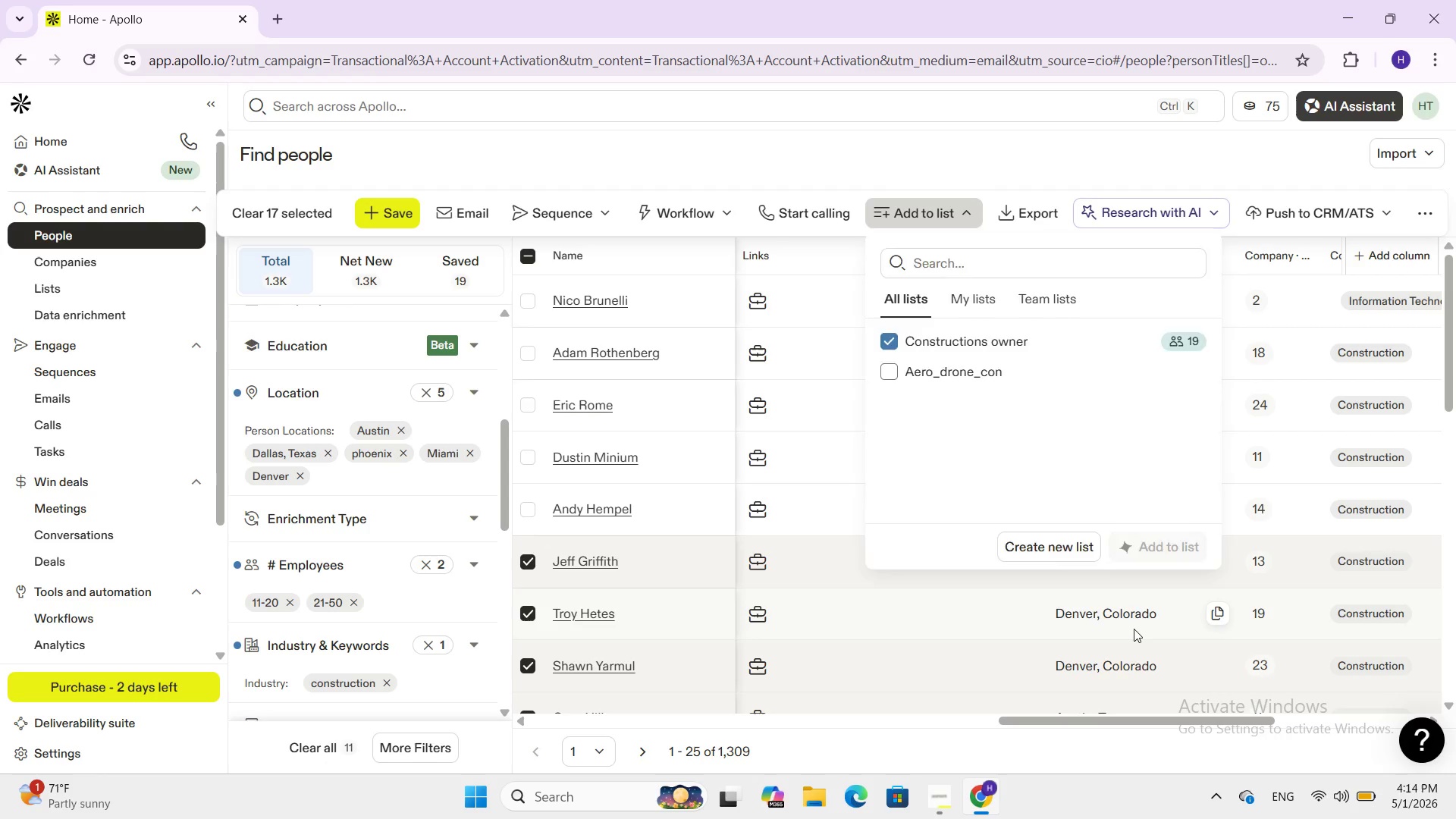 
left_click([638, 749])
 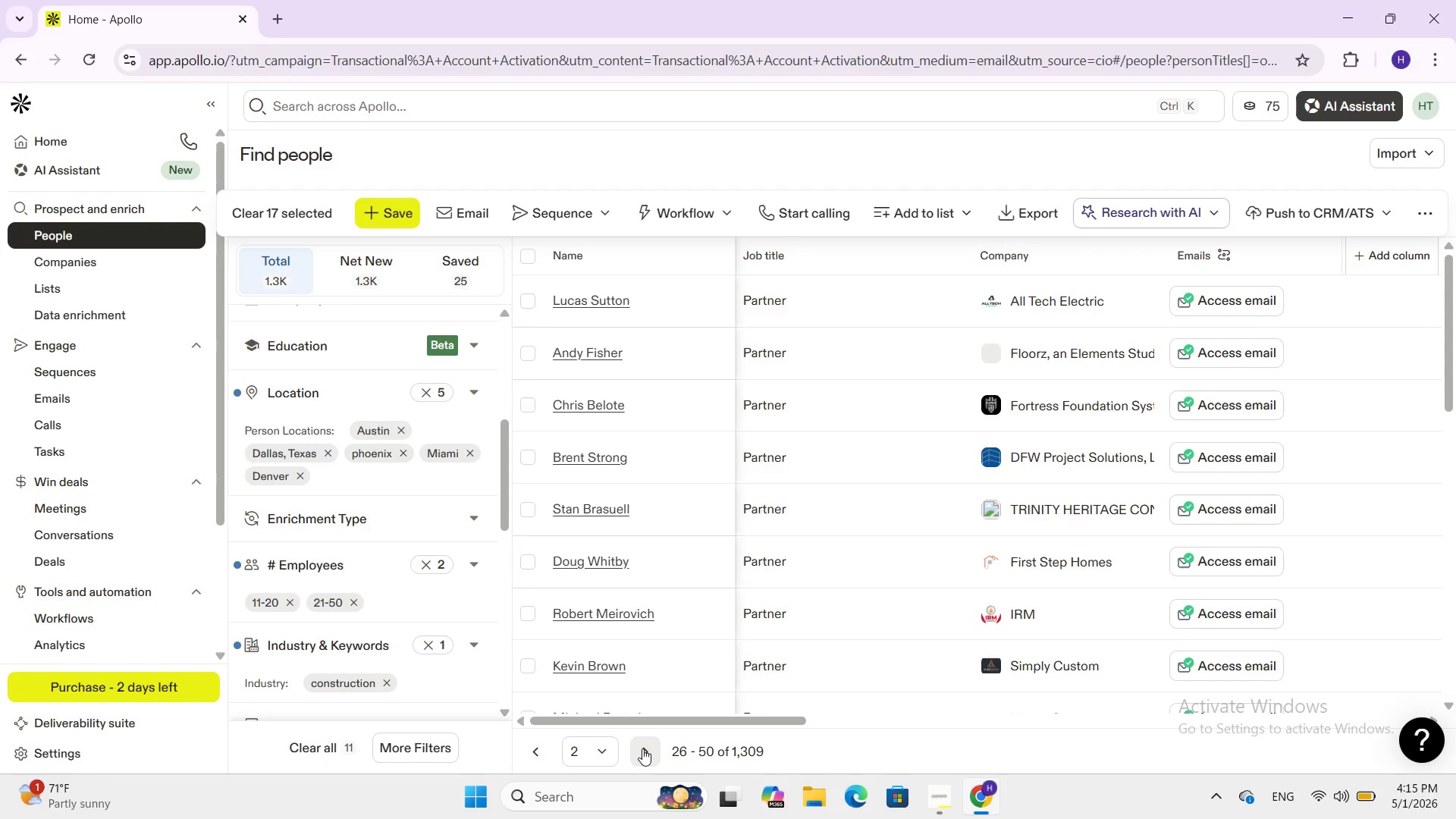 
wait(12.81)
 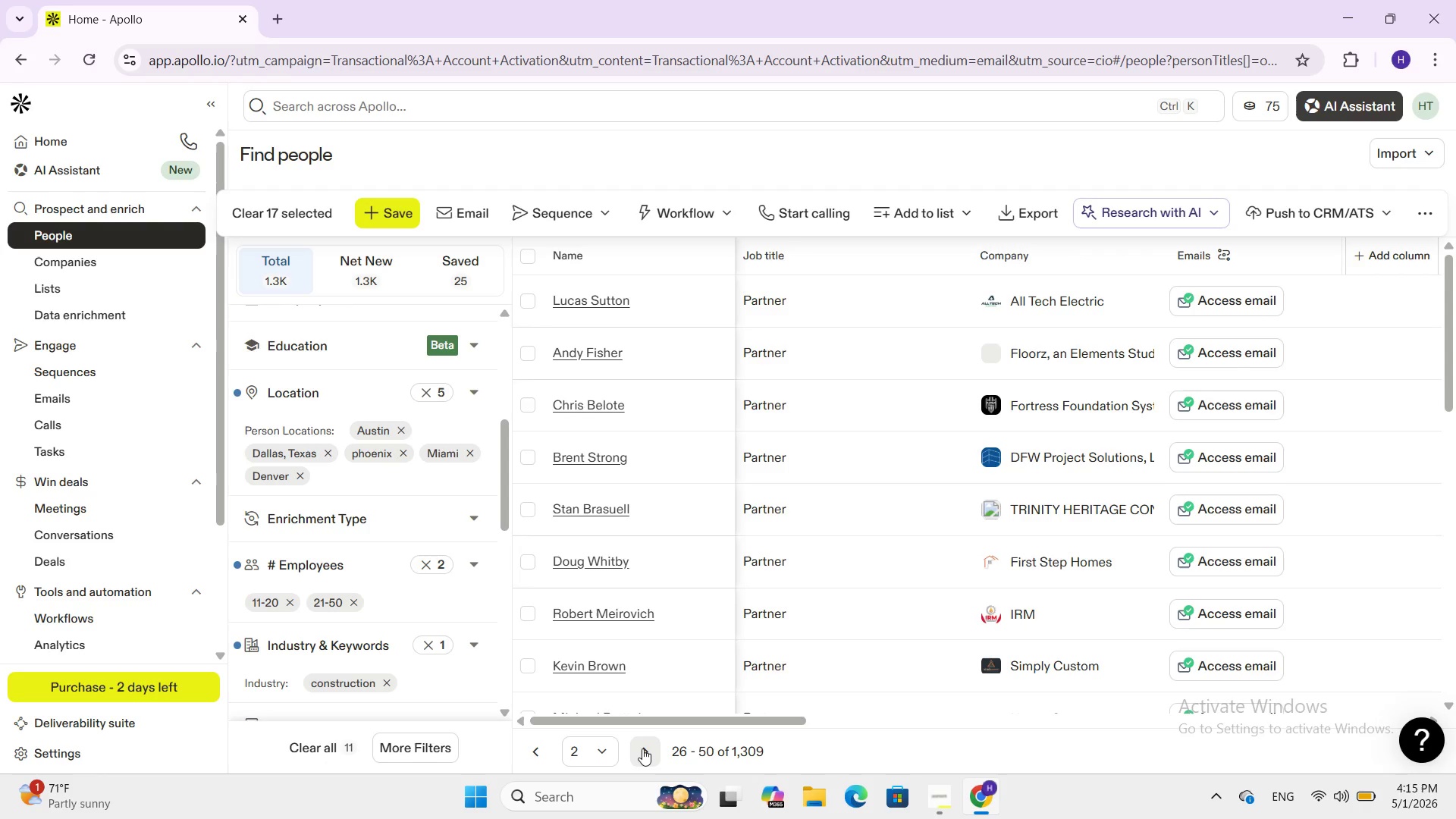 
scroll: coordinate [755, 467], scroll_direction: up, amount: 8.0
 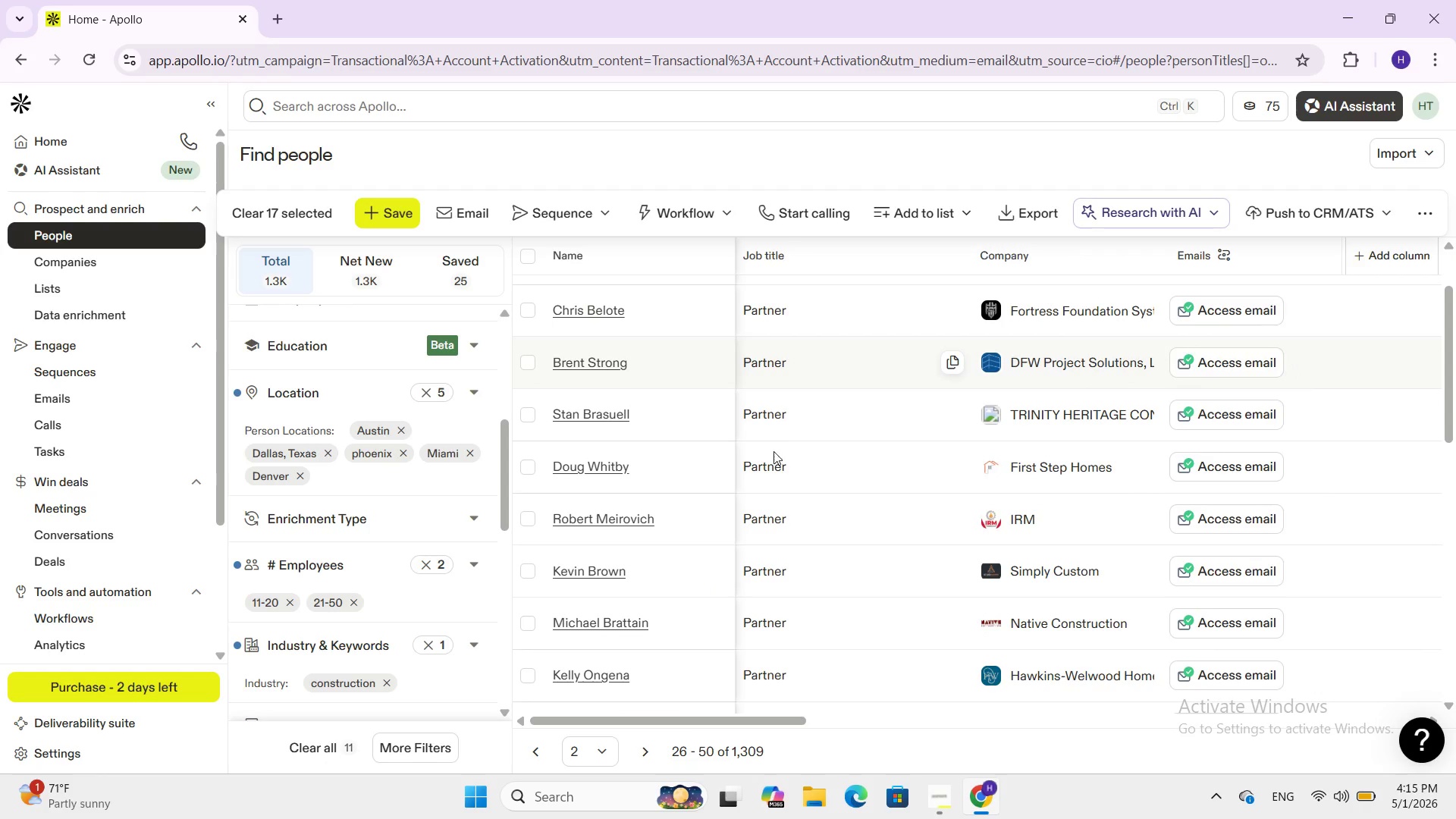 
scroll: coordinate [774, 451], scroll_direction: down, amount: 1.0
 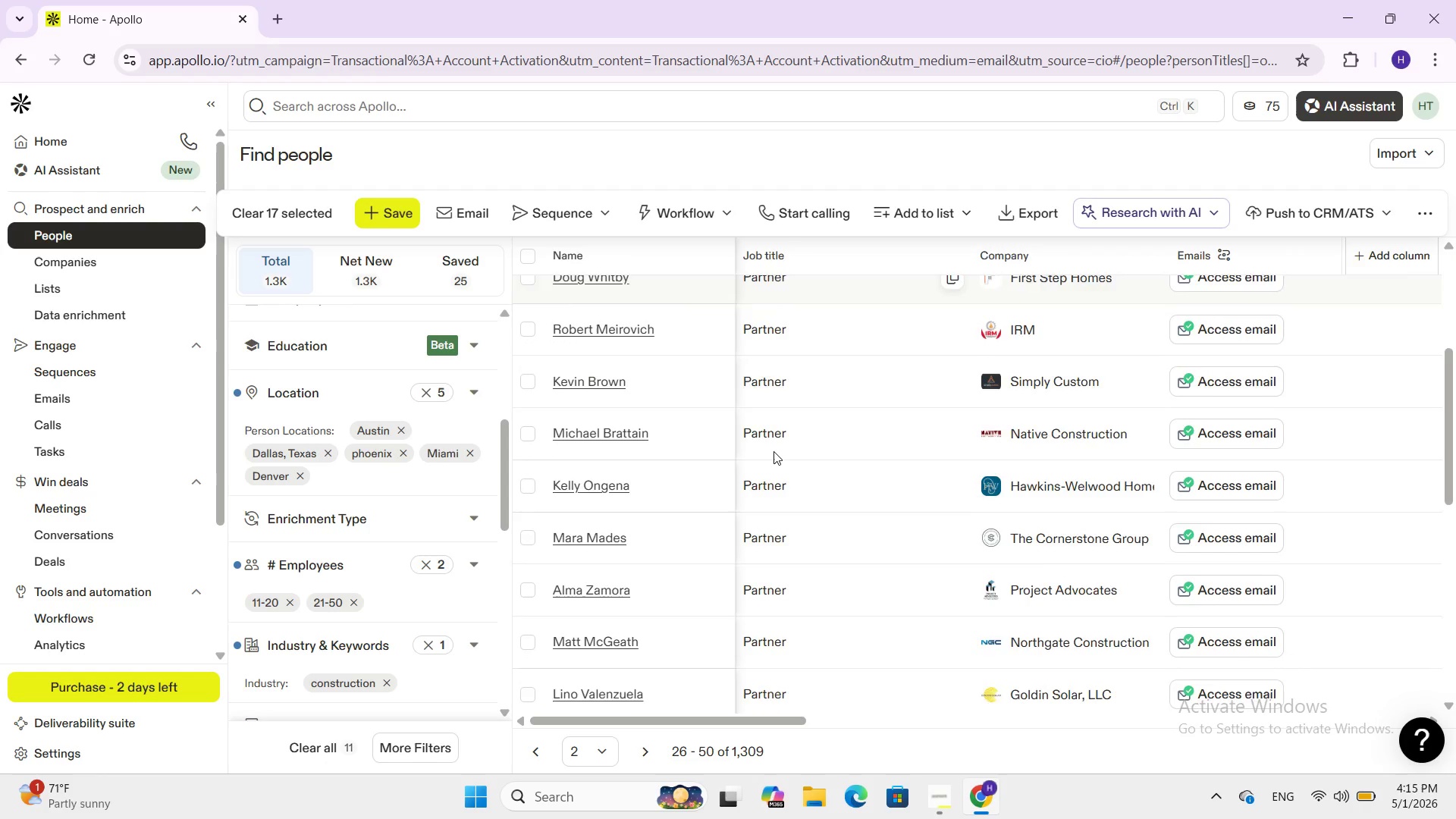 
scroll: coordinate [774, 451], scroll_direction: up, amount: 5.0
 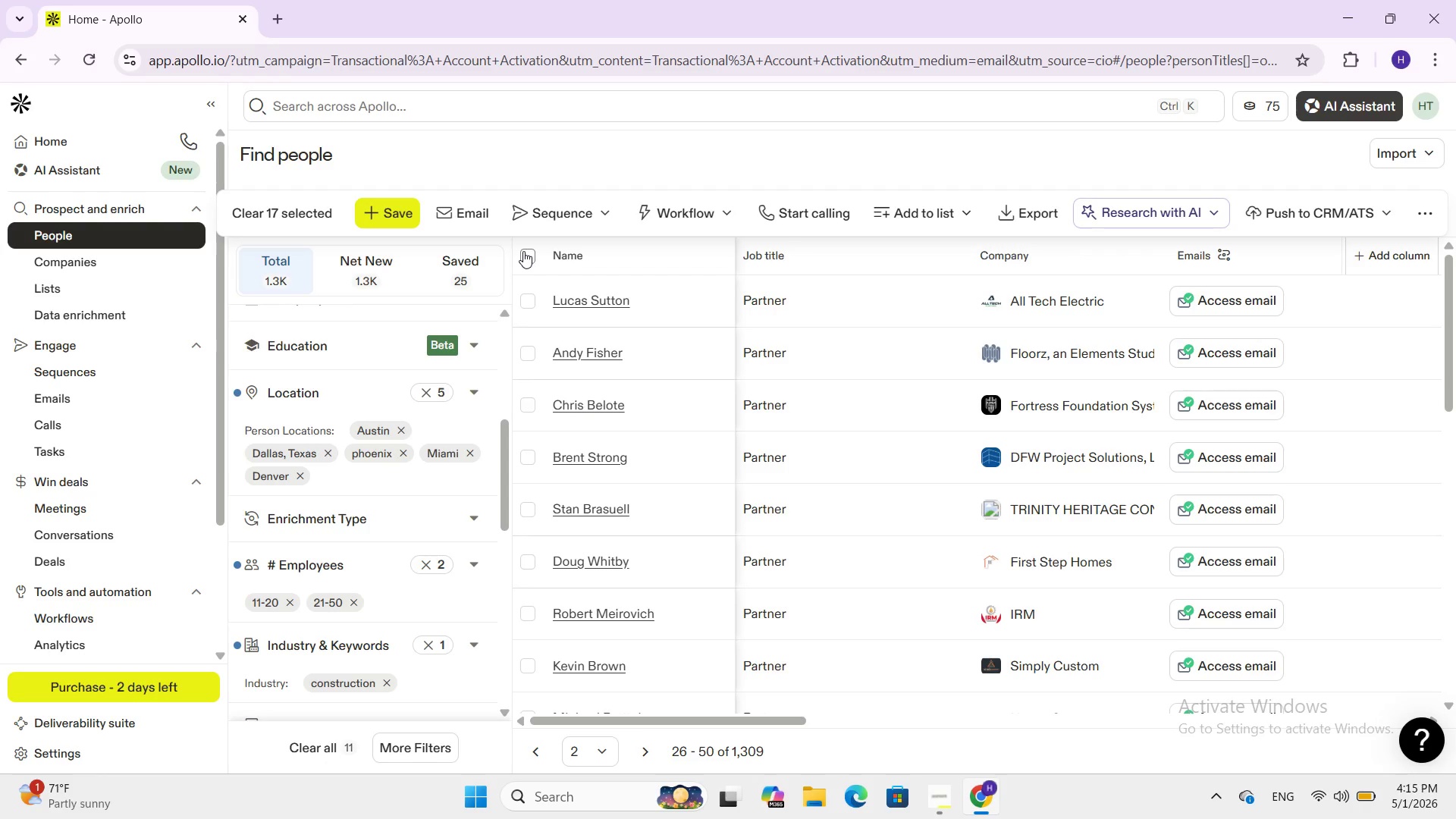 
left_click([523, 251])
 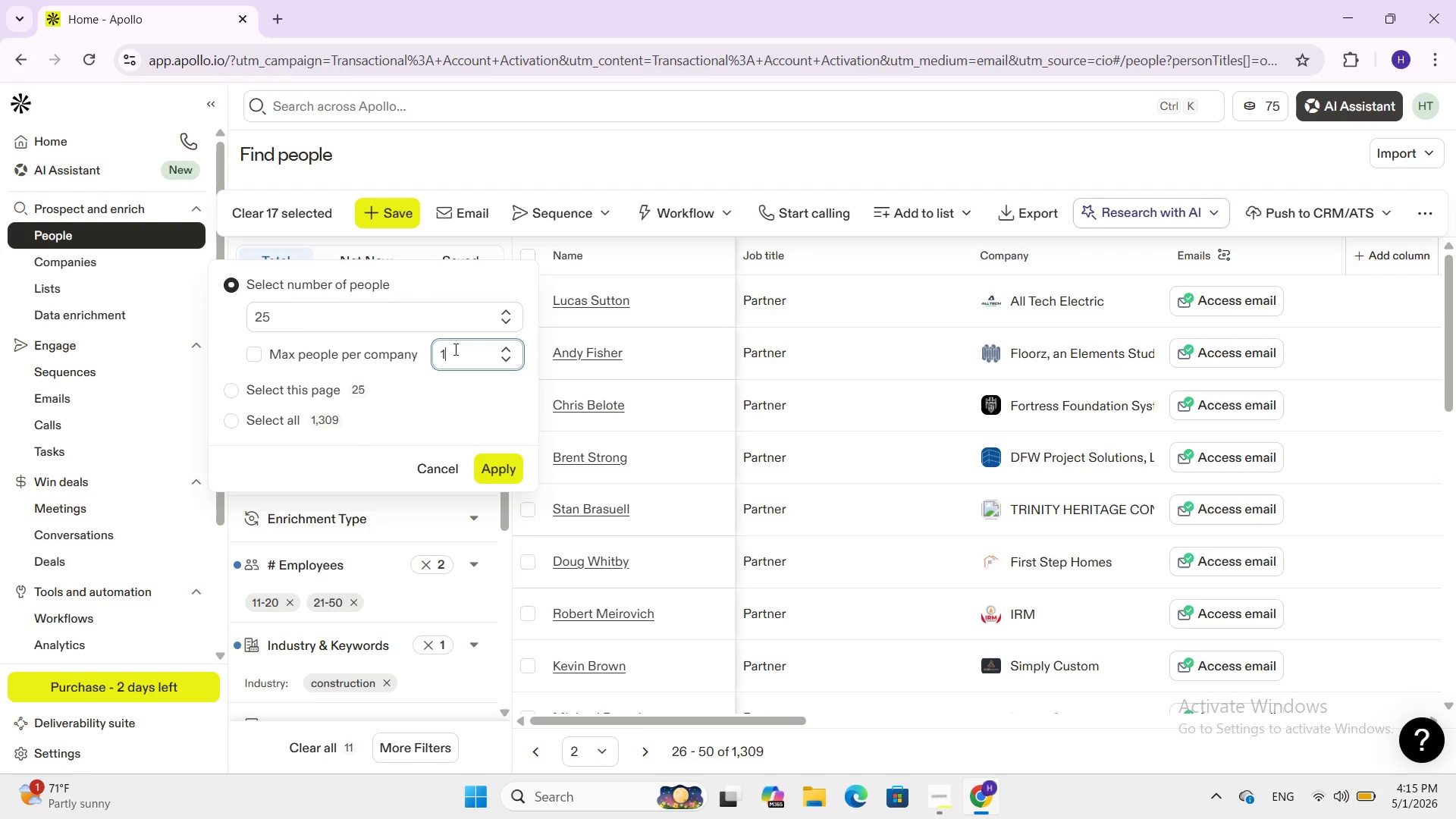 
key(Backspace)
 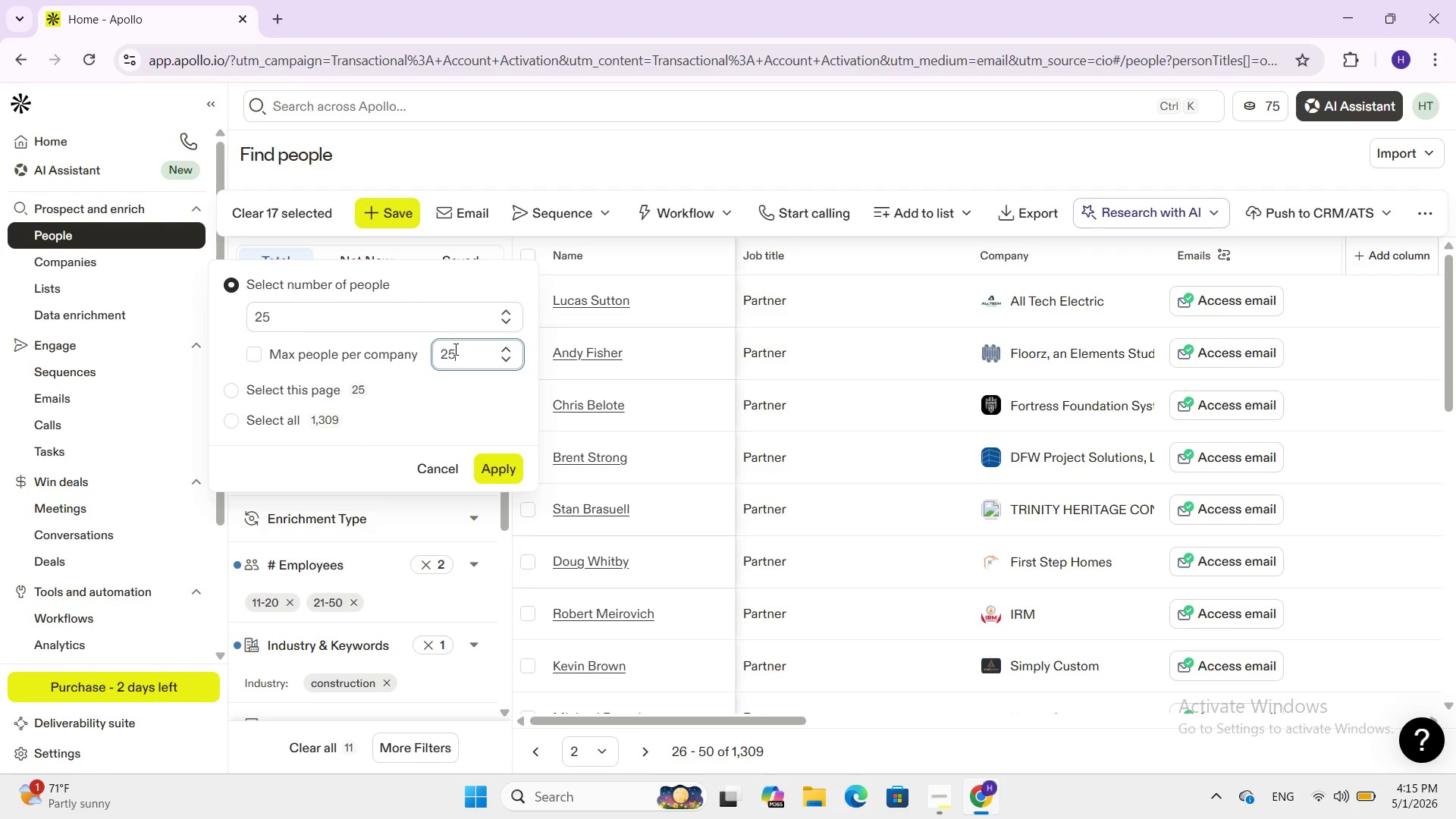 
key(Numpad2)
 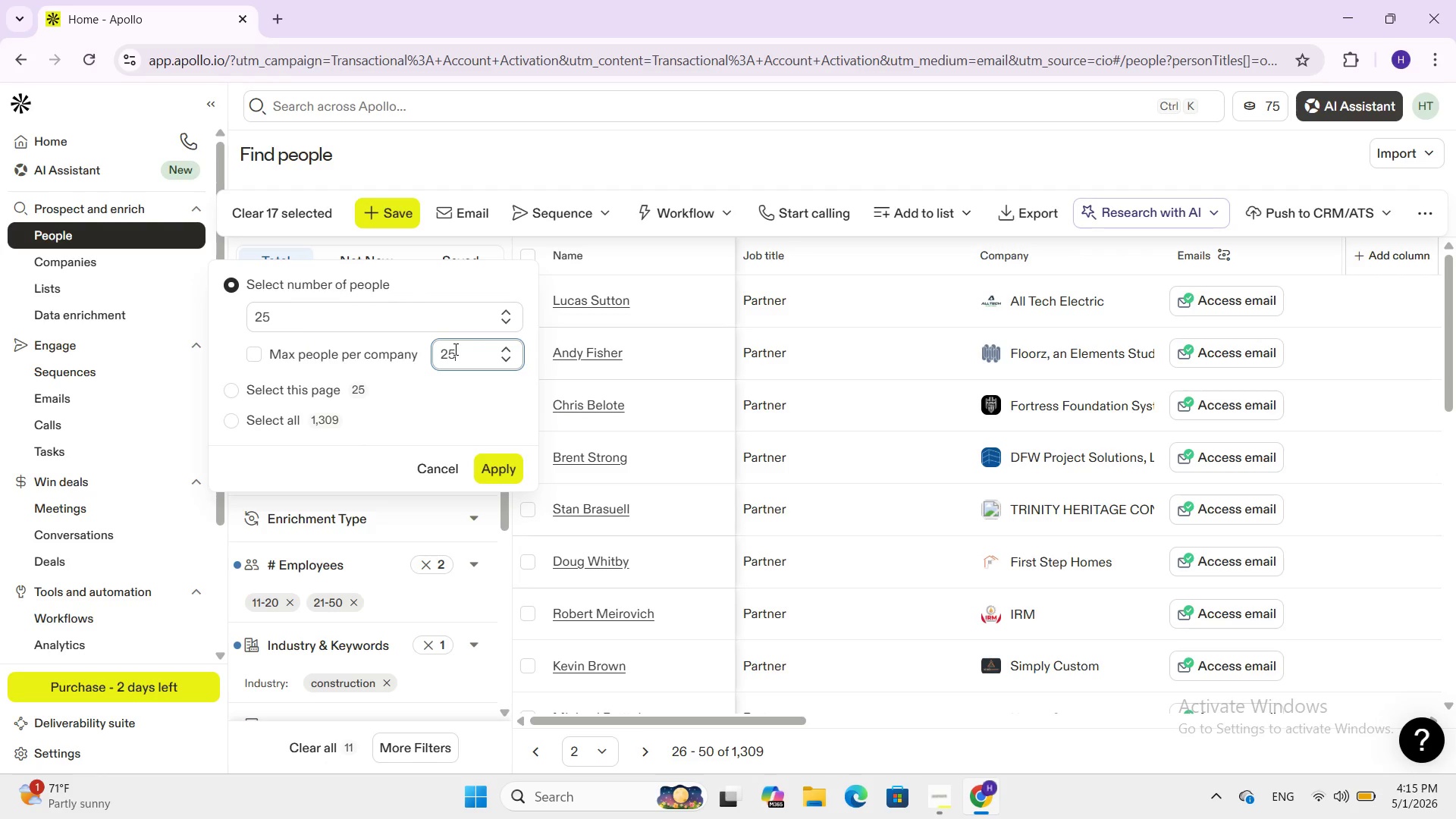 
key(Numpad5)
 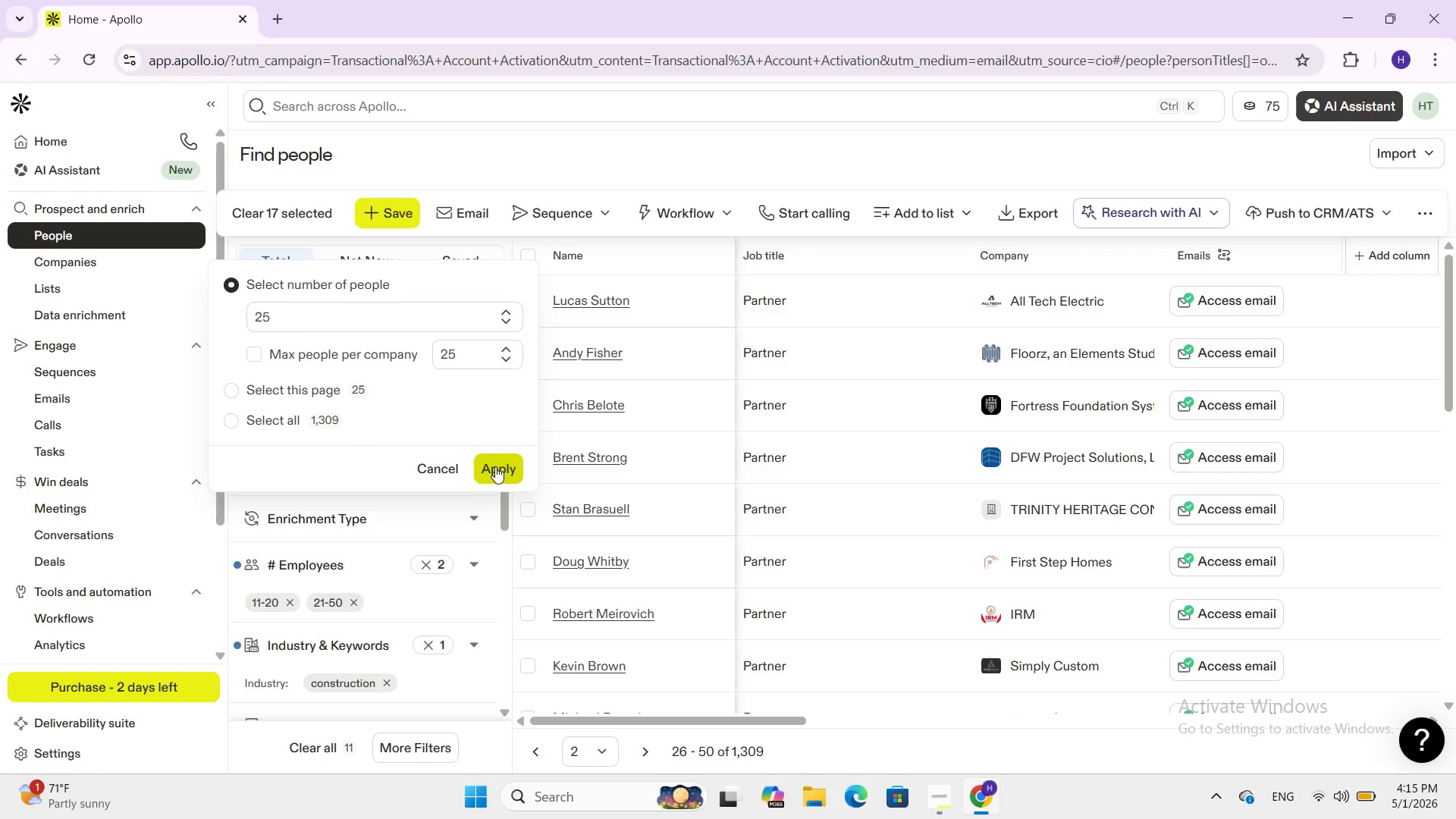 
left_click([495, 466])
 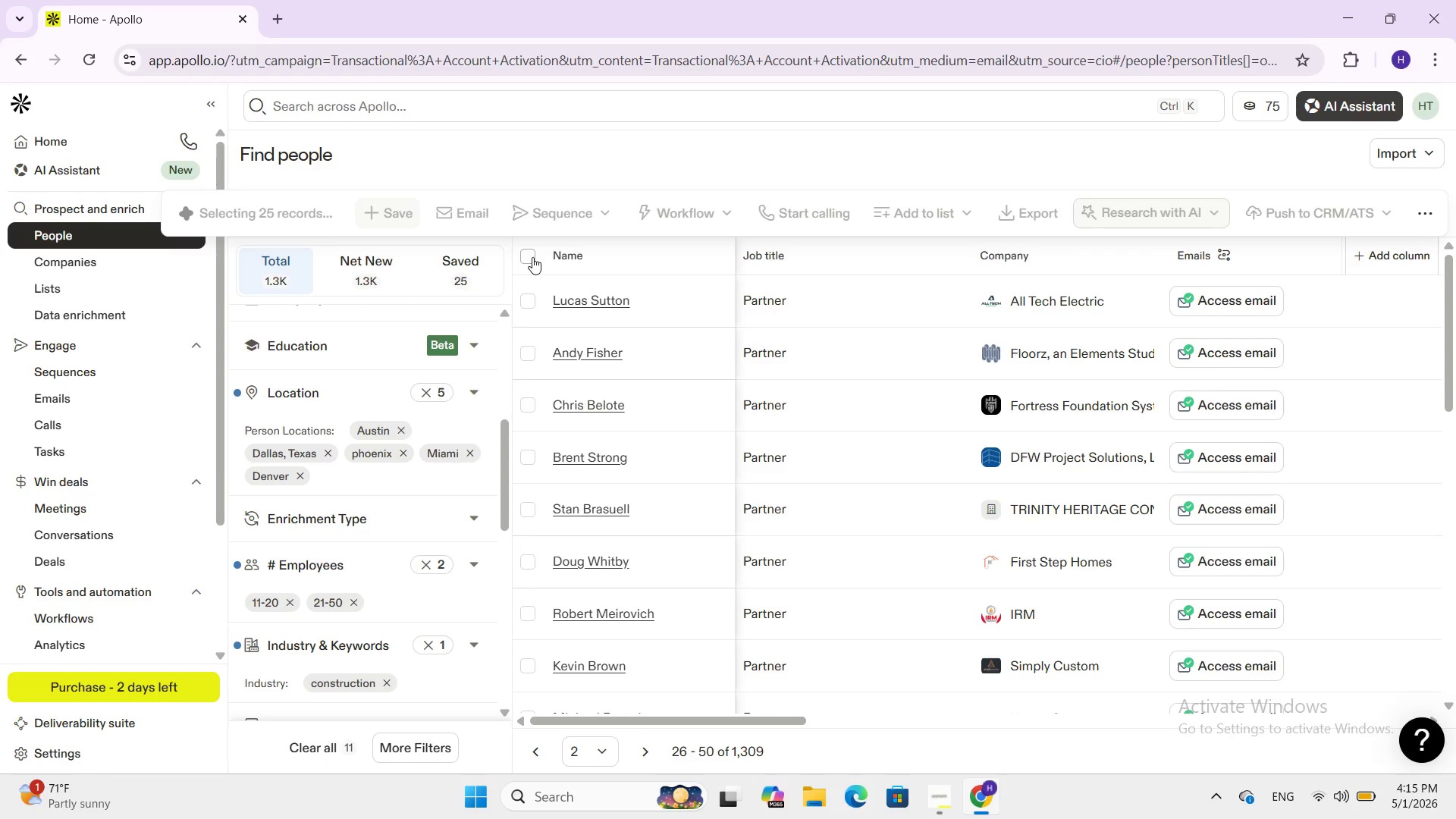 
left_click([532, 257])
 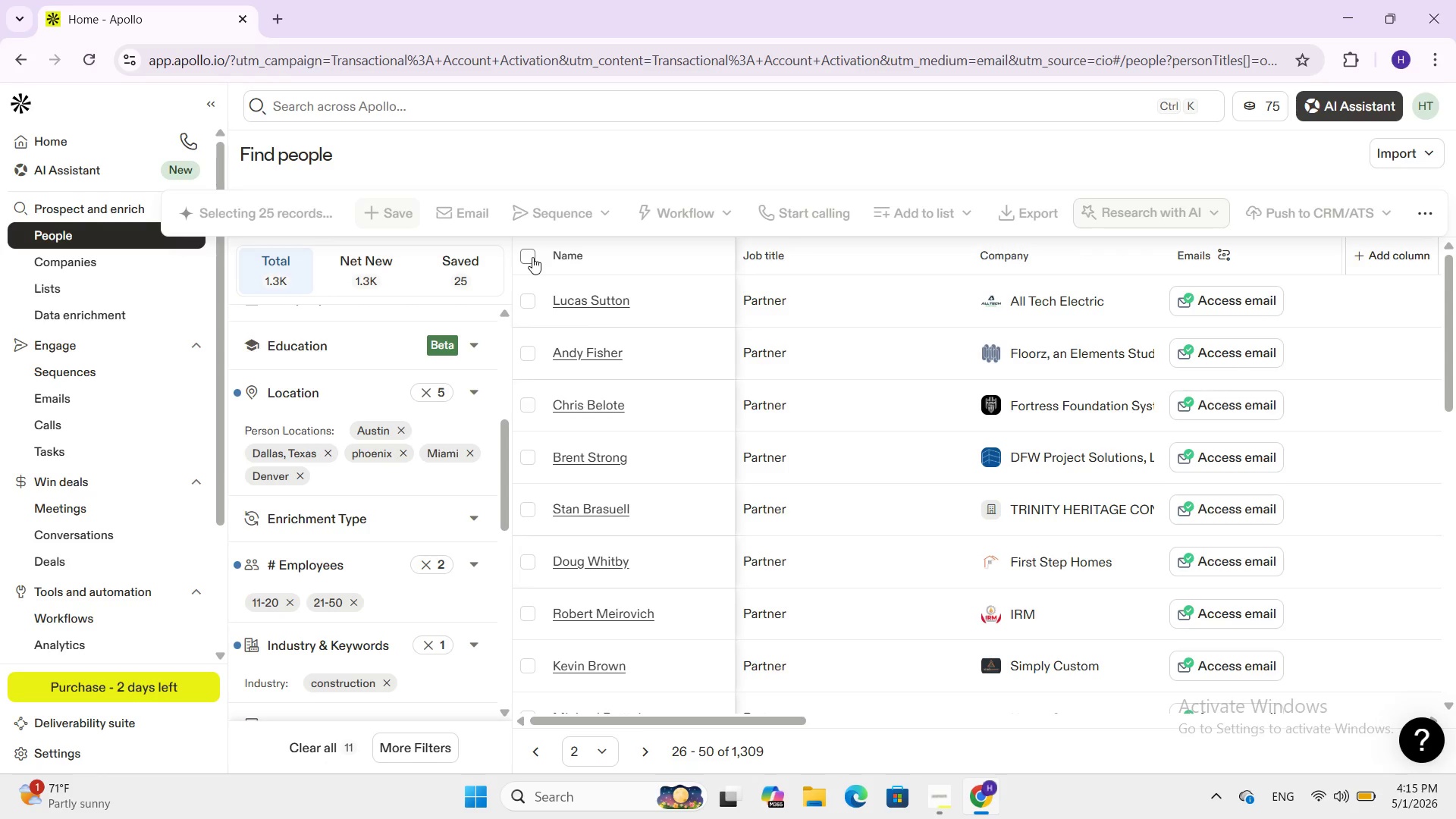 
wait(5.47)
 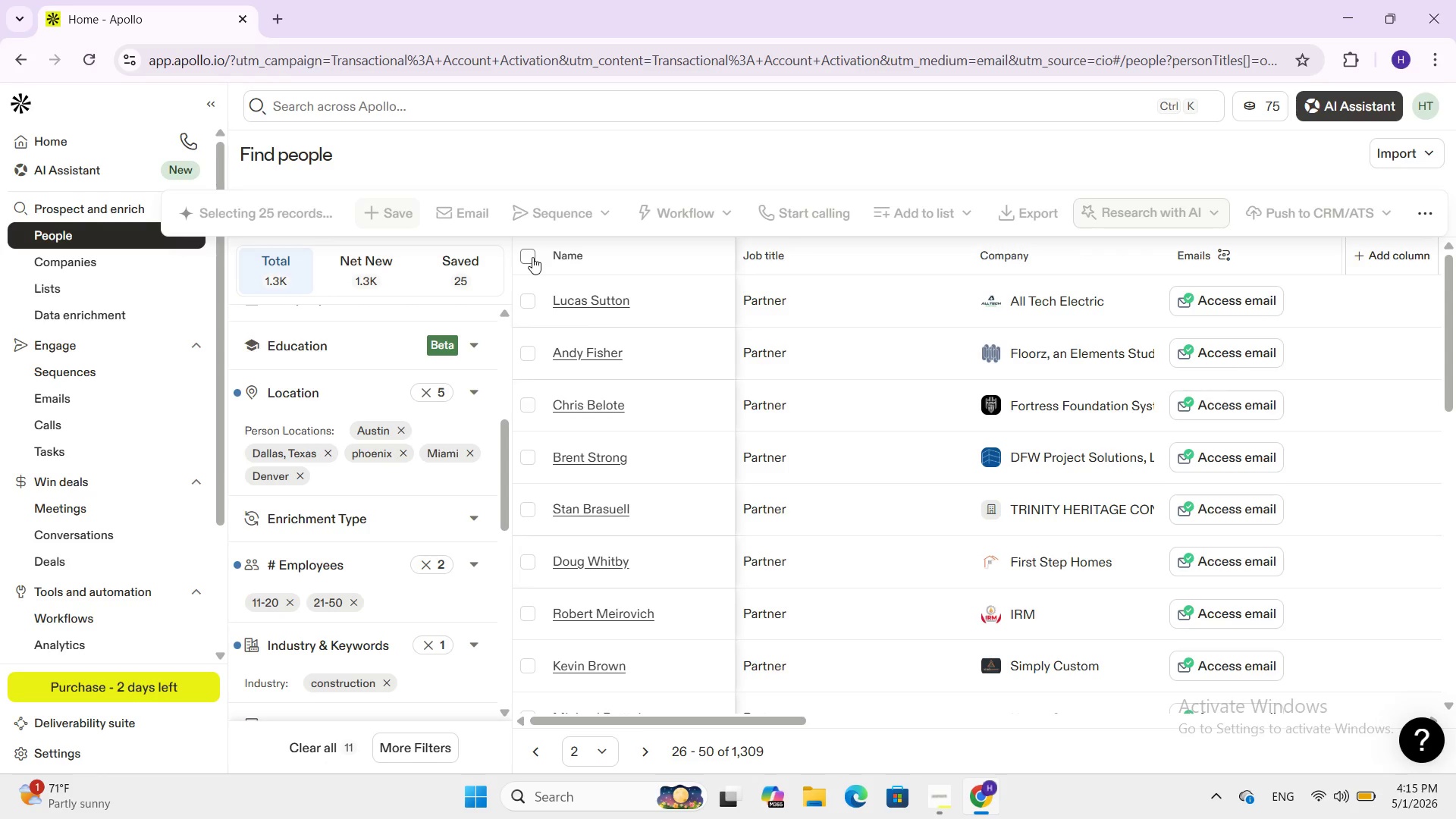 
scroll: coordinate [532, 257], scroll_direction: up, amount: 2.0
 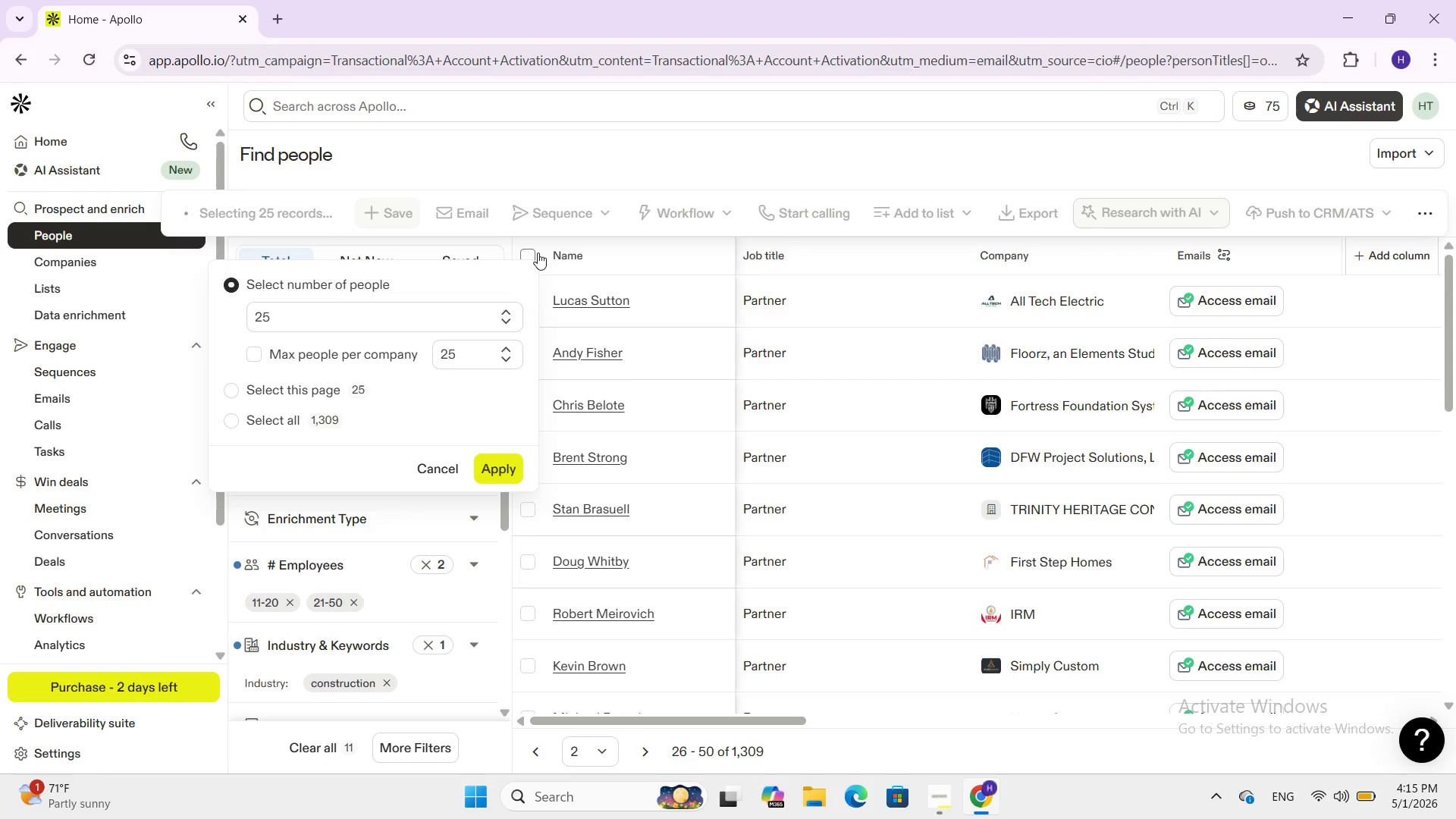 
left_click([521, 256])
 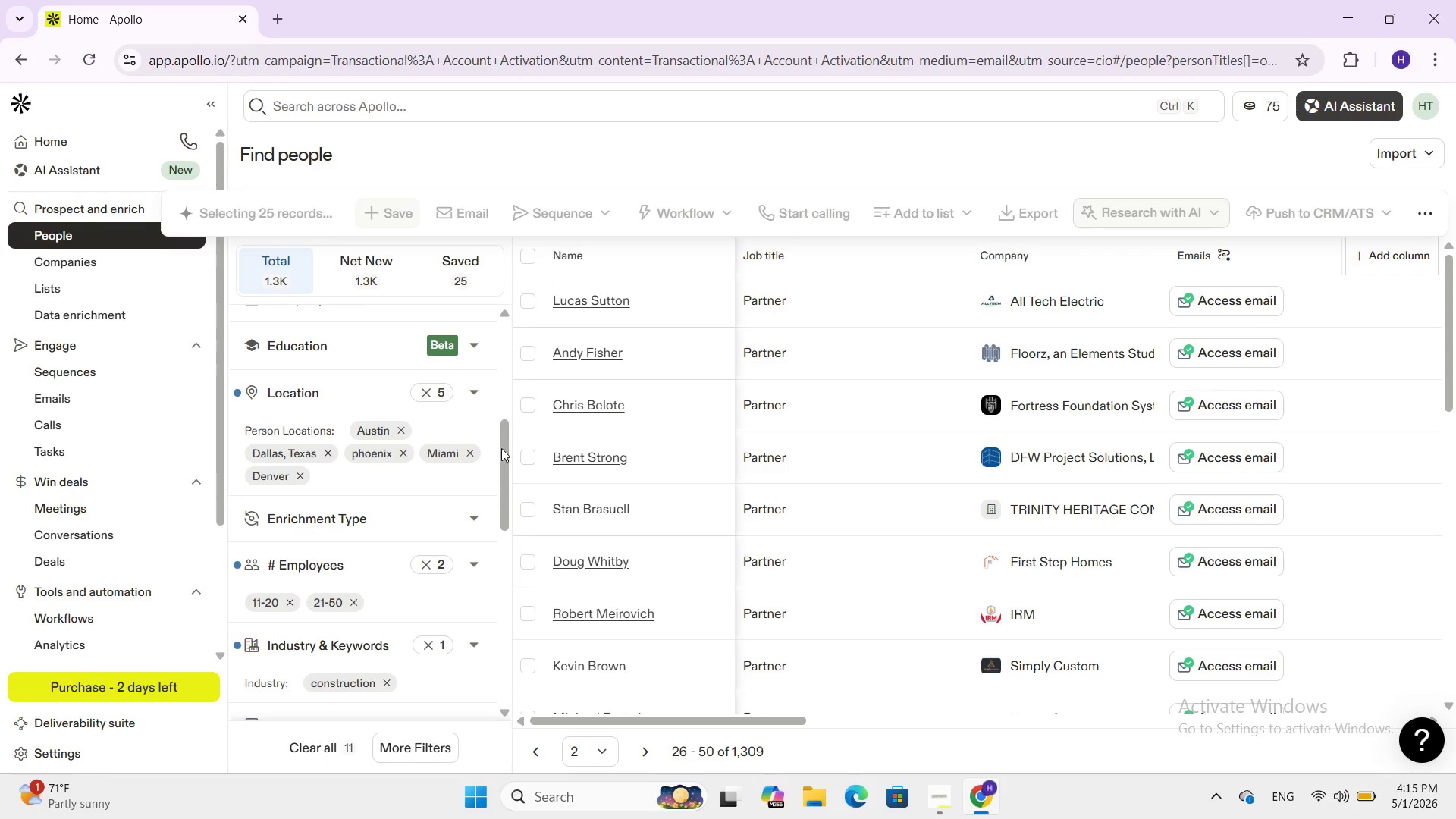 
double_click([487, 460])
 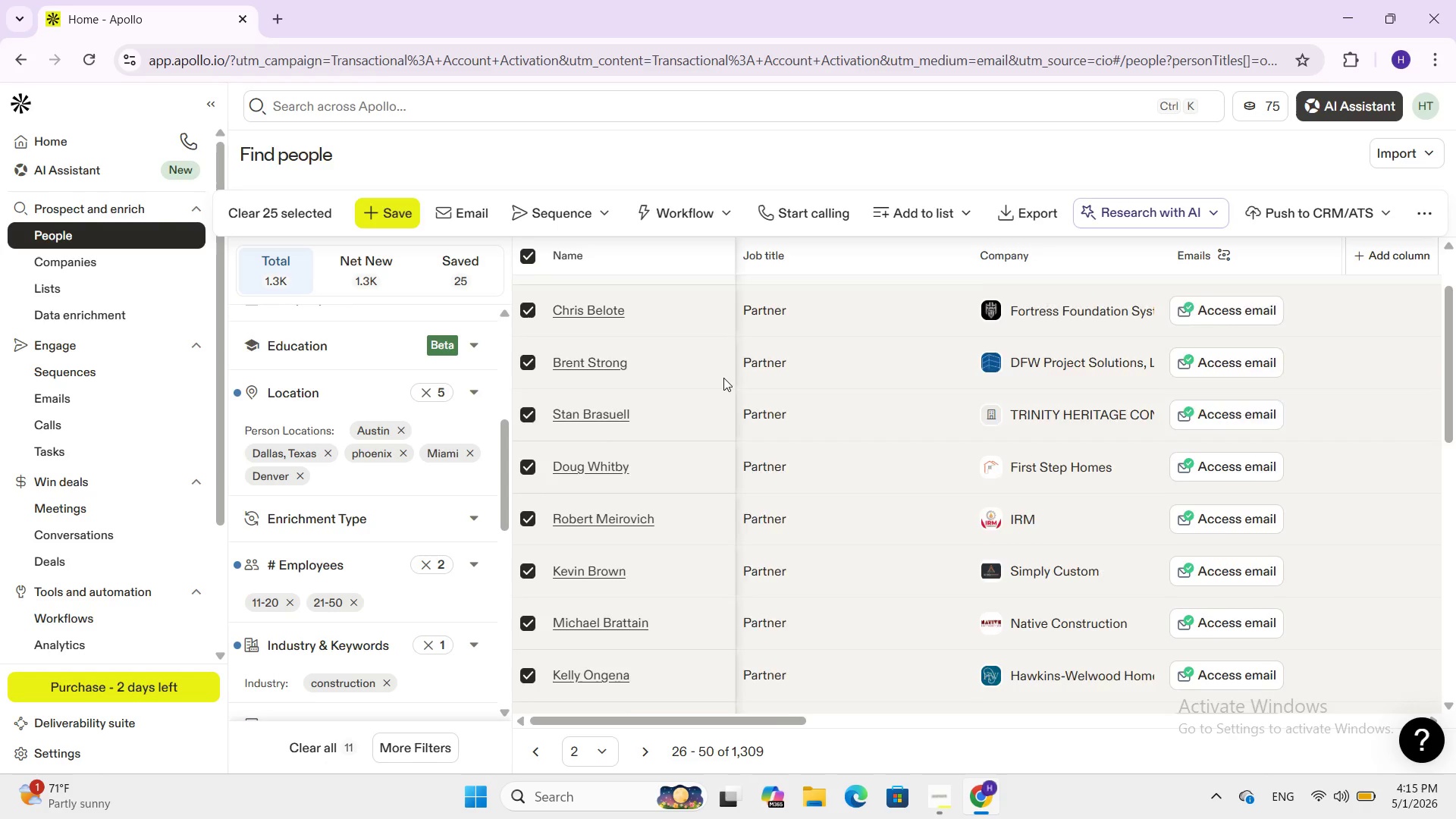 
scroll: coordinate [723, 378], scroll_direction: down, amount: 3.0
 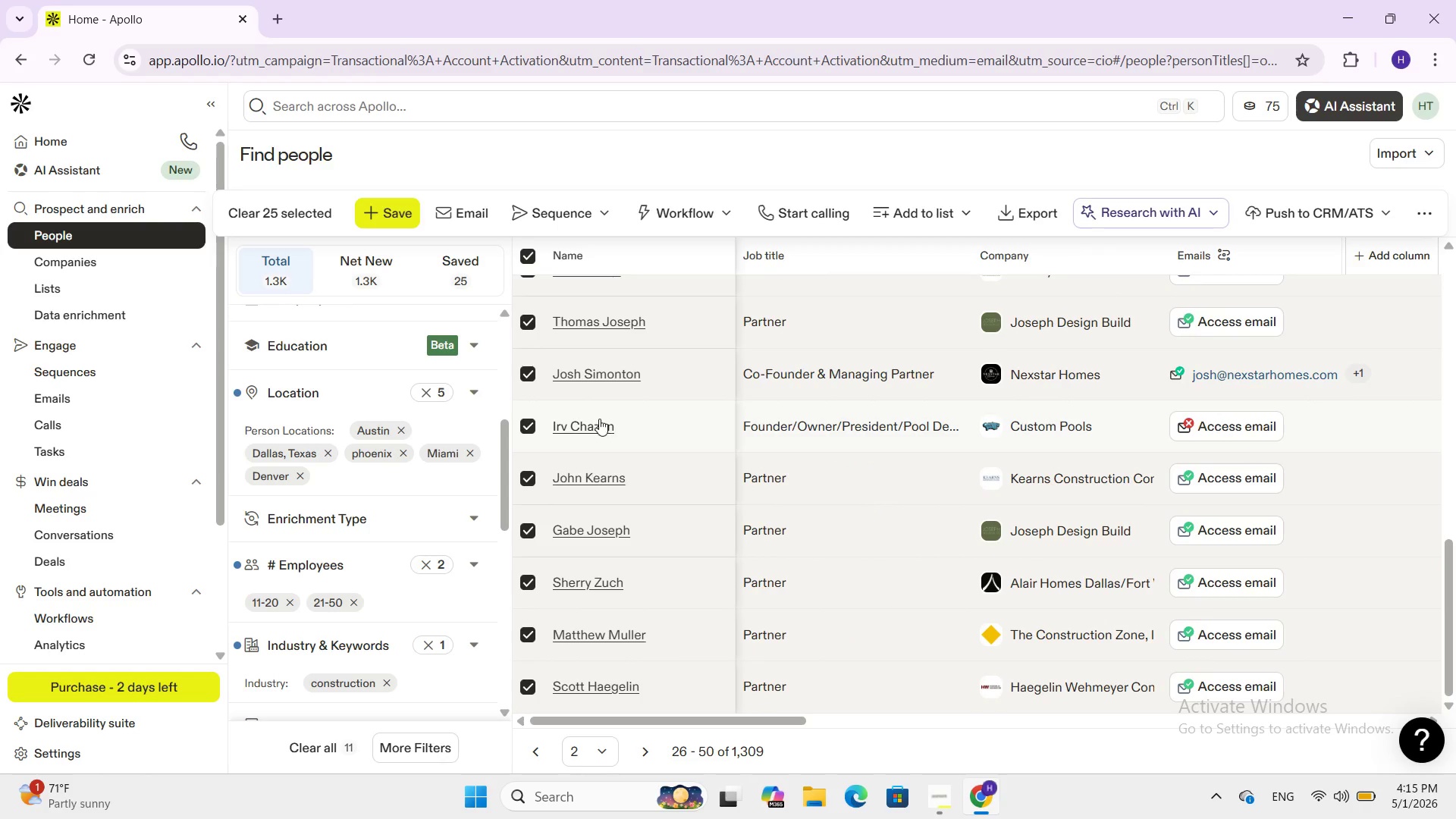 
left_click([527, 421])
 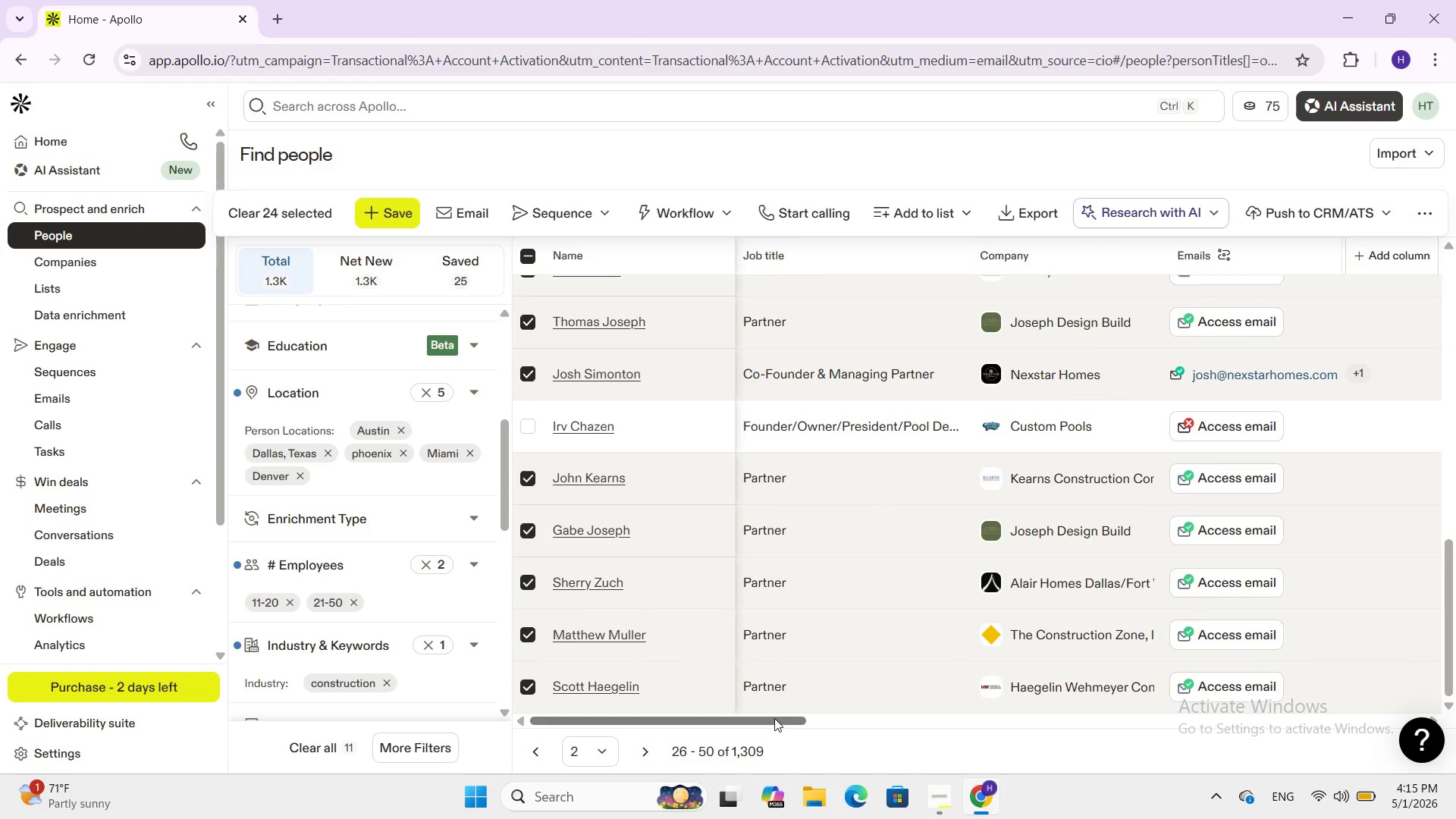 
left_click_drag(start_coordinate=[774, 719], to_coordinate=[1269, 700])
 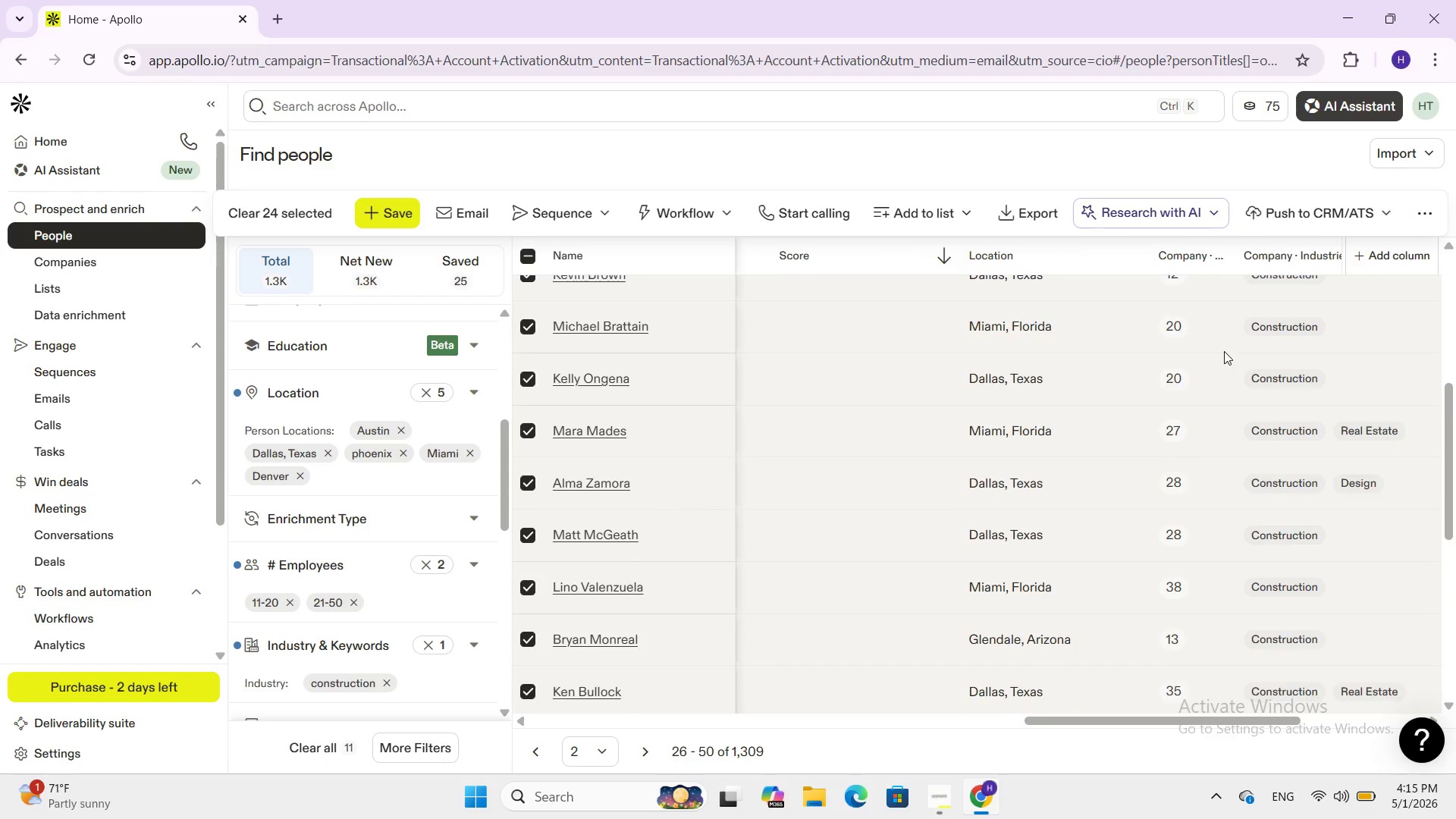 
scroll: coordinate [1224, 351], scroll_direction: up, amount: 16.0
 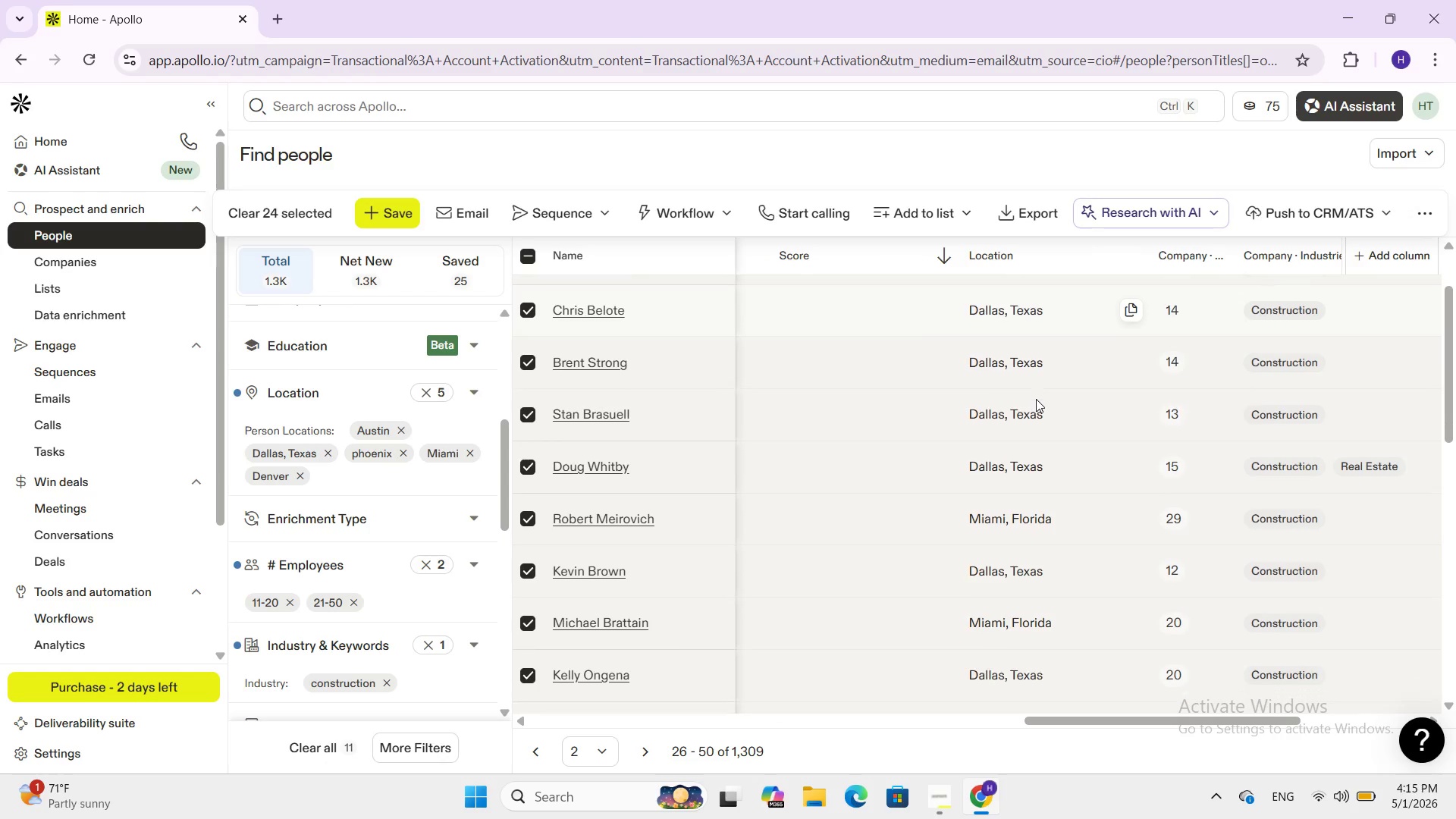 
scroll: coordinate [1175, 470], scroll_direction: down, amount: 6.0
 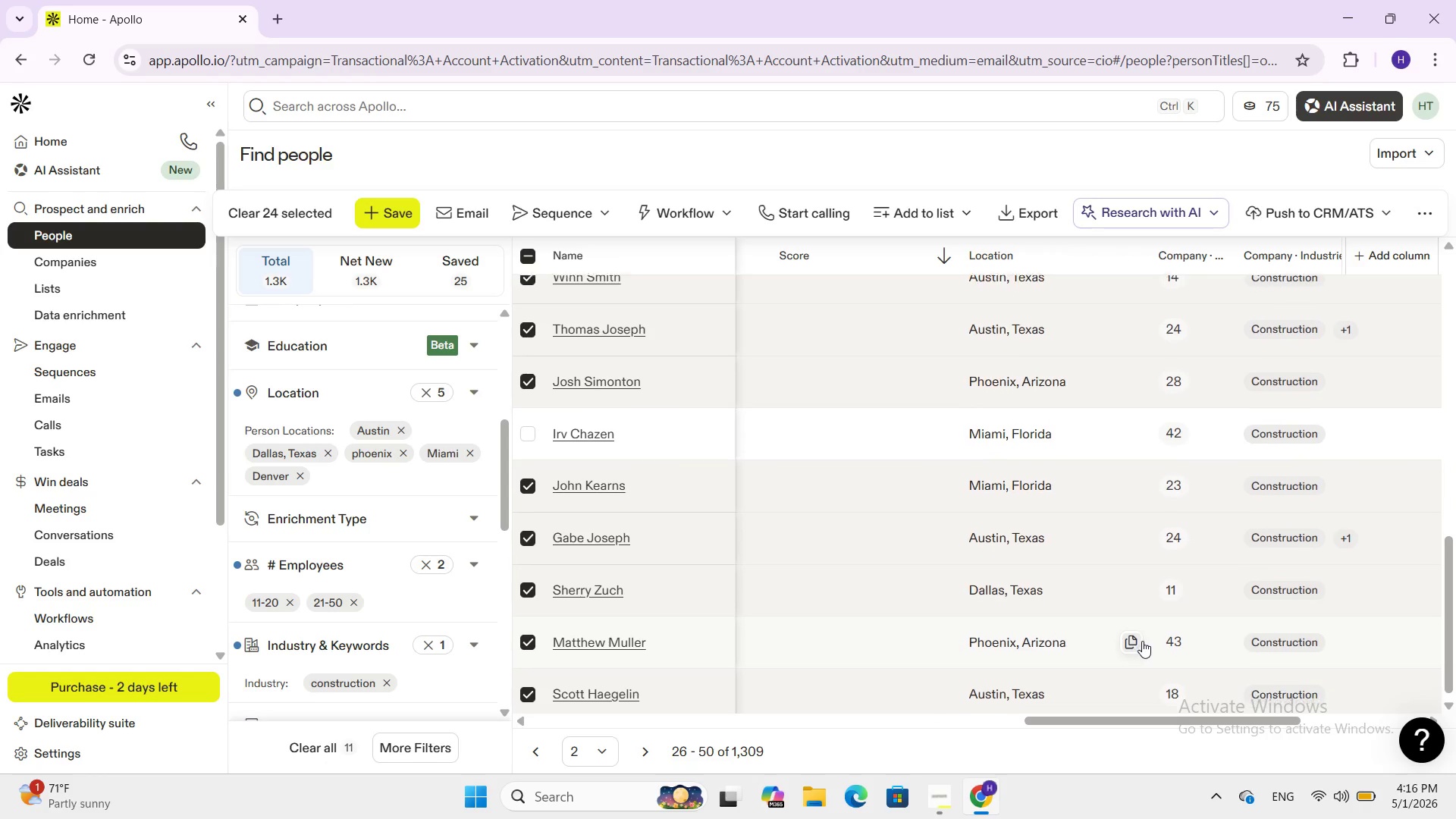 
scroll: coordinate [1142, 641], scroll_direction: down, amount: 1.0
 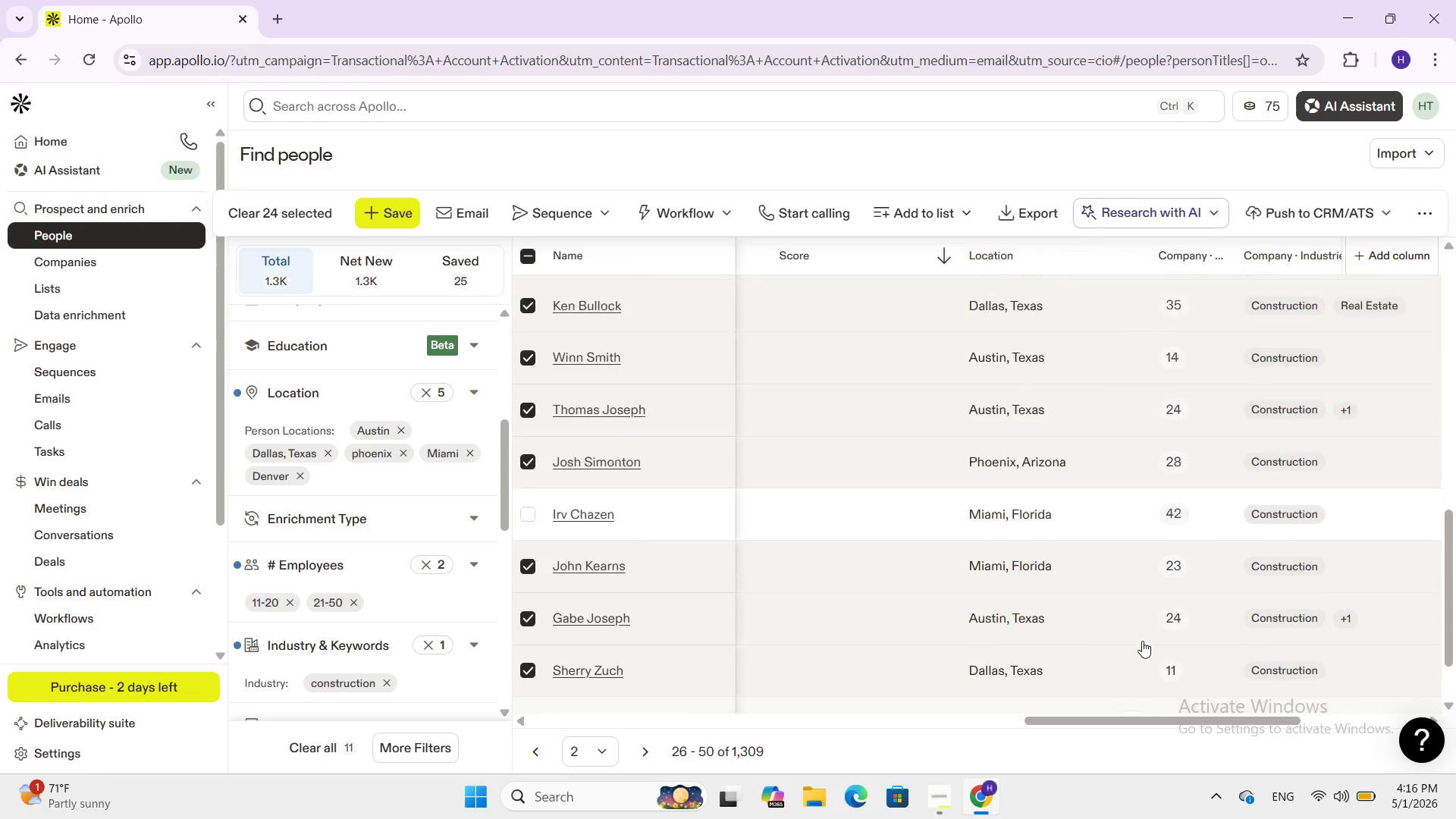 
scroll: coordinate [1142, 641], scroll_direction: up, amount: 2.0
 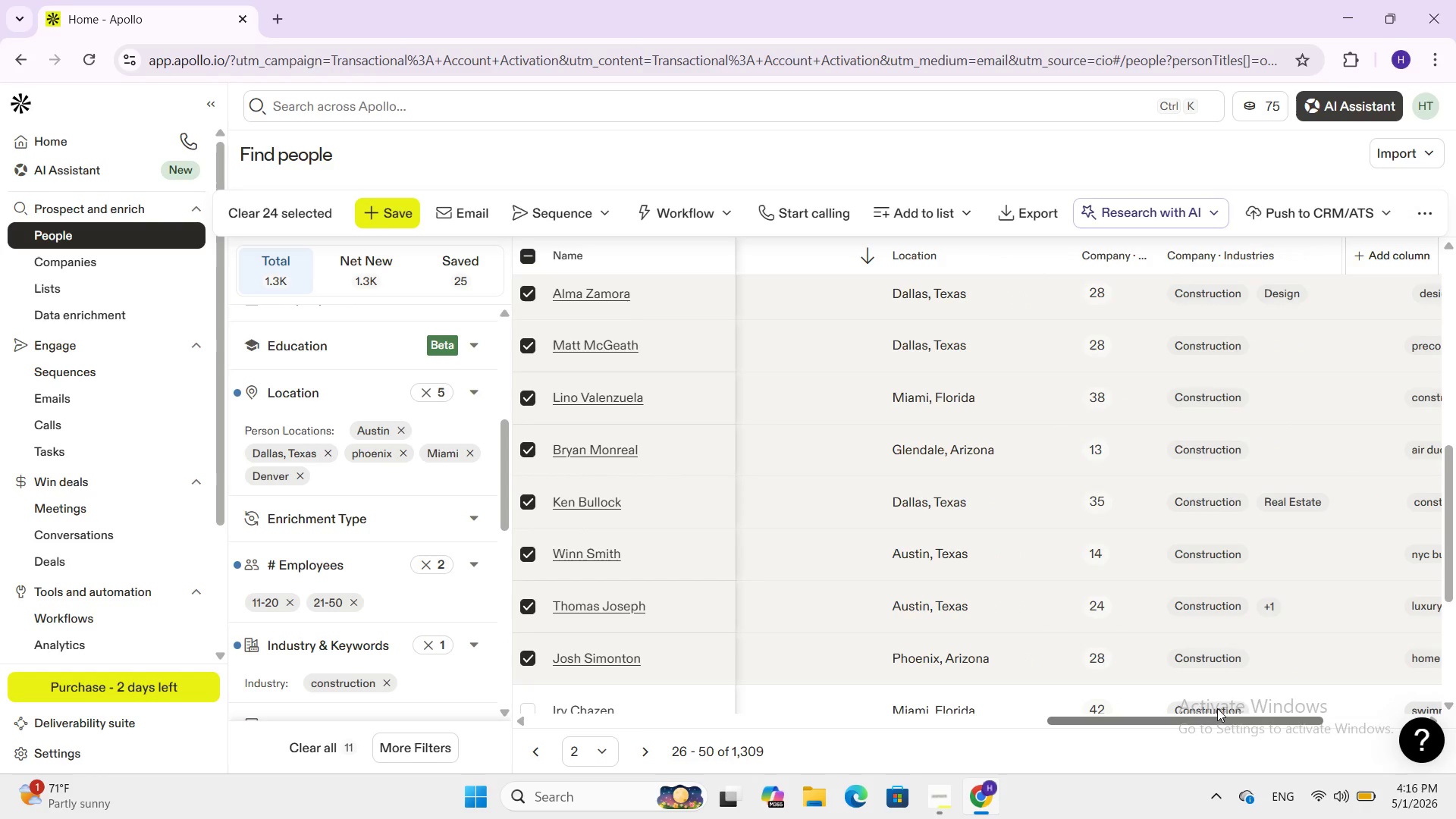 
left_click_drag(start_coordinate=[1194, 717], to_coordinate=[1371, 607])
 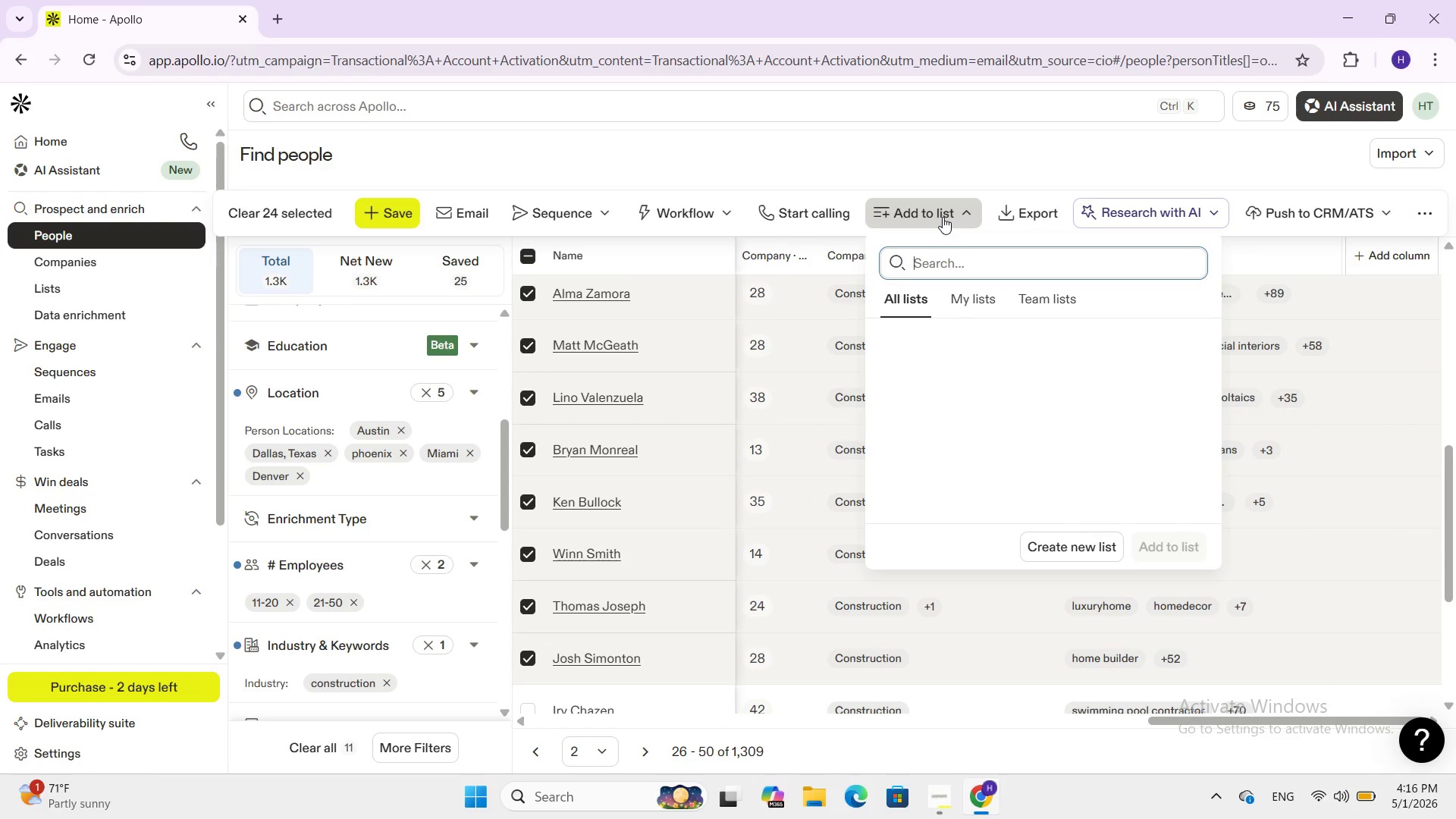 
left_click([943, 217])
 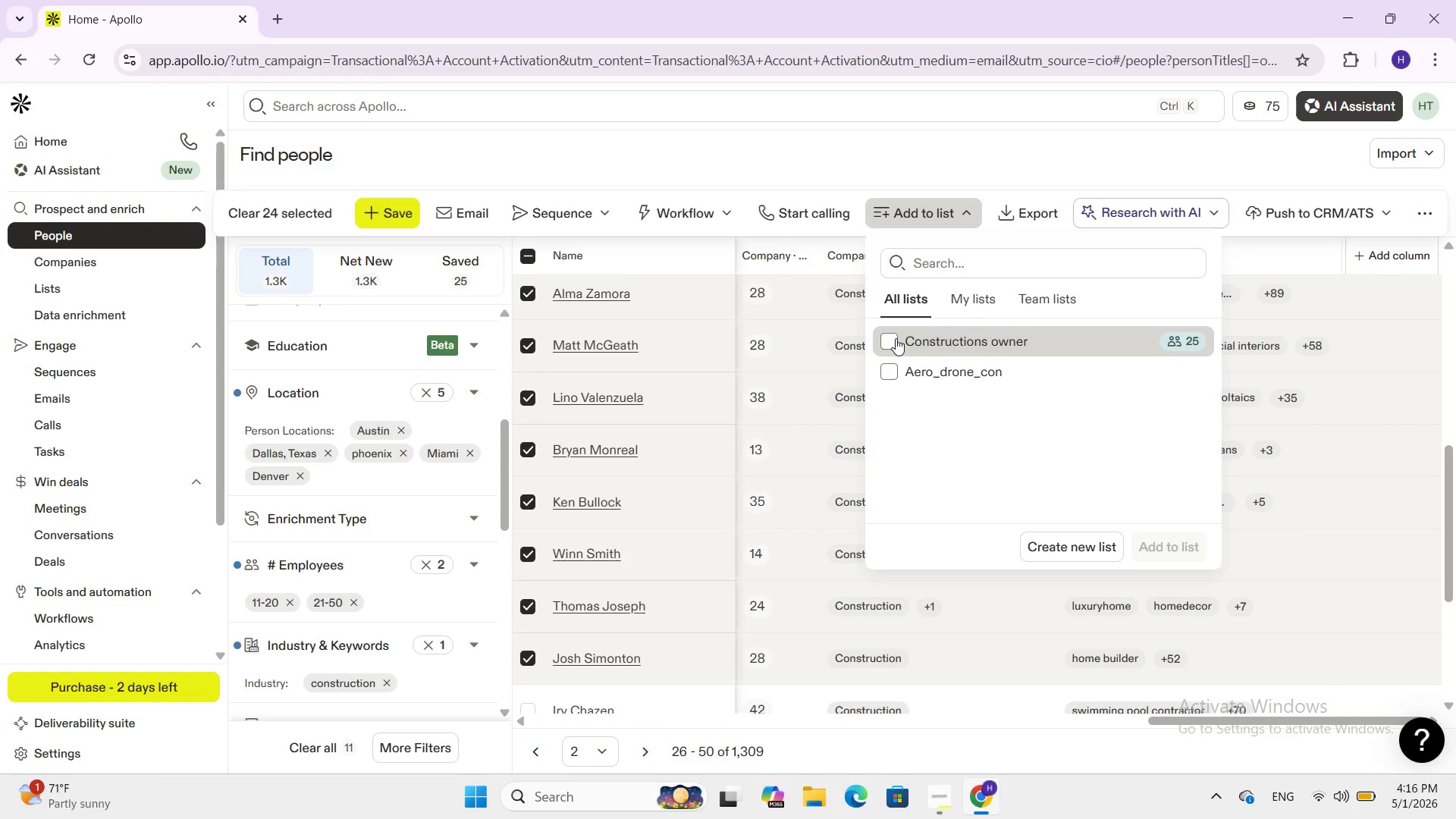 
left_click([896, 338])
 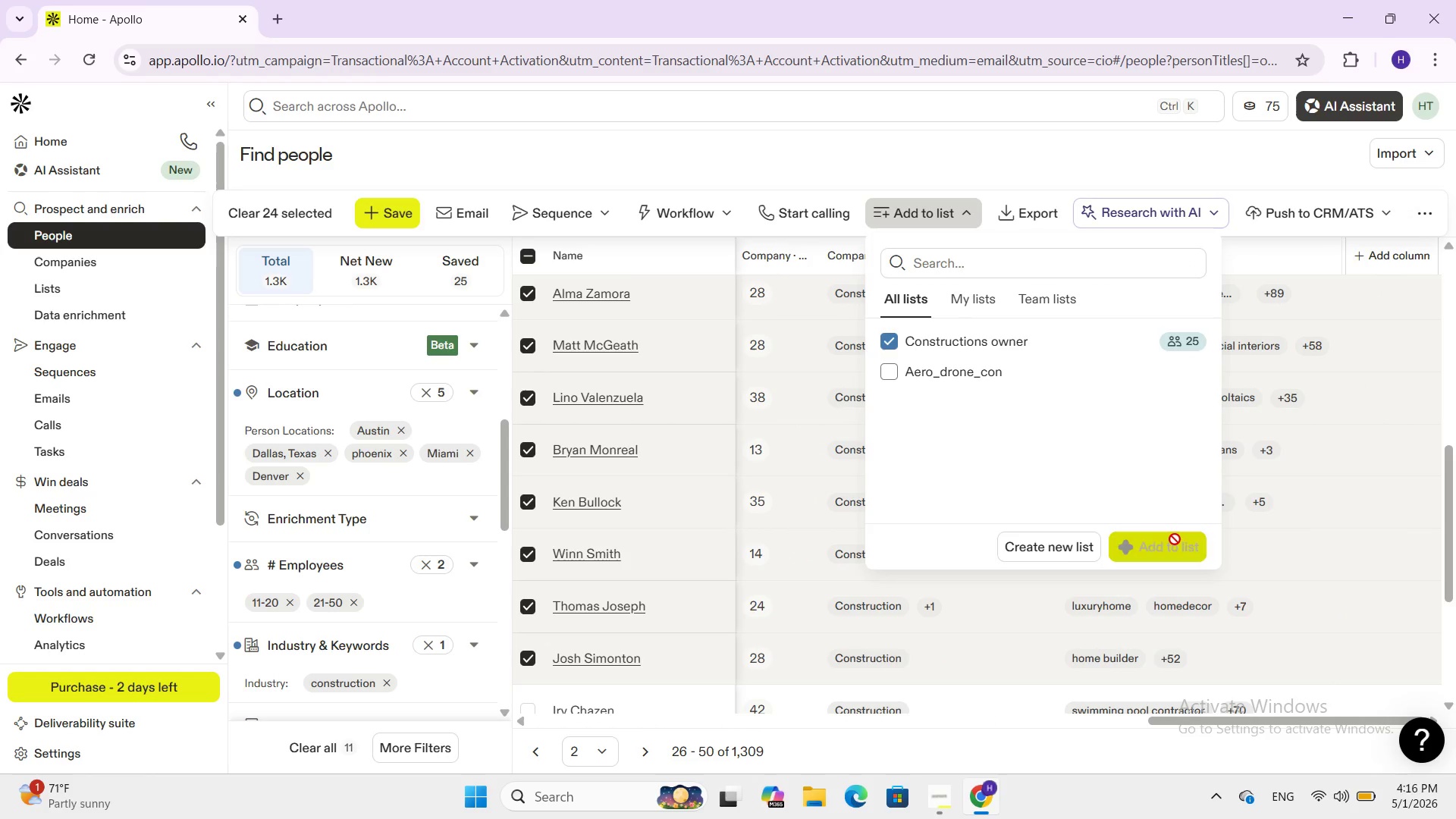 
left_click([1175, 539])
 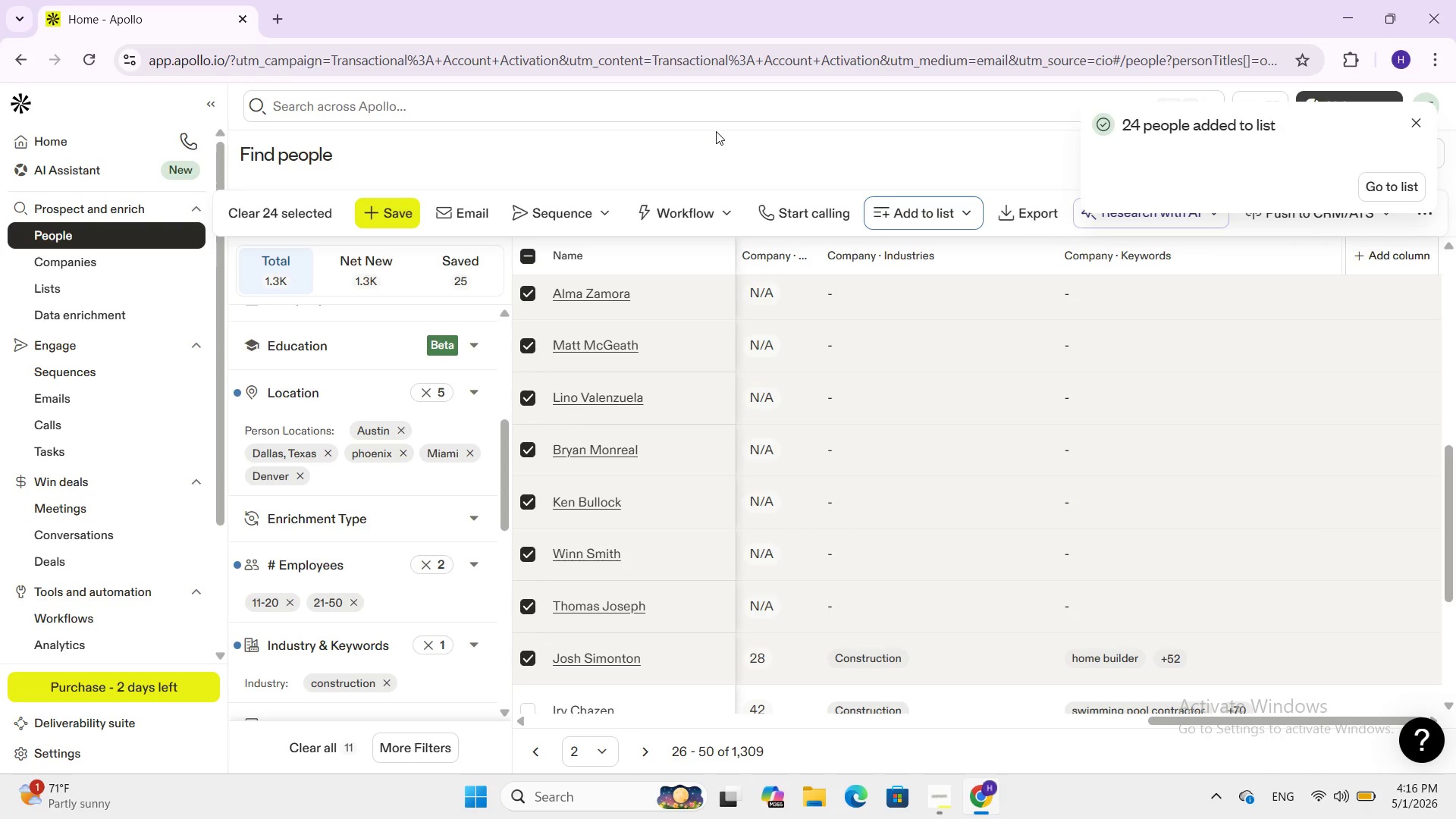 
wait(14.92)
 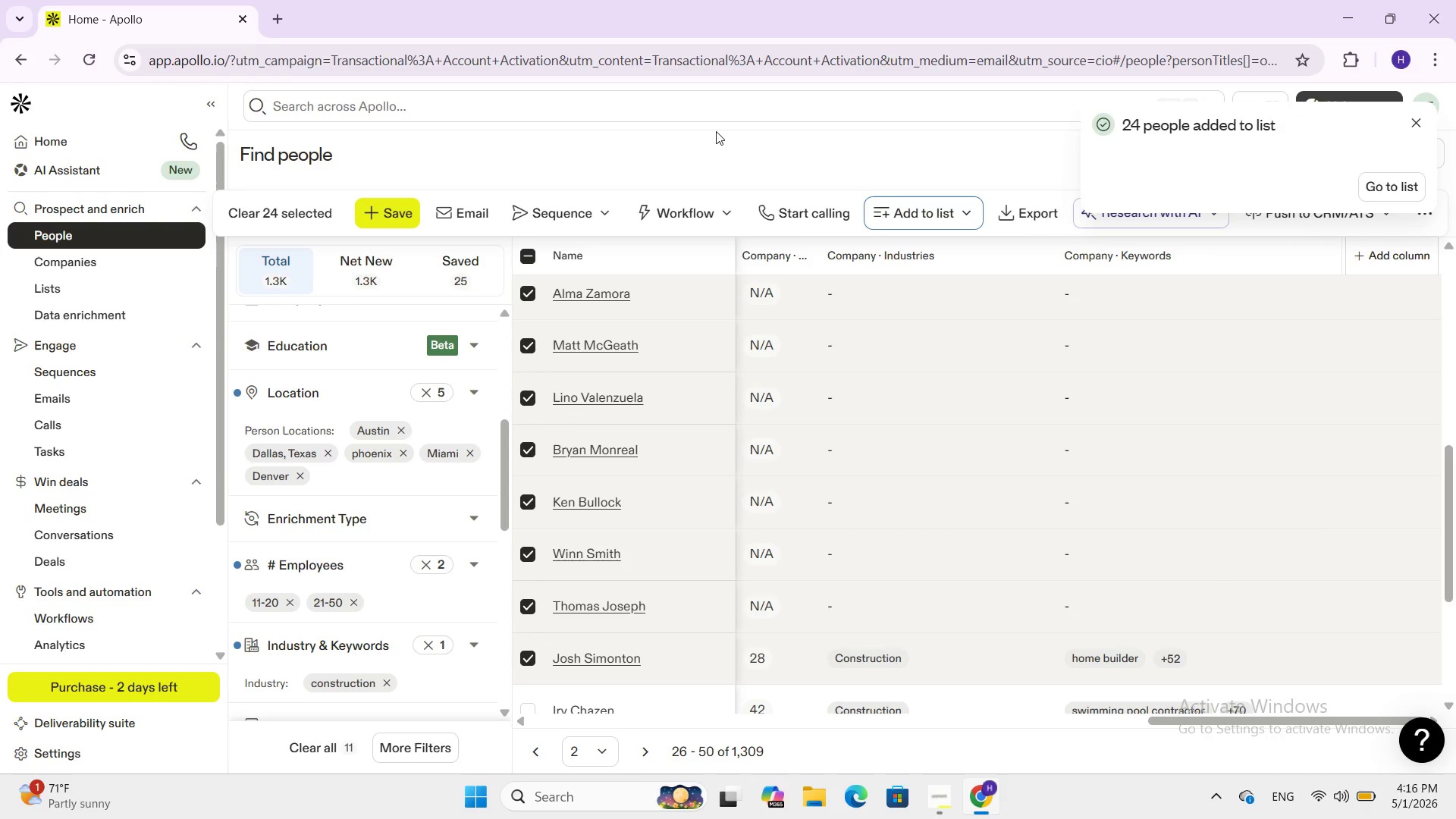 
scroll: coordinate [1241, 93], scroll_direction: down, amount: 4.0
 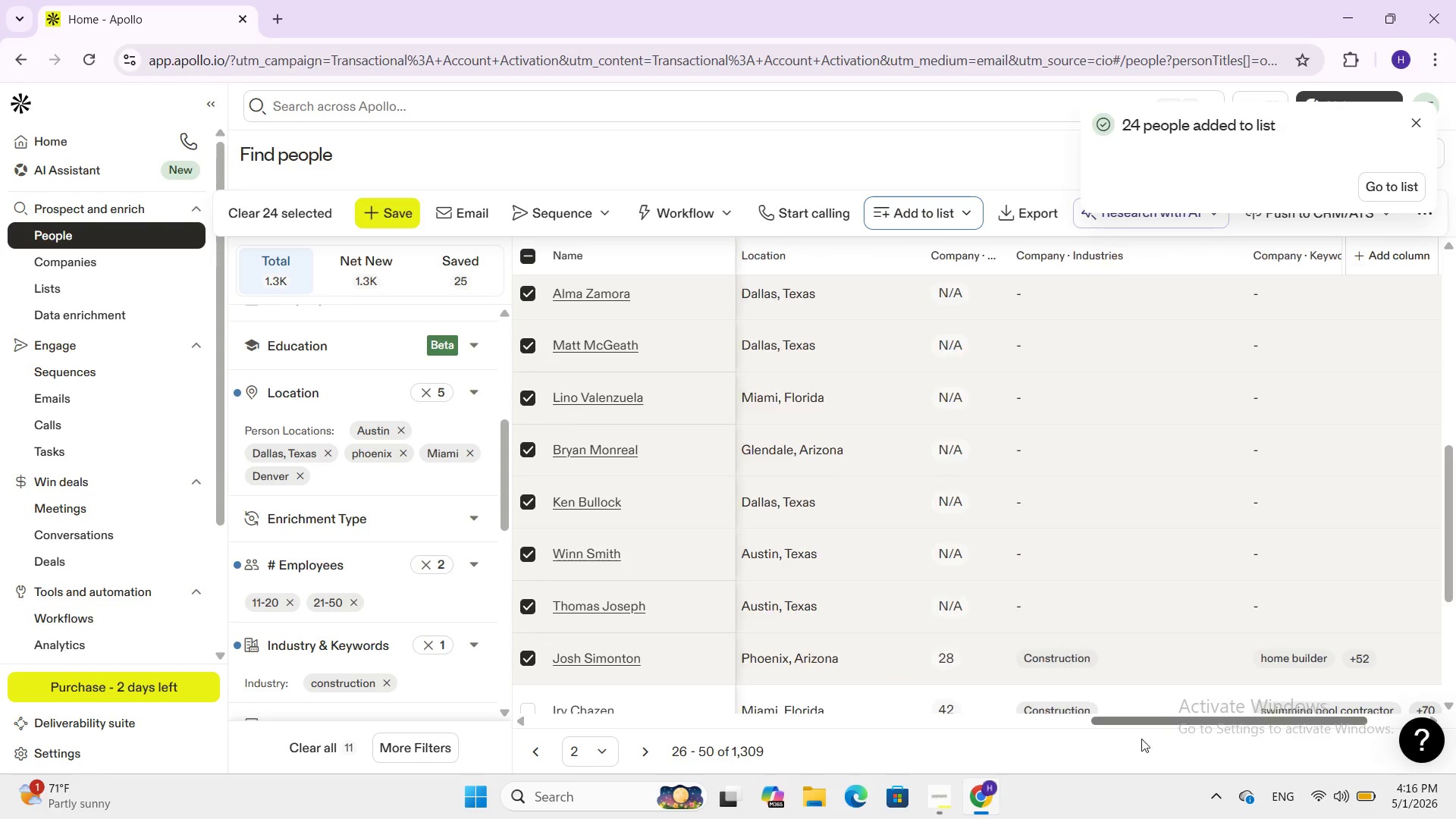 
left_click_drag(start_coordinate=[1209, 721], to_coordinate=[567, 817])
 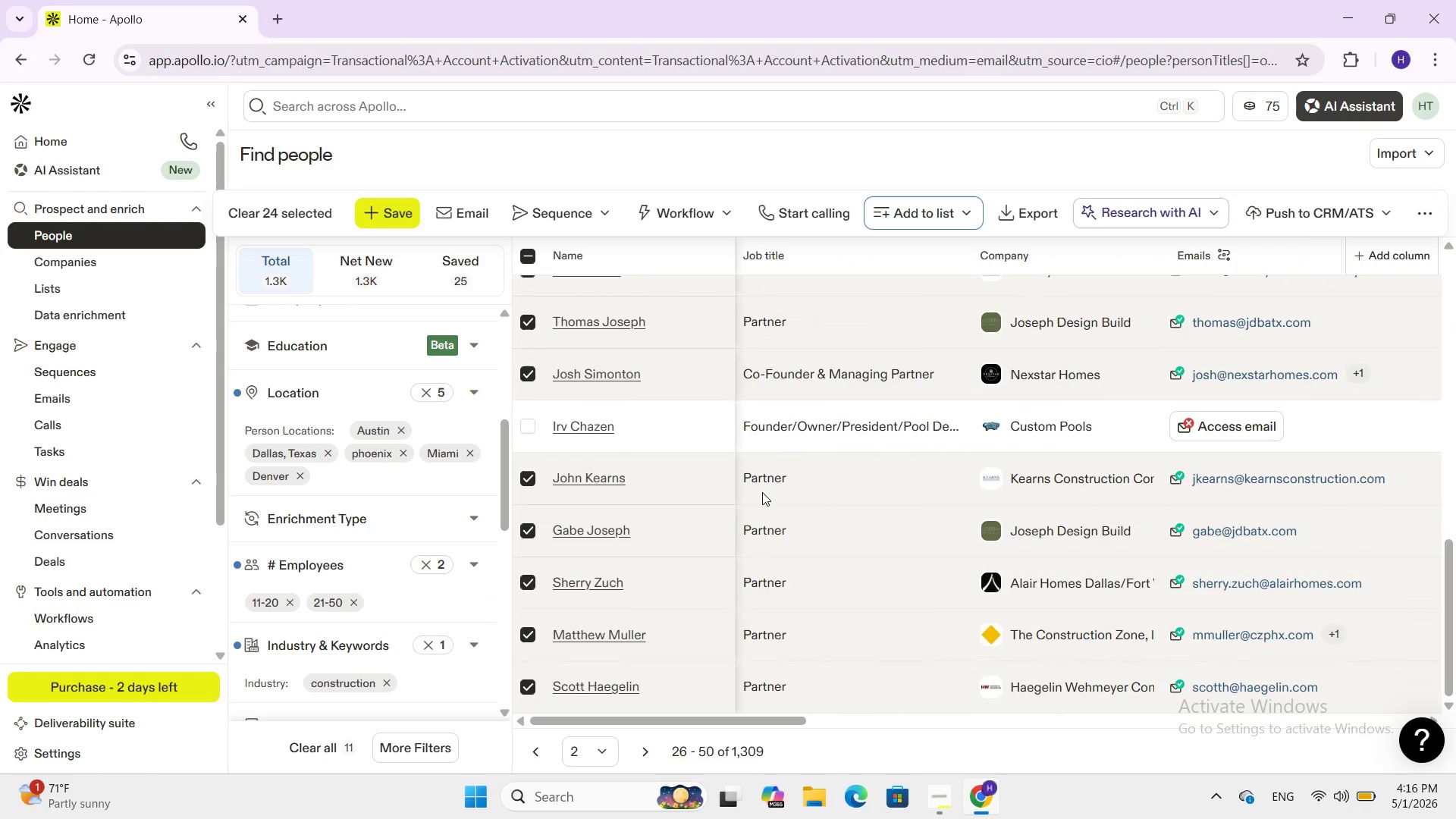 
scroll: coordinate [762, 492], scroll_direction: down, amount: 5.0
 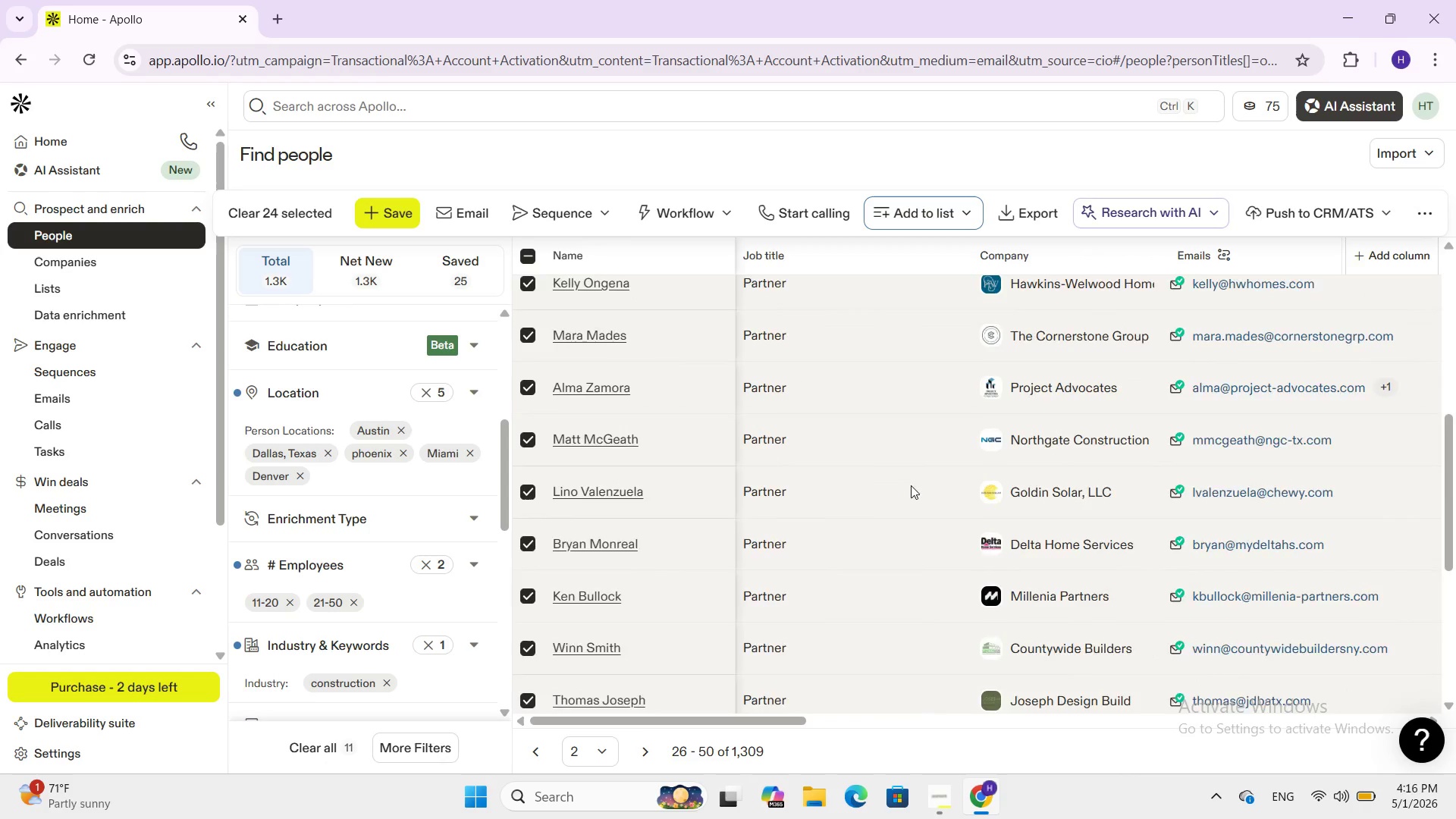 
scroll: coordinate [911, 485], scroll_direction: up, amount: 17.0
 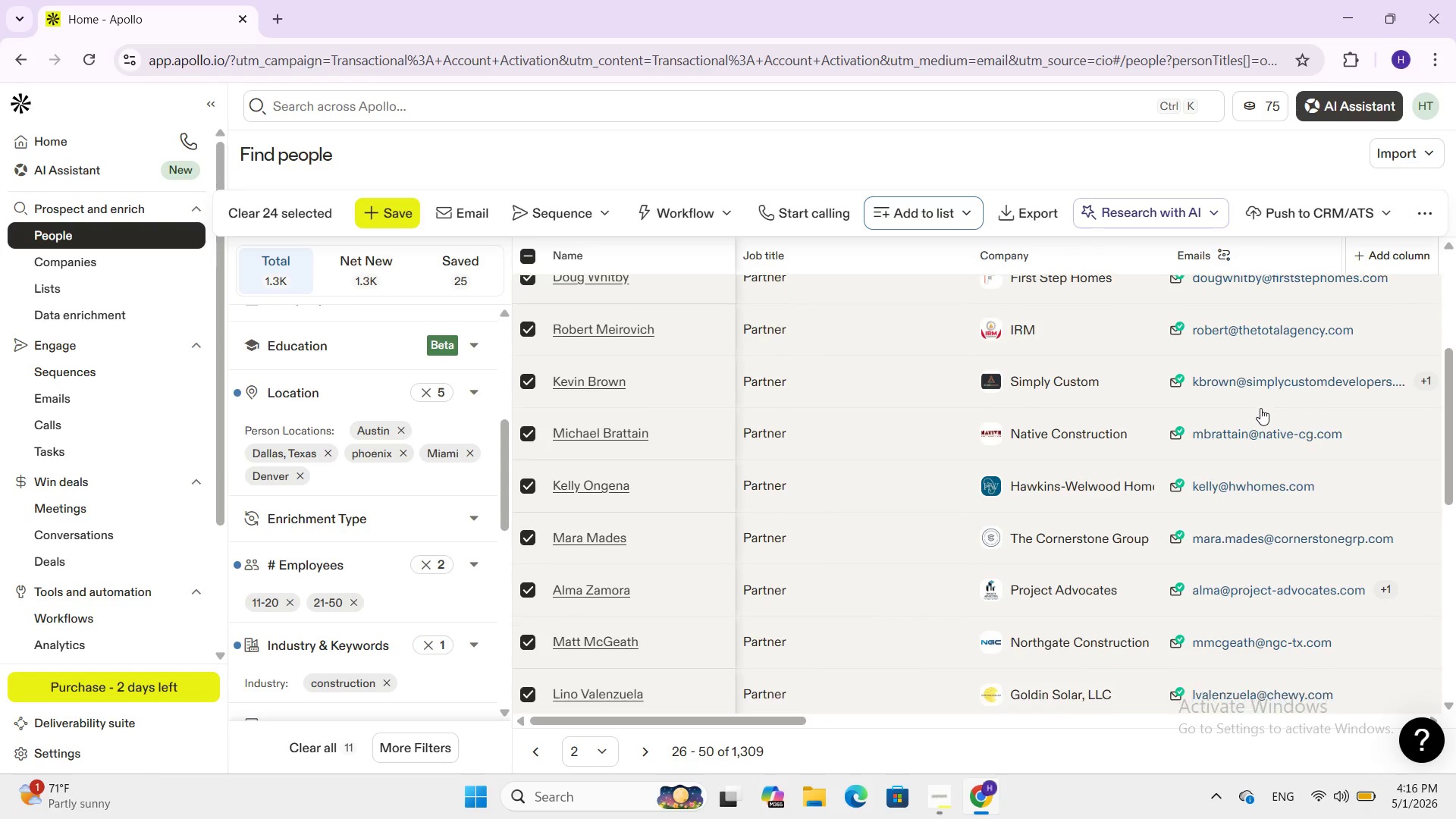 
scroll: coordinate [1260, 408], scroll_direction: down, amount: 5.0
 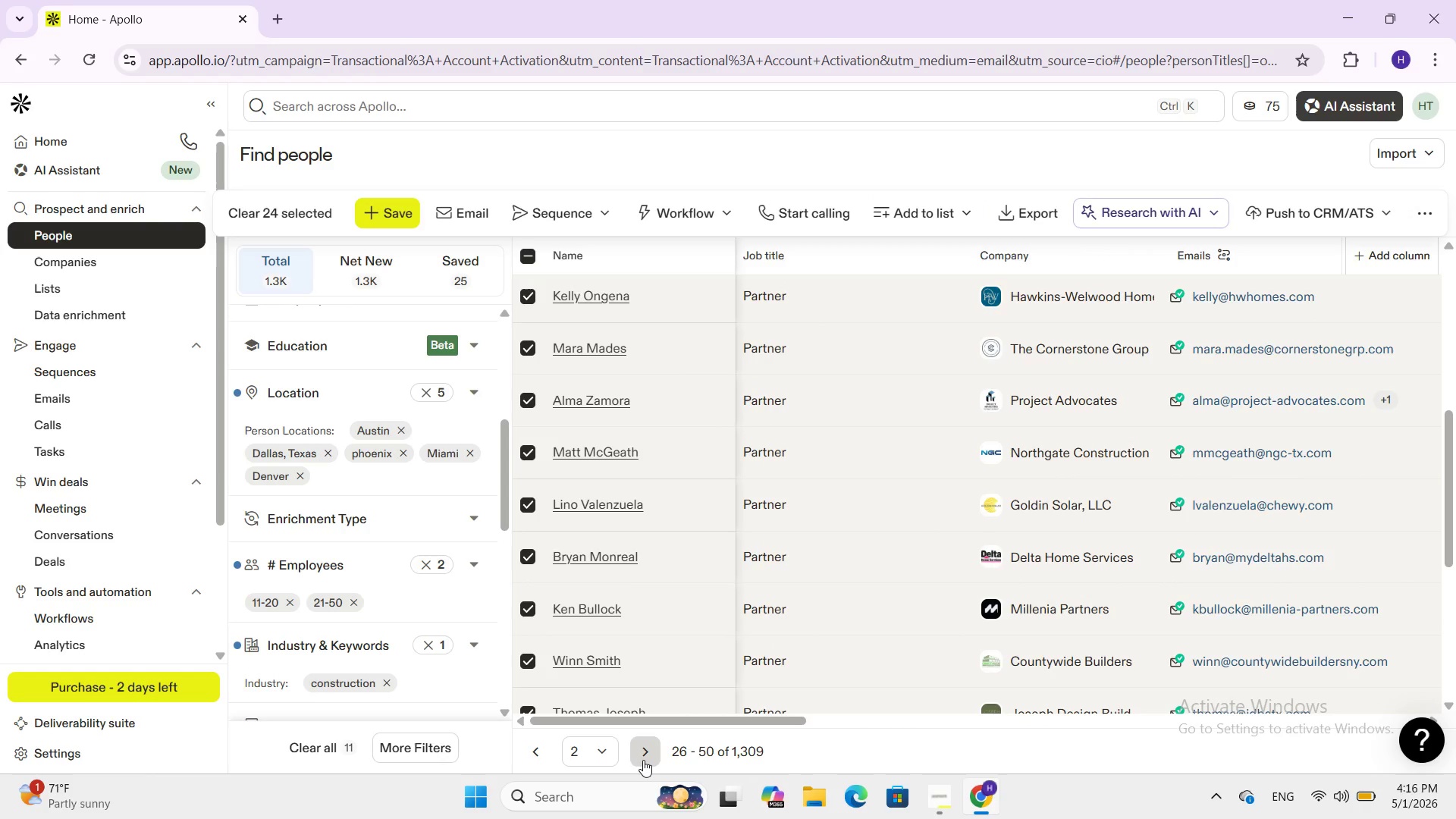 
left_click([643, 760])
 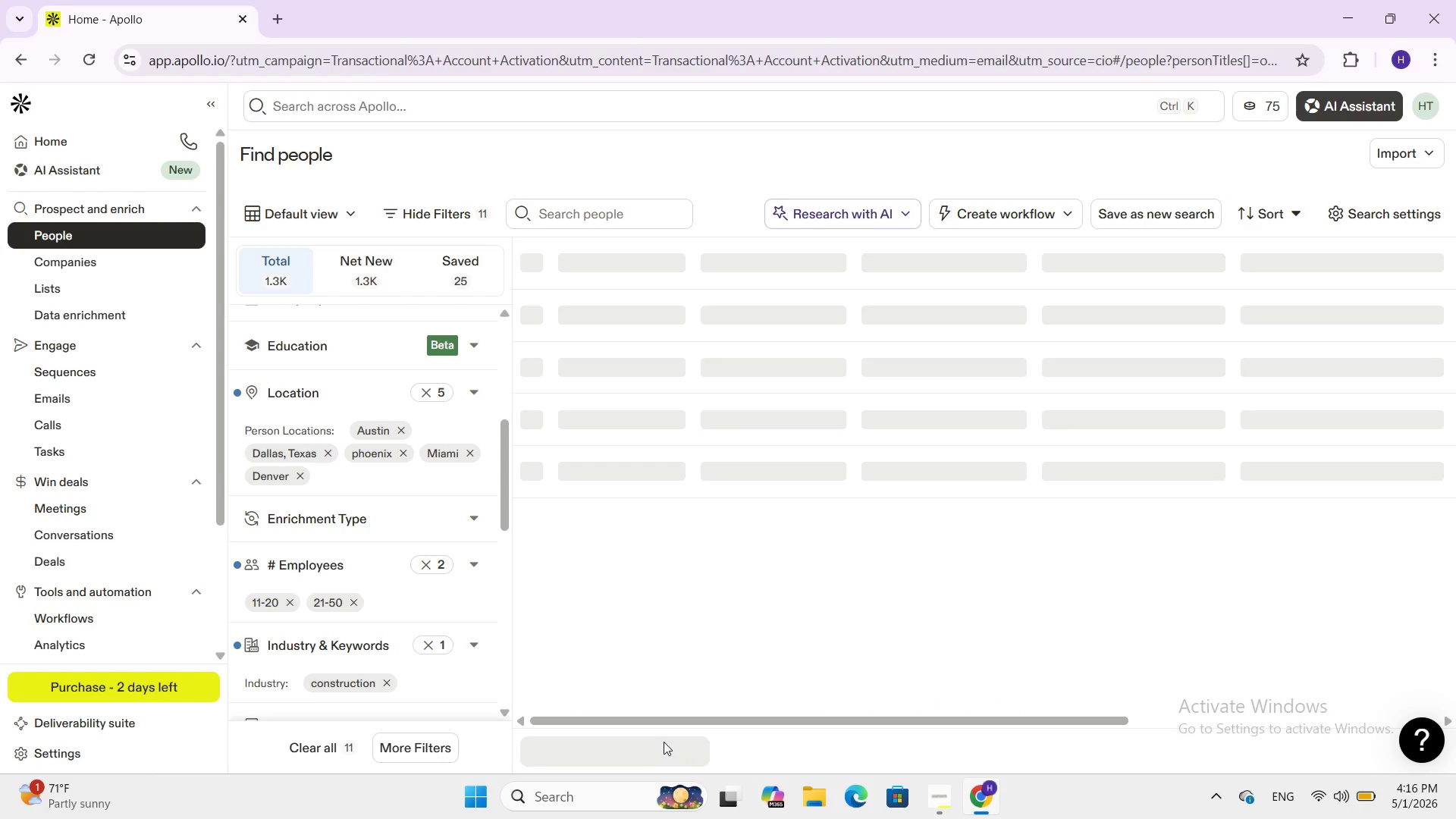 
mouse_move([666, 732])
 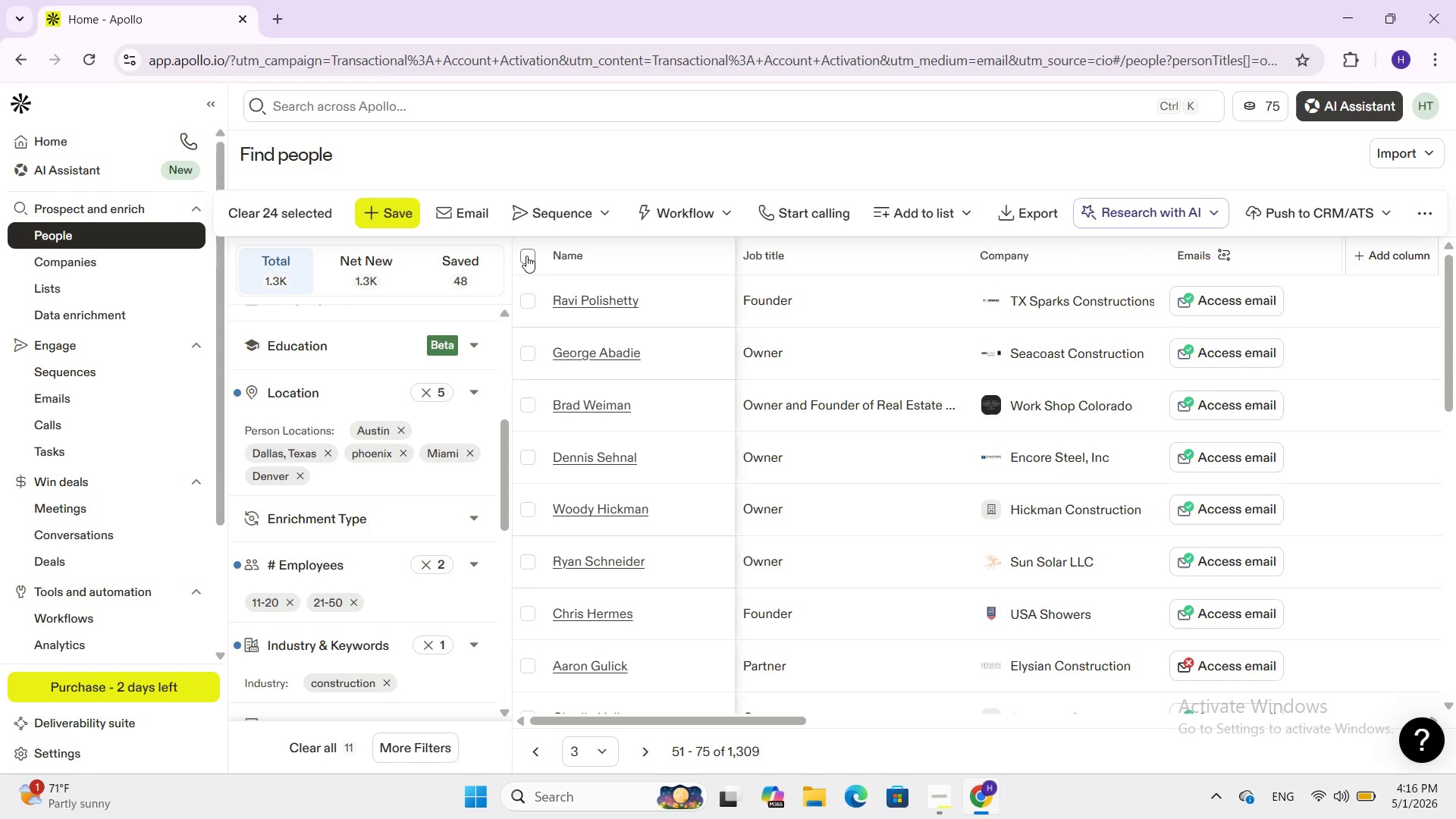 
left_click([526, 256])
 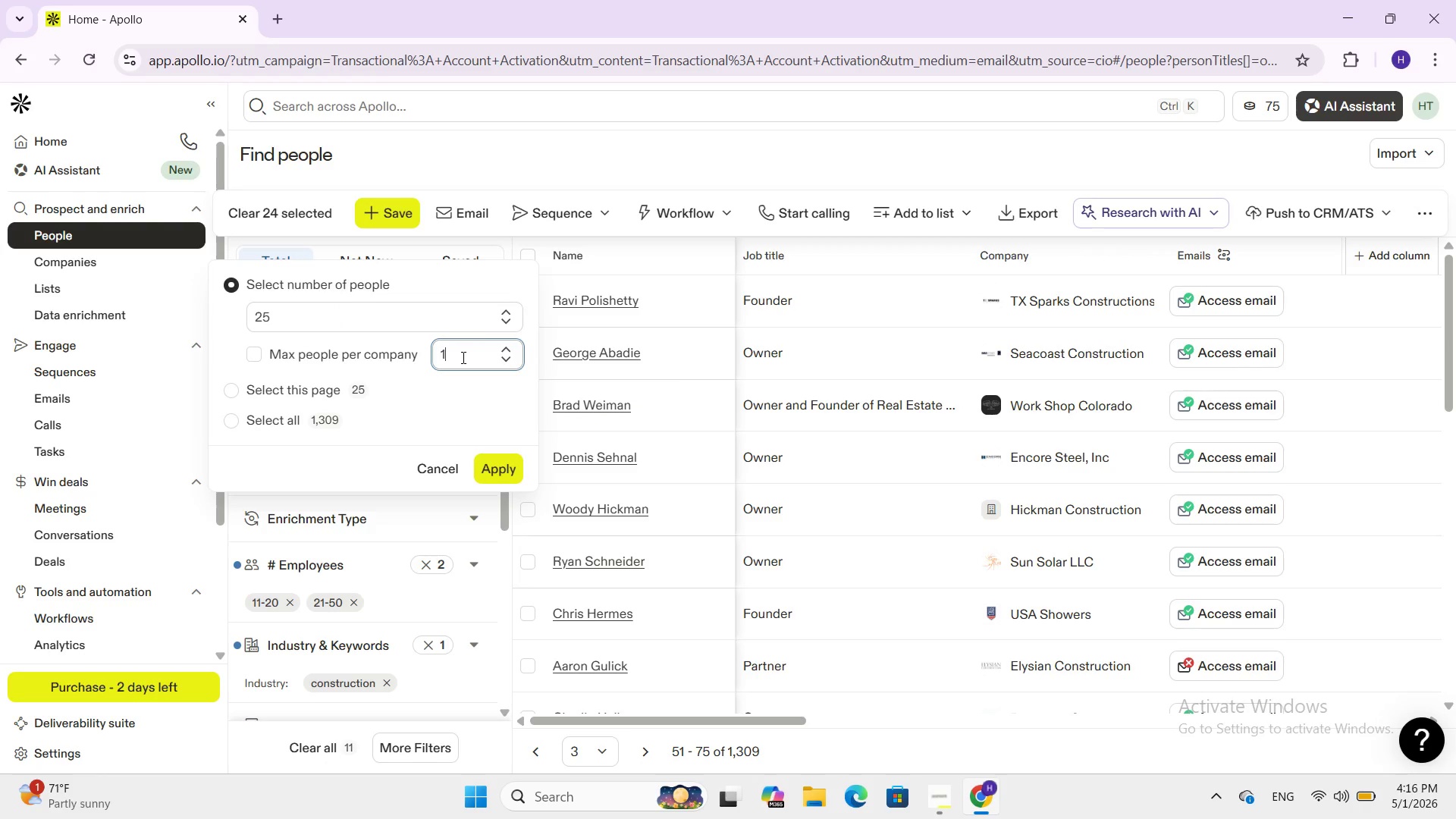 
left_click([462, 357])
 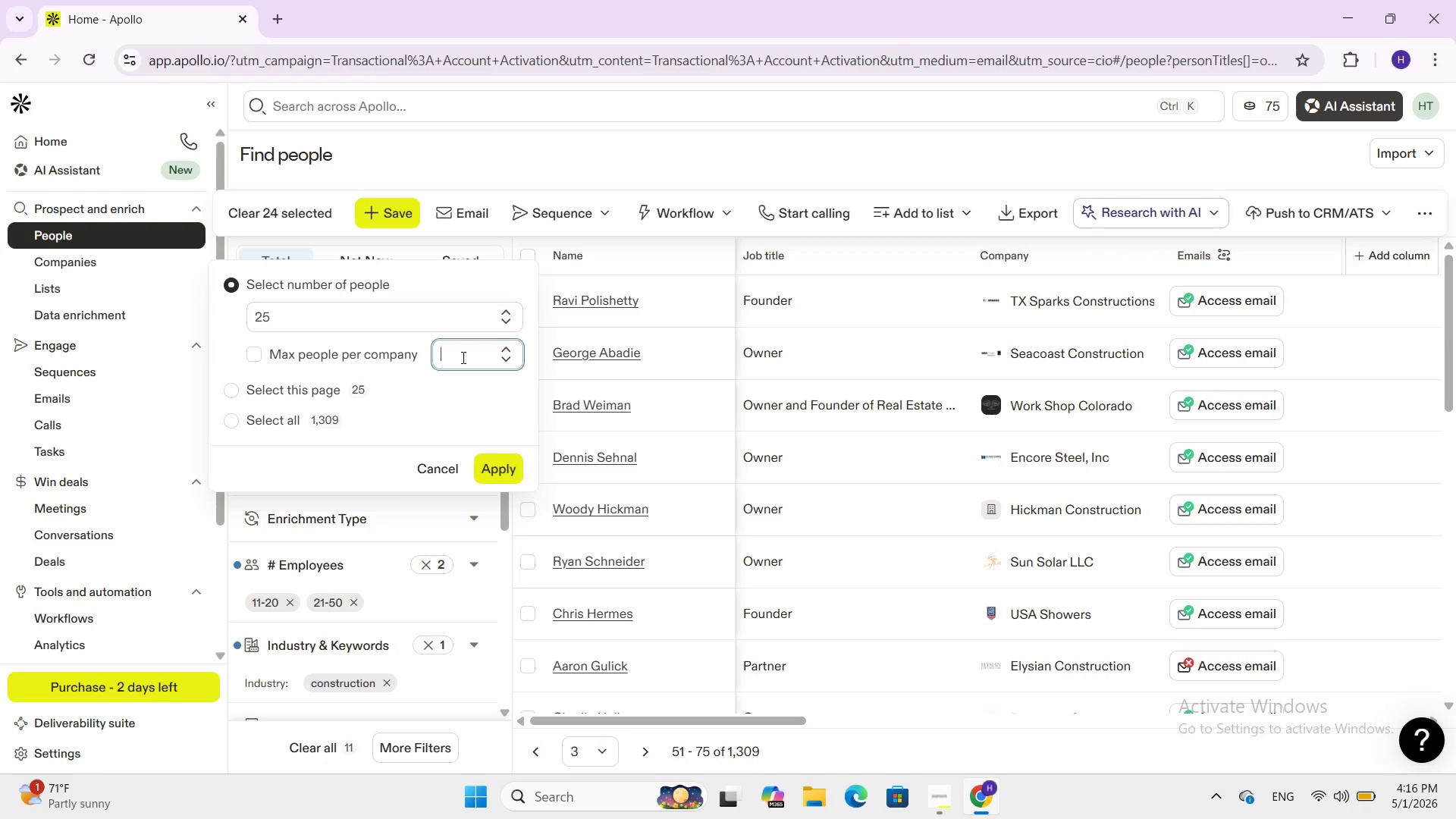 
key(Backspace)
 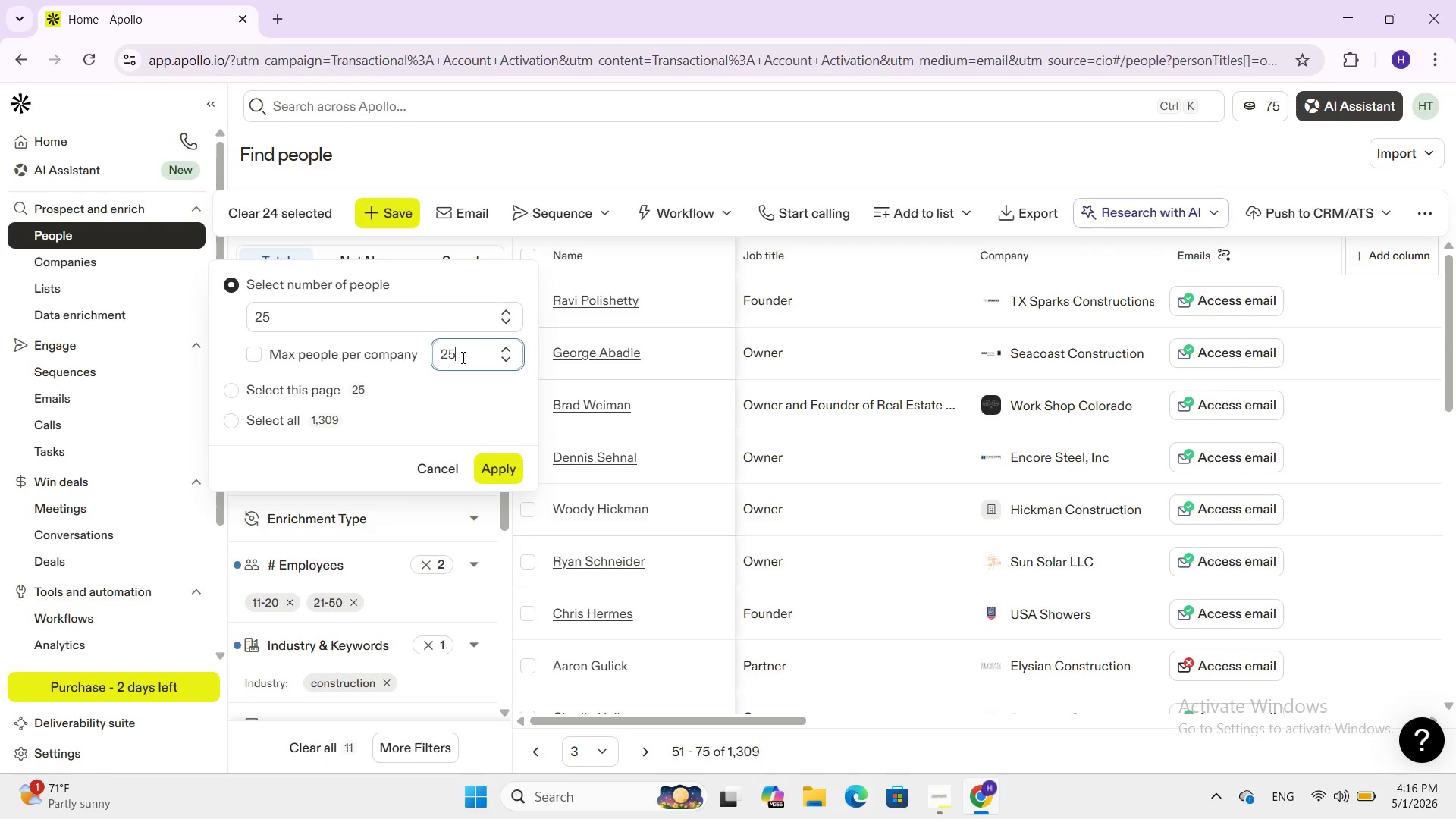 
key(Numpad2)
 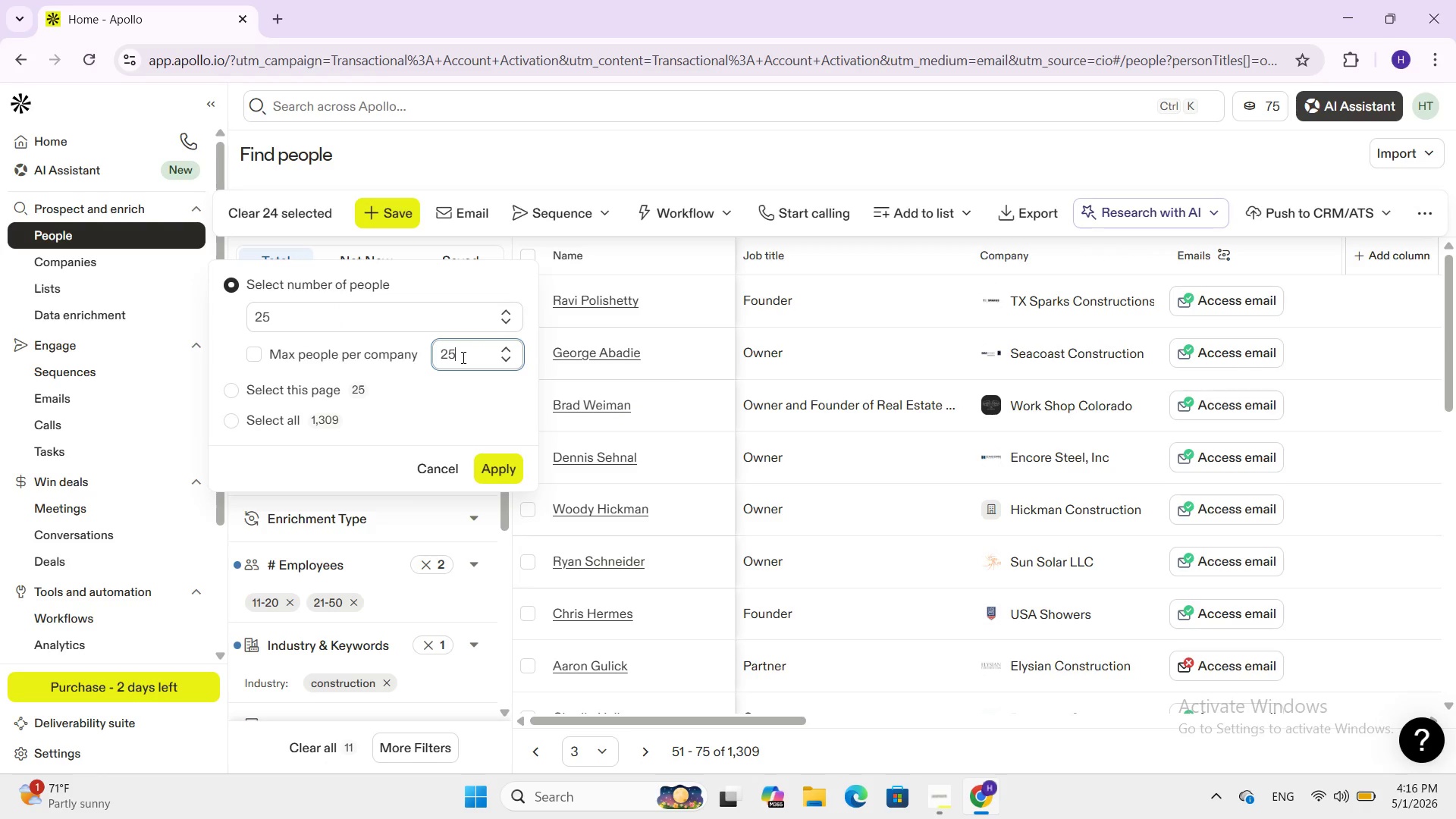 
key(Numpad5)
 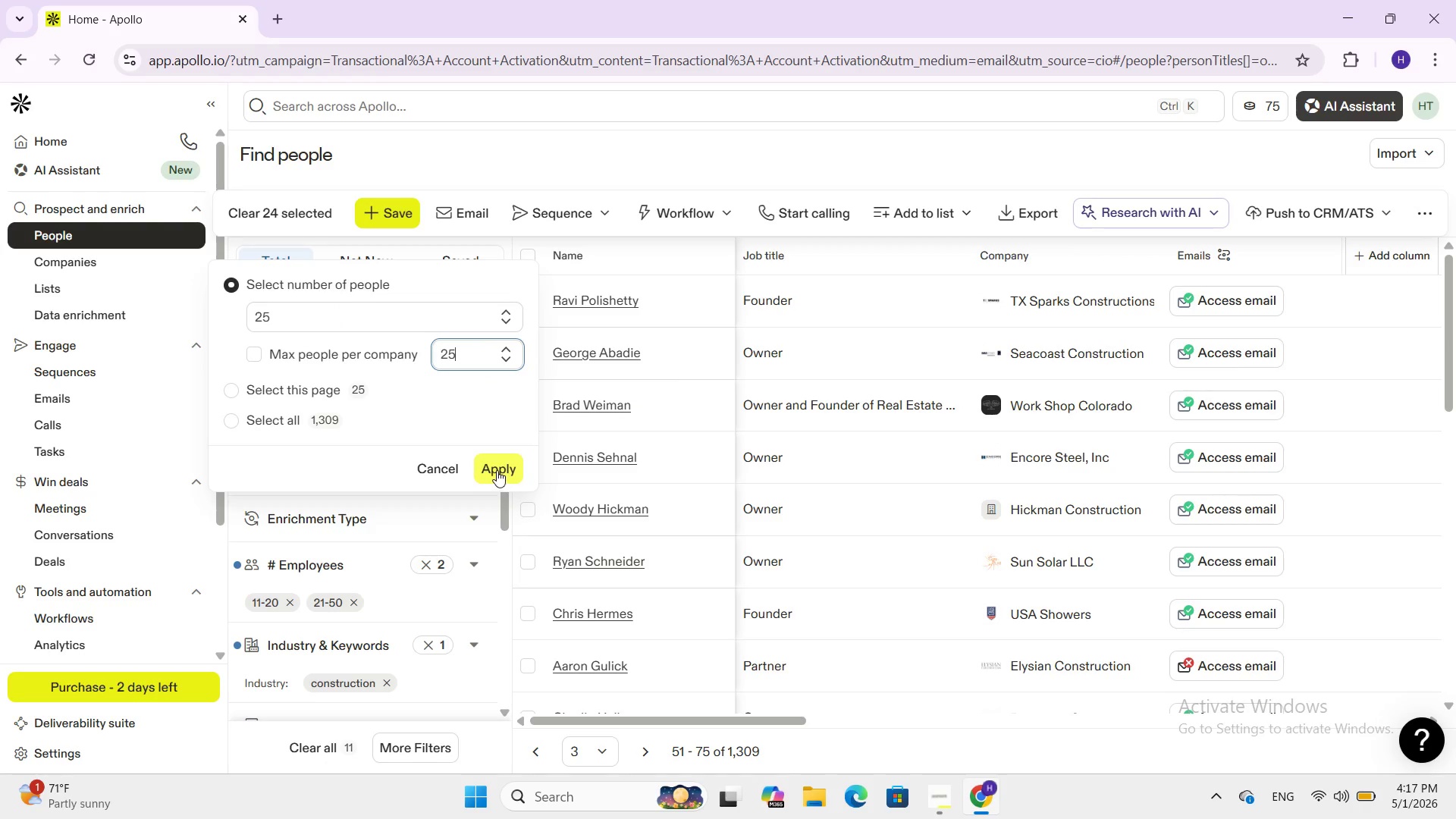 
left_click([498, 472])
 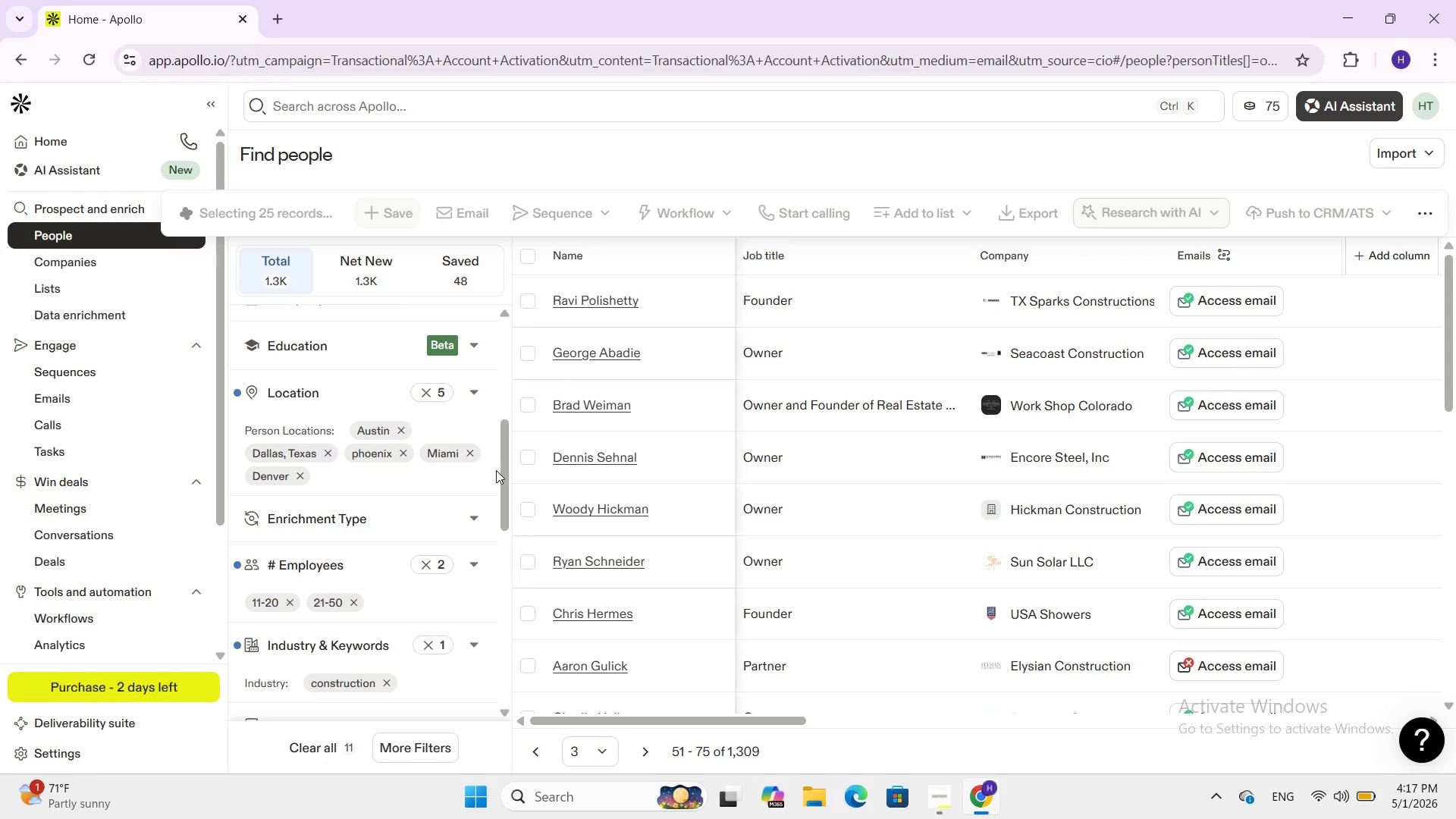 
wait(11.27)
 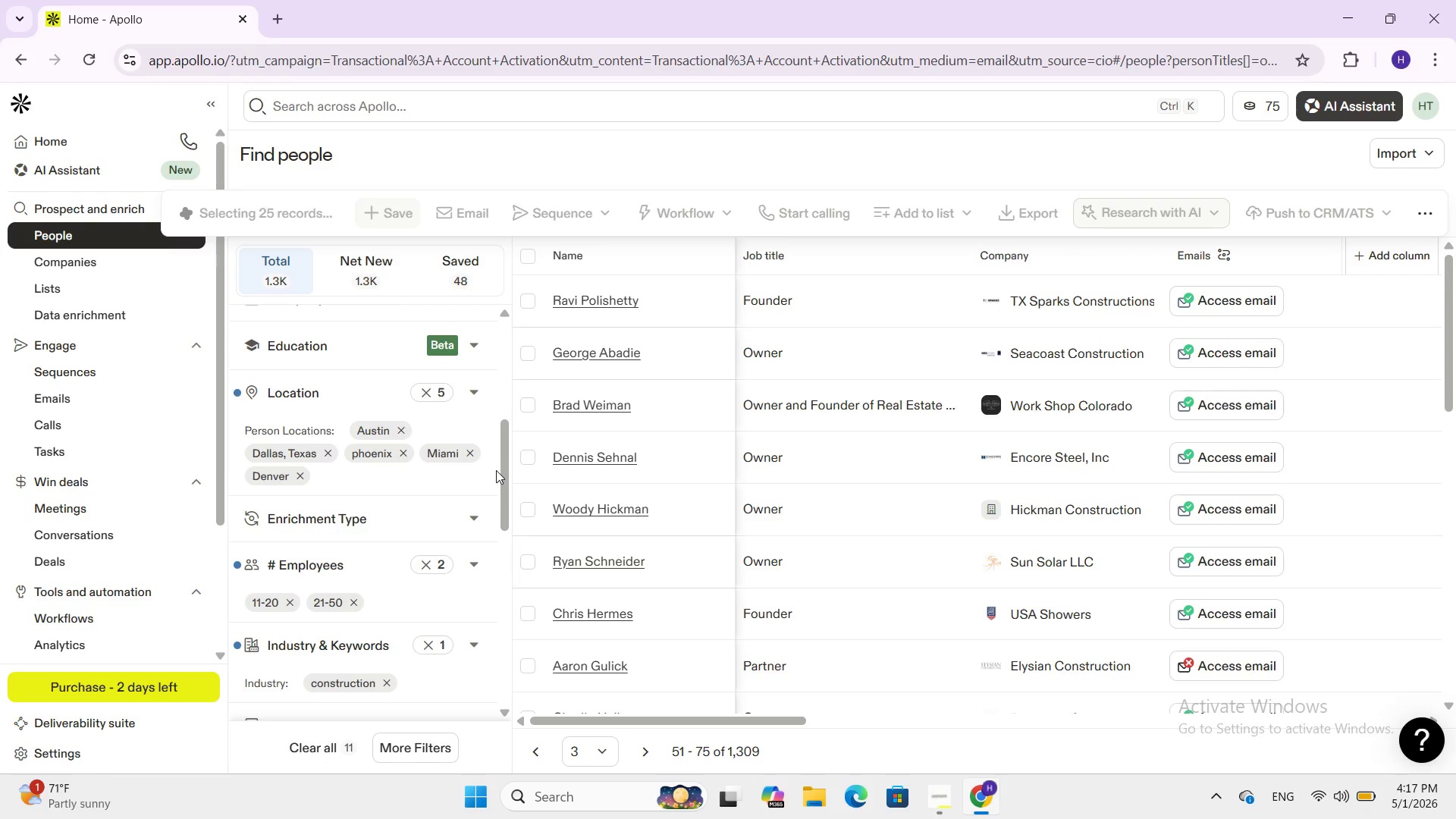 
scroll: coordinate [904, 545], scroll_direction: up, amount: 2.0
 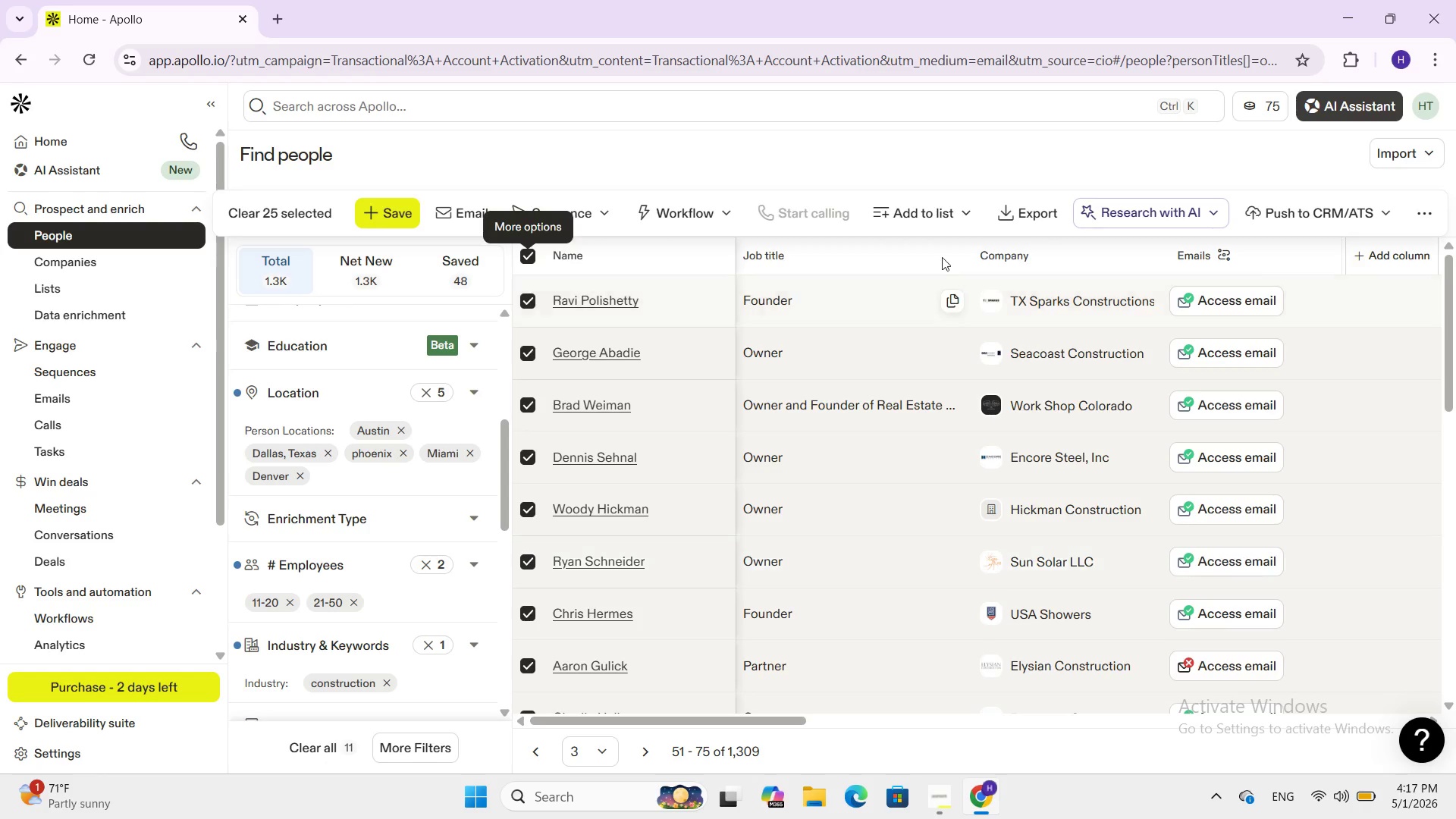 
wait(5.84)
 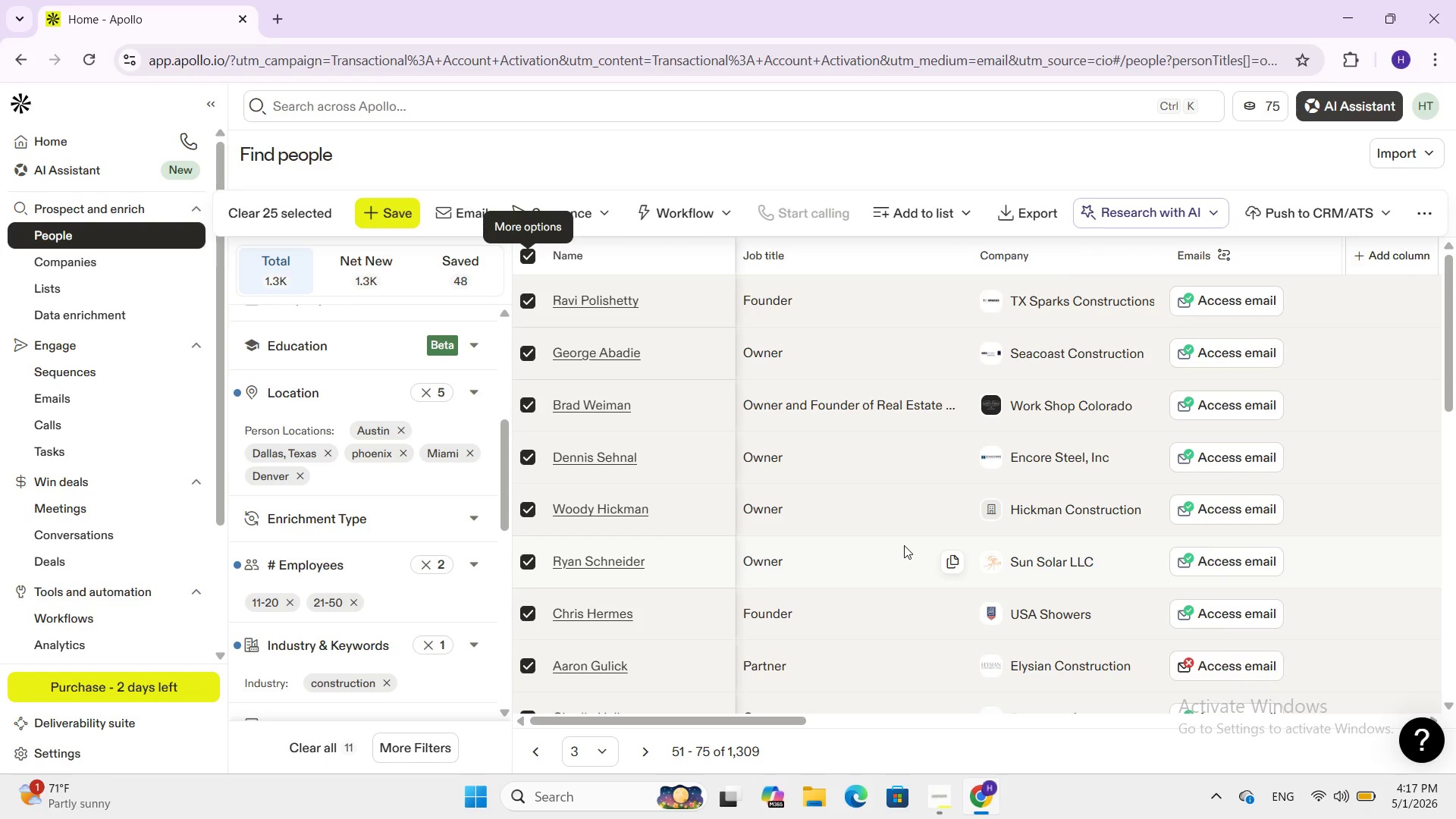 
scroll: coordinate [780, 450], scroll_direction: up, amount: 5.0
 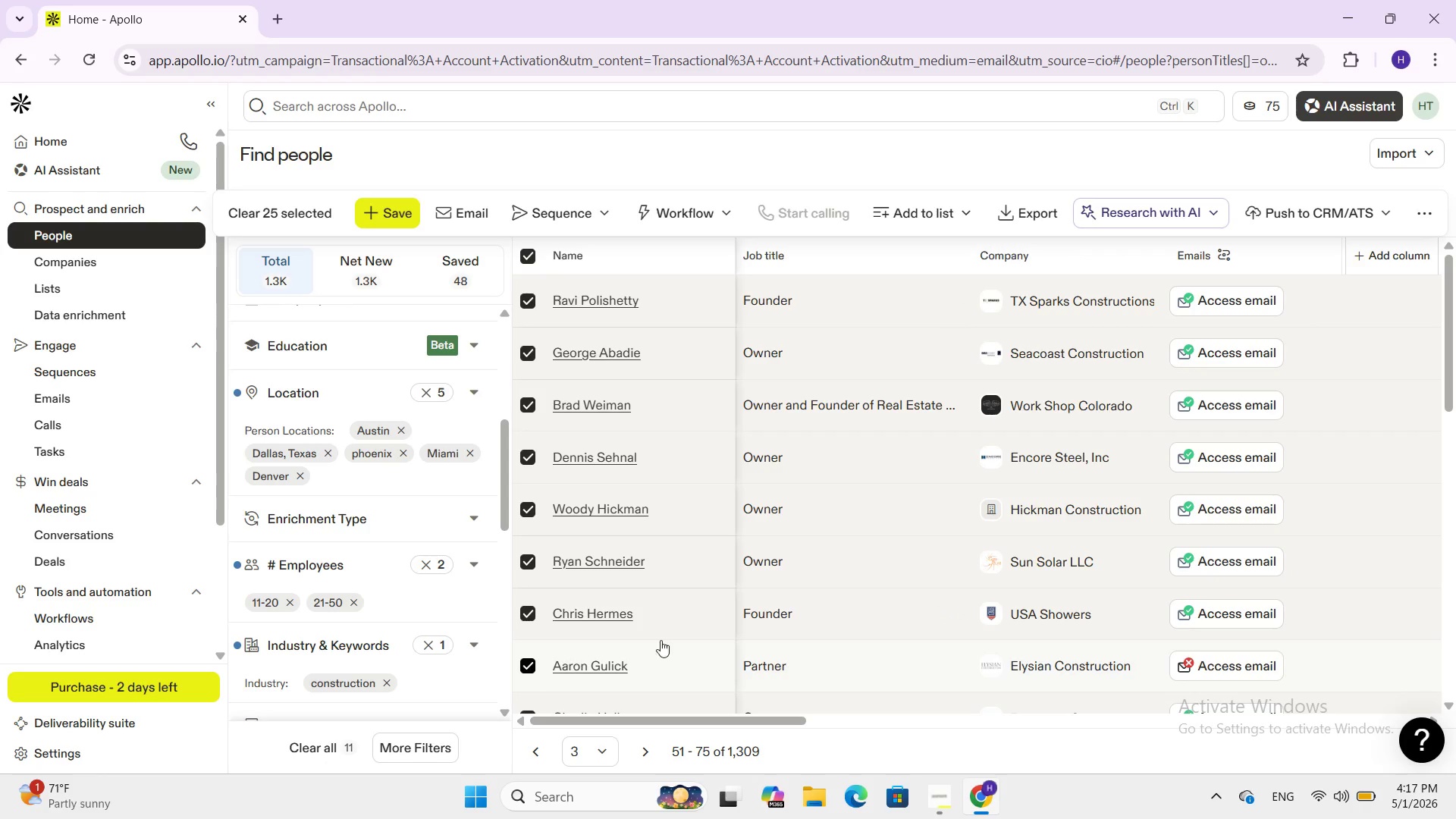 
left_click([531, 660])
 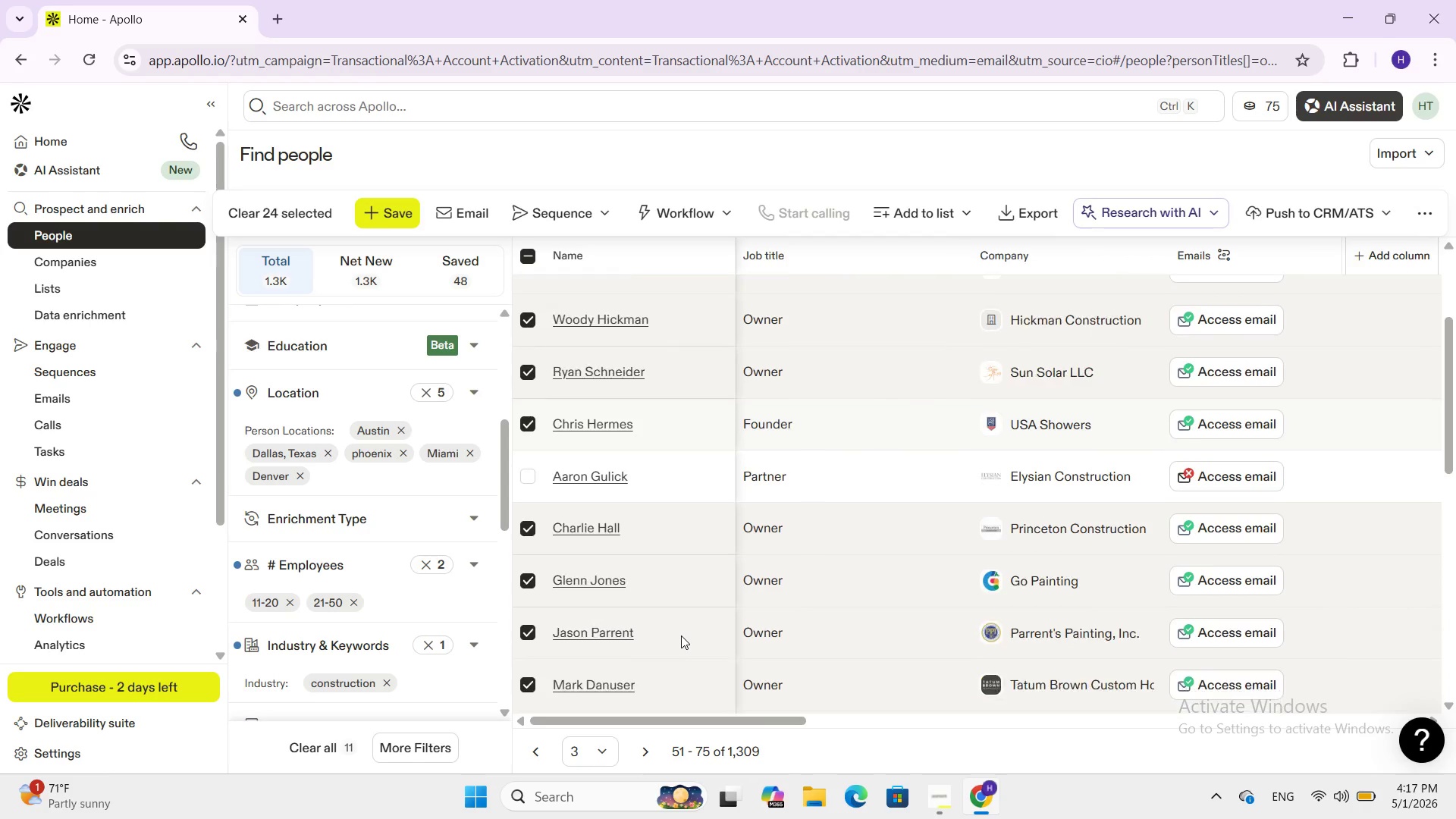 
scroll: coordinate [681, 635], scroll_direction: down, amount: 2.0
 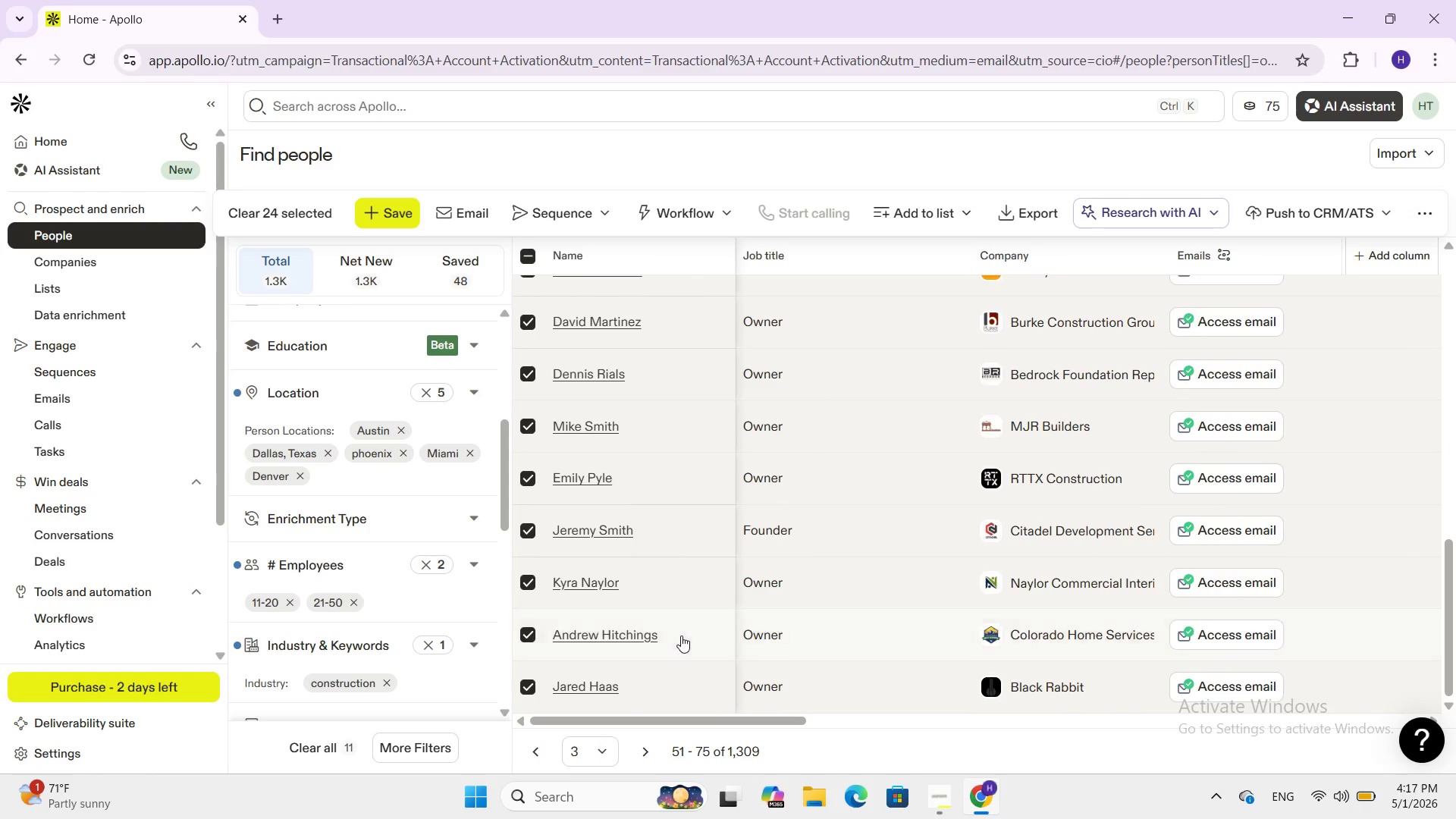 
scroll: coordinate [681, 635], scroll_direction: up, amount: 13.0
 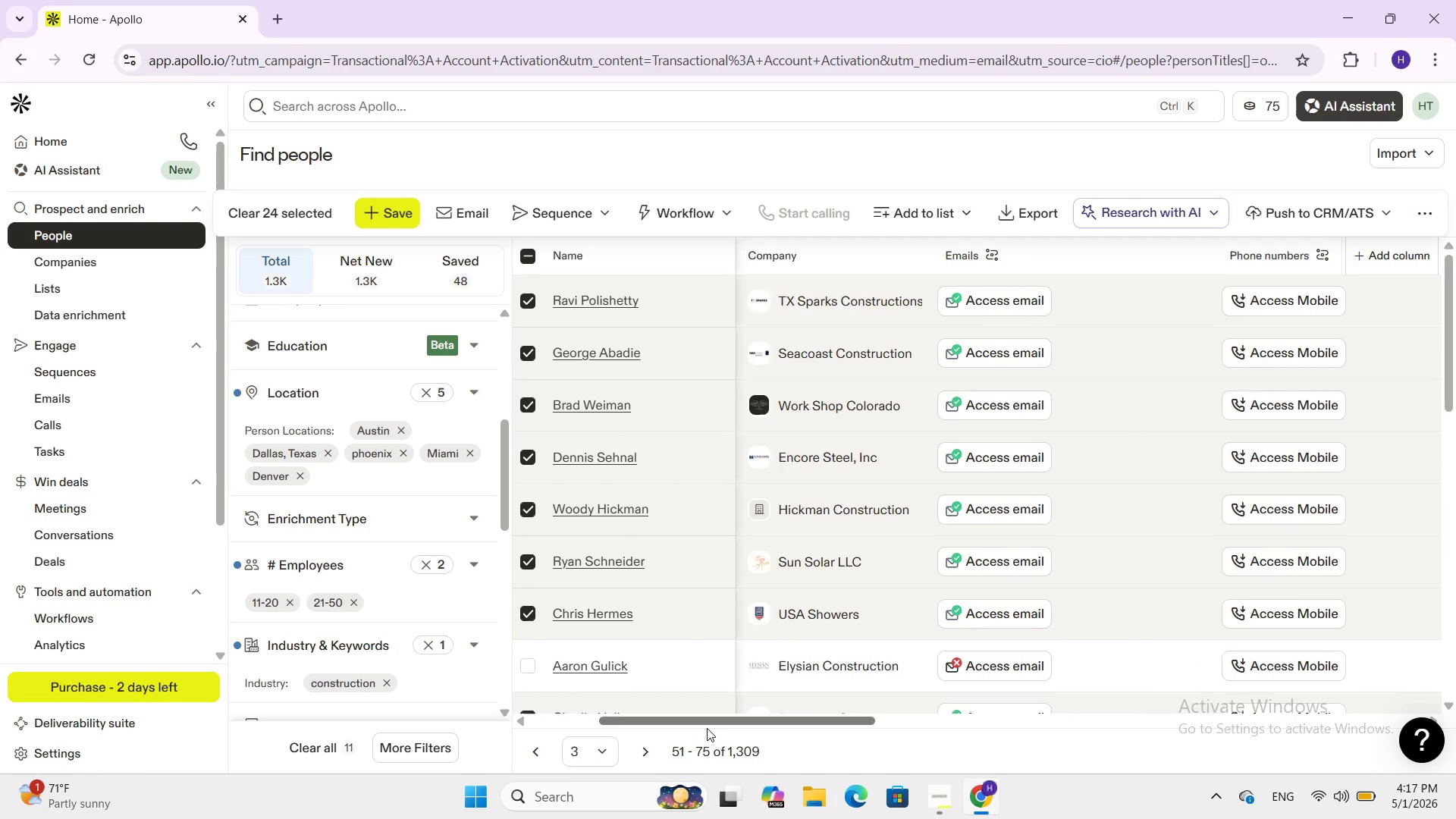 
left_click_drag(start_coordinate=[626, 724], to_coordinate=[1119, 730])
 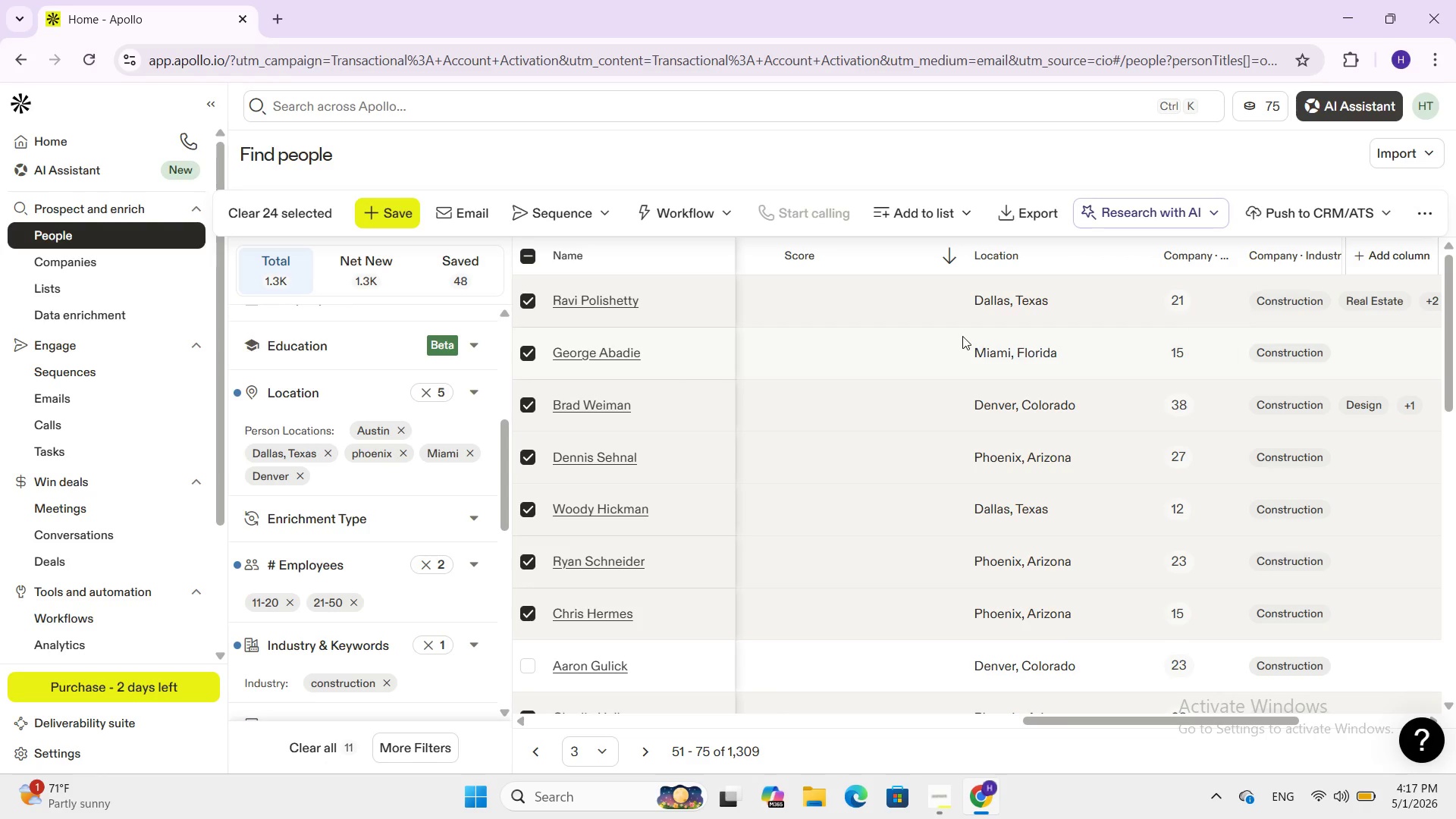 
scroll: coordinate [1223, 361], scroll_direction: up, amount: 3.0
 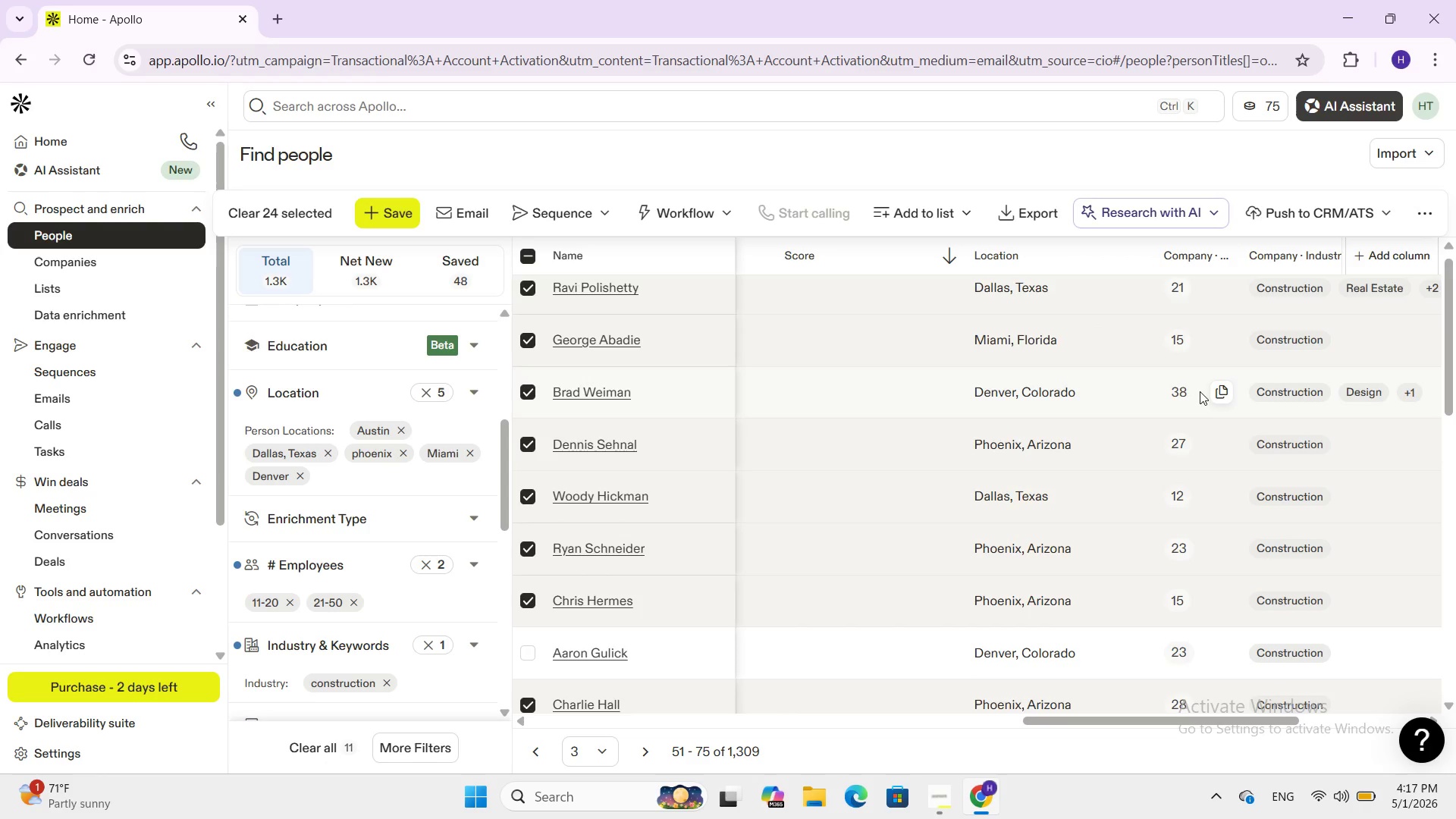 
scroll: coordinate [1200, 391], scroll_direction: down, amount: 1.0
 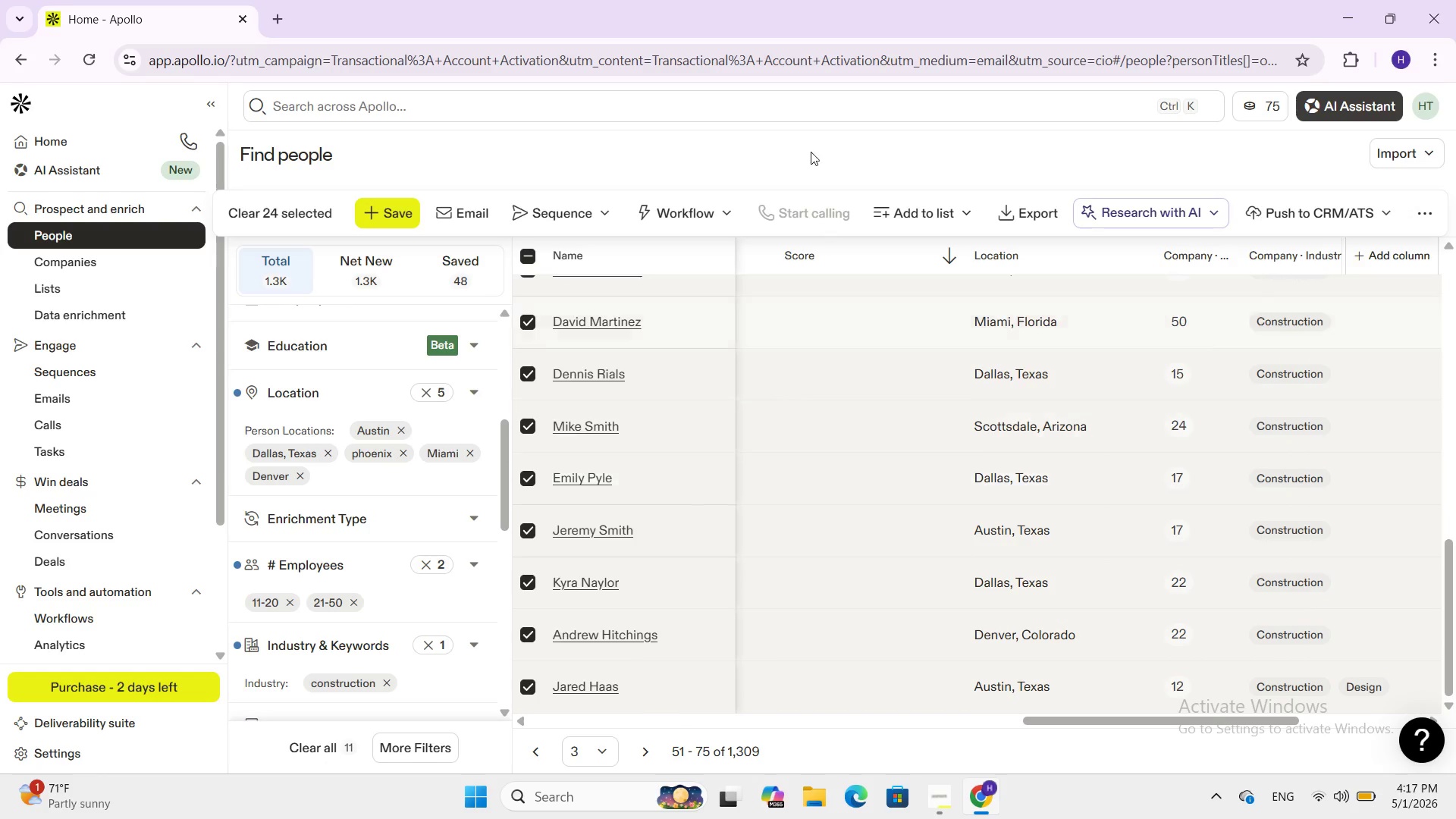 
scroll: coordinate [845, 388], scroll_direction: up, amount: 11.0
 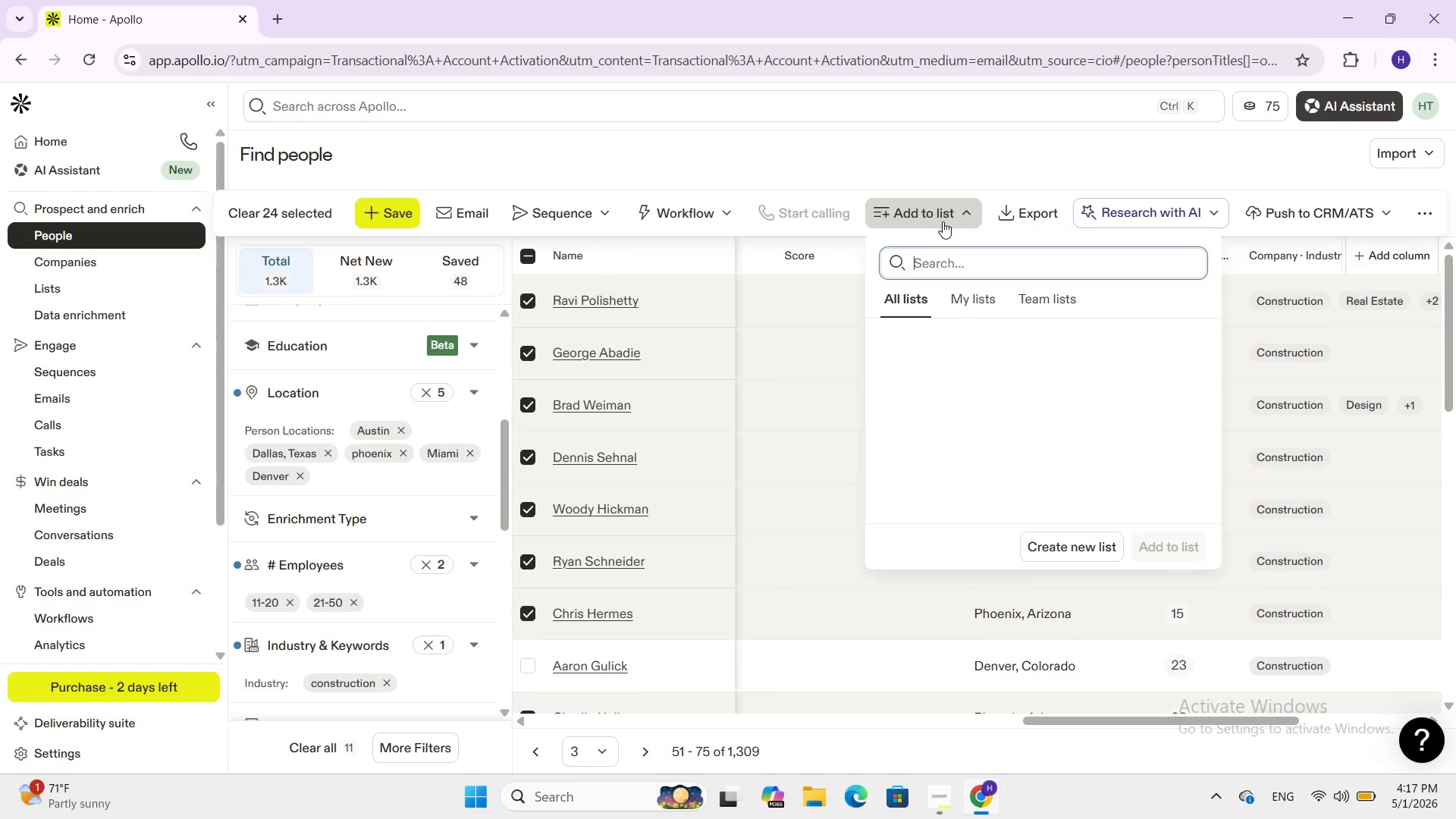 
left_click([943, 221])
 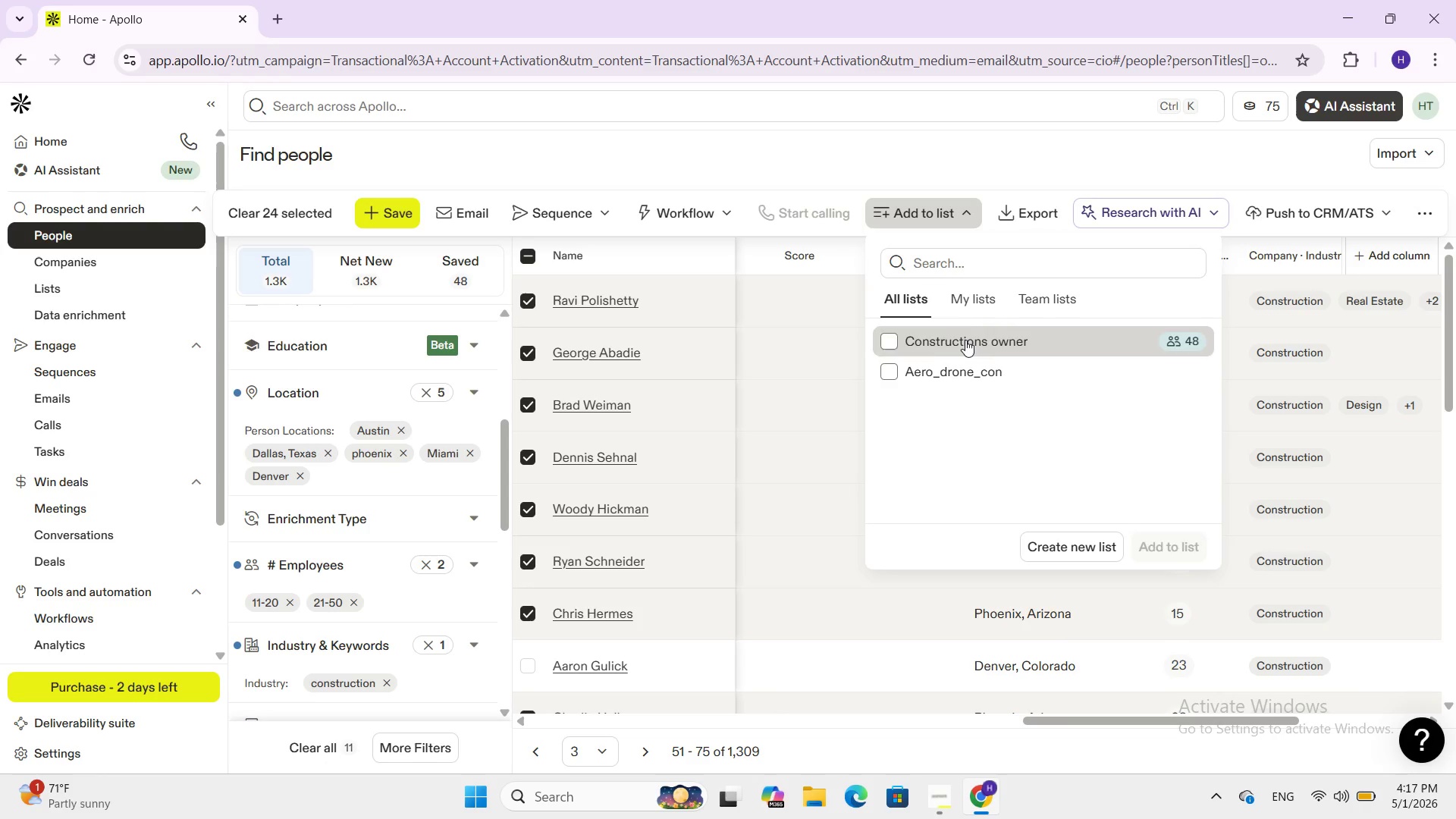 
left_click([965, 340])
 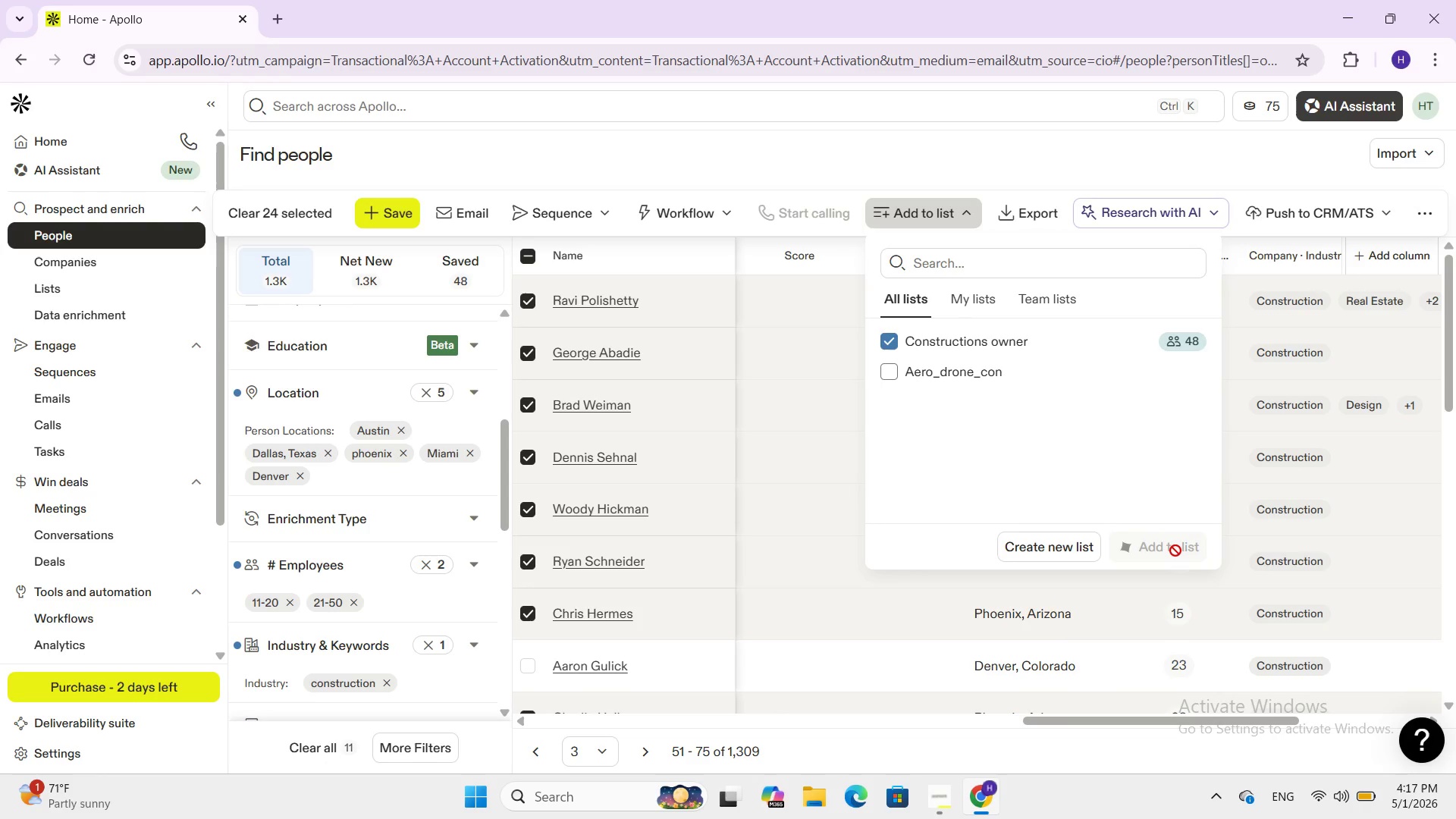 
left_click([1175, 551])
 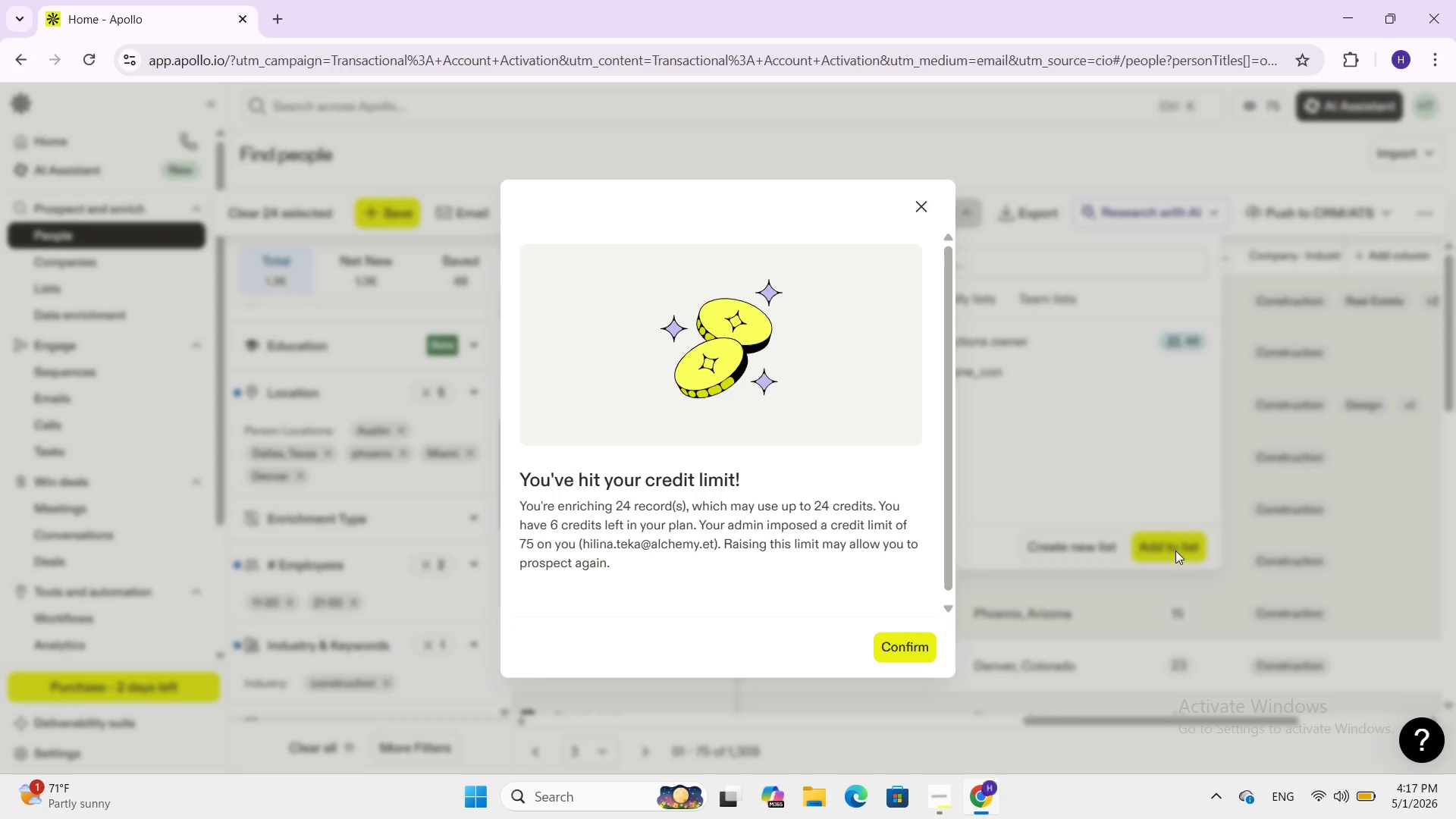 
wait(10.11)
 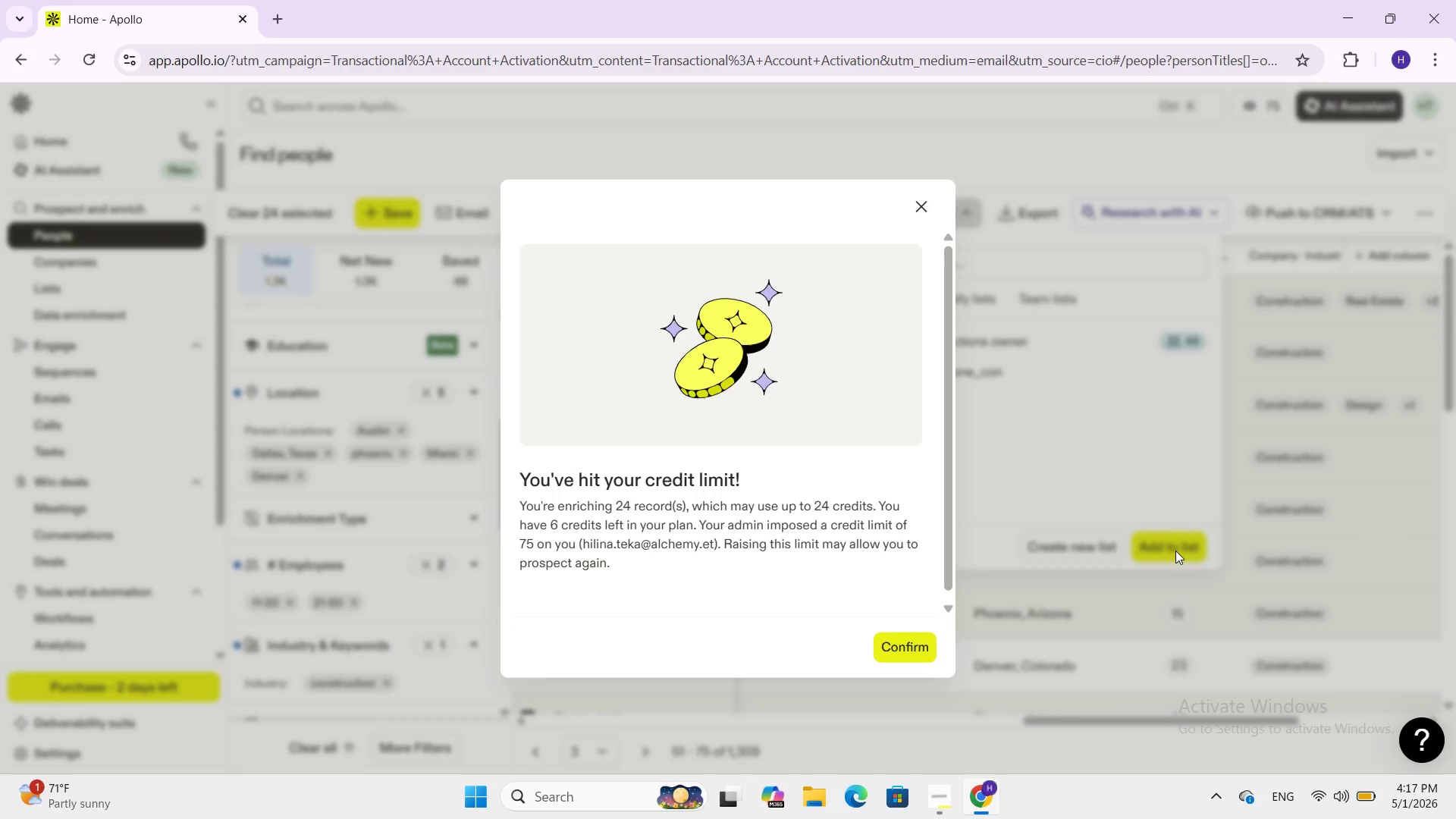 
left_click([900, 642])
 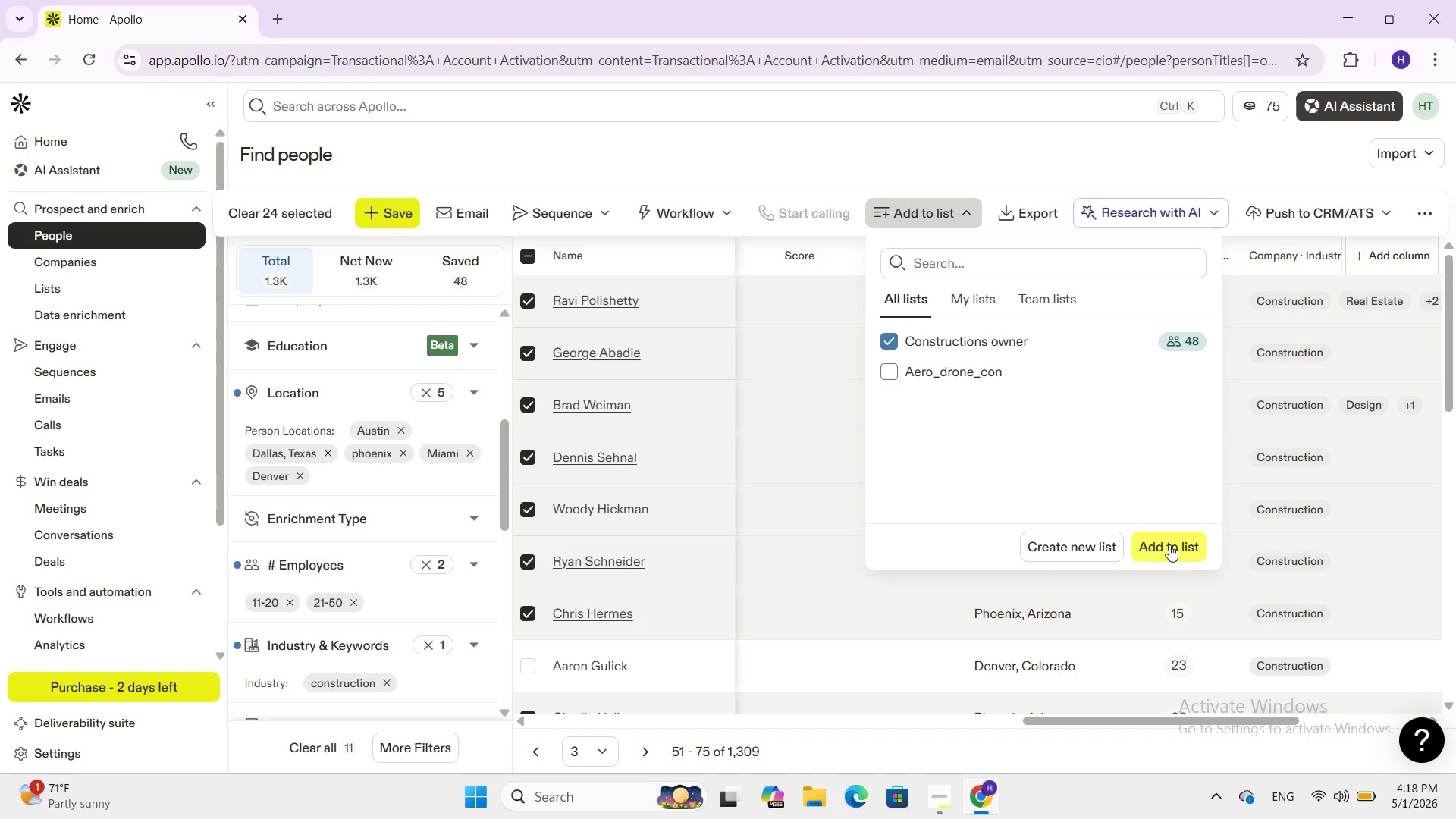 
left_click([1169, 544])
 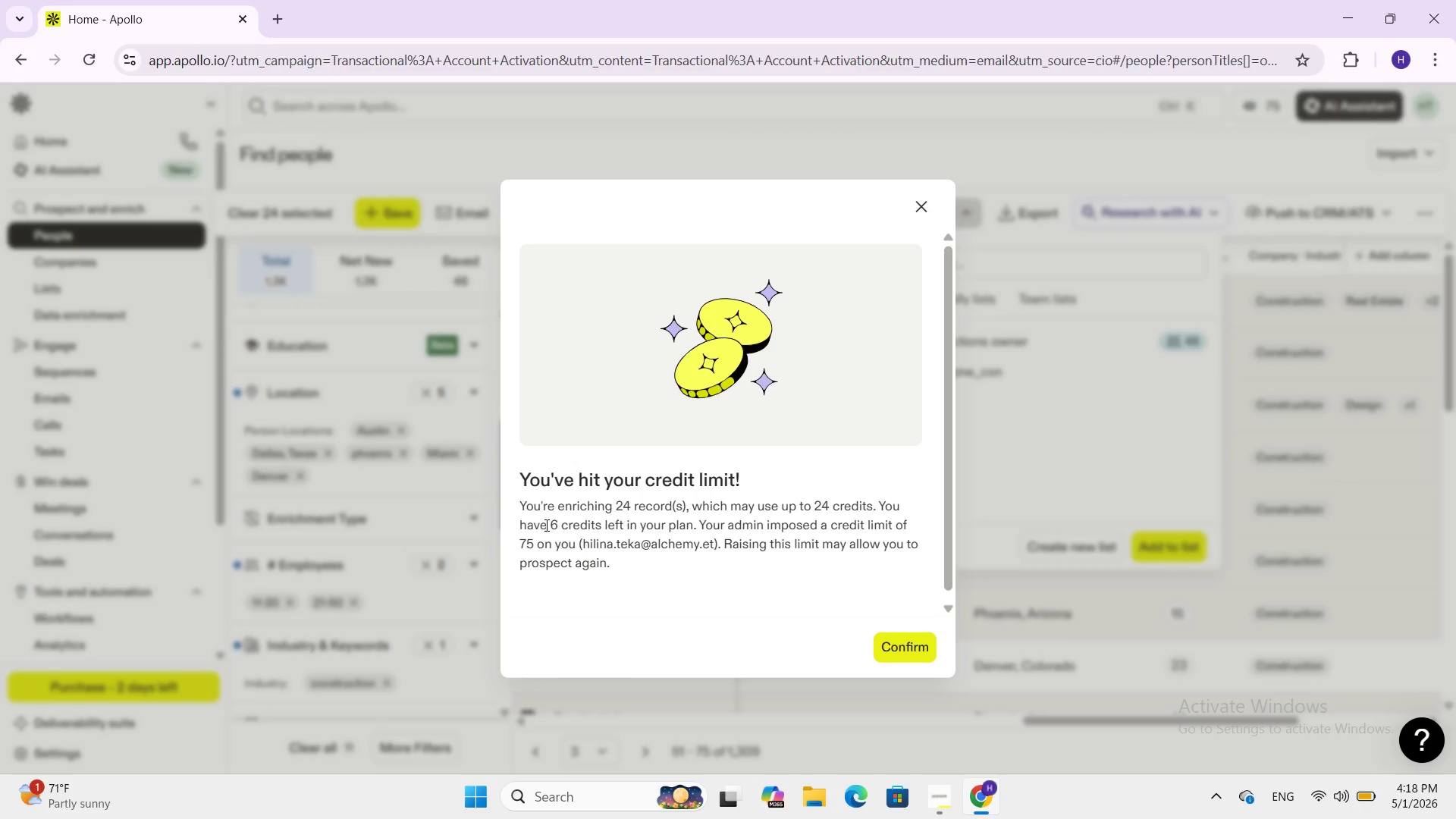 
wait(12.41)
 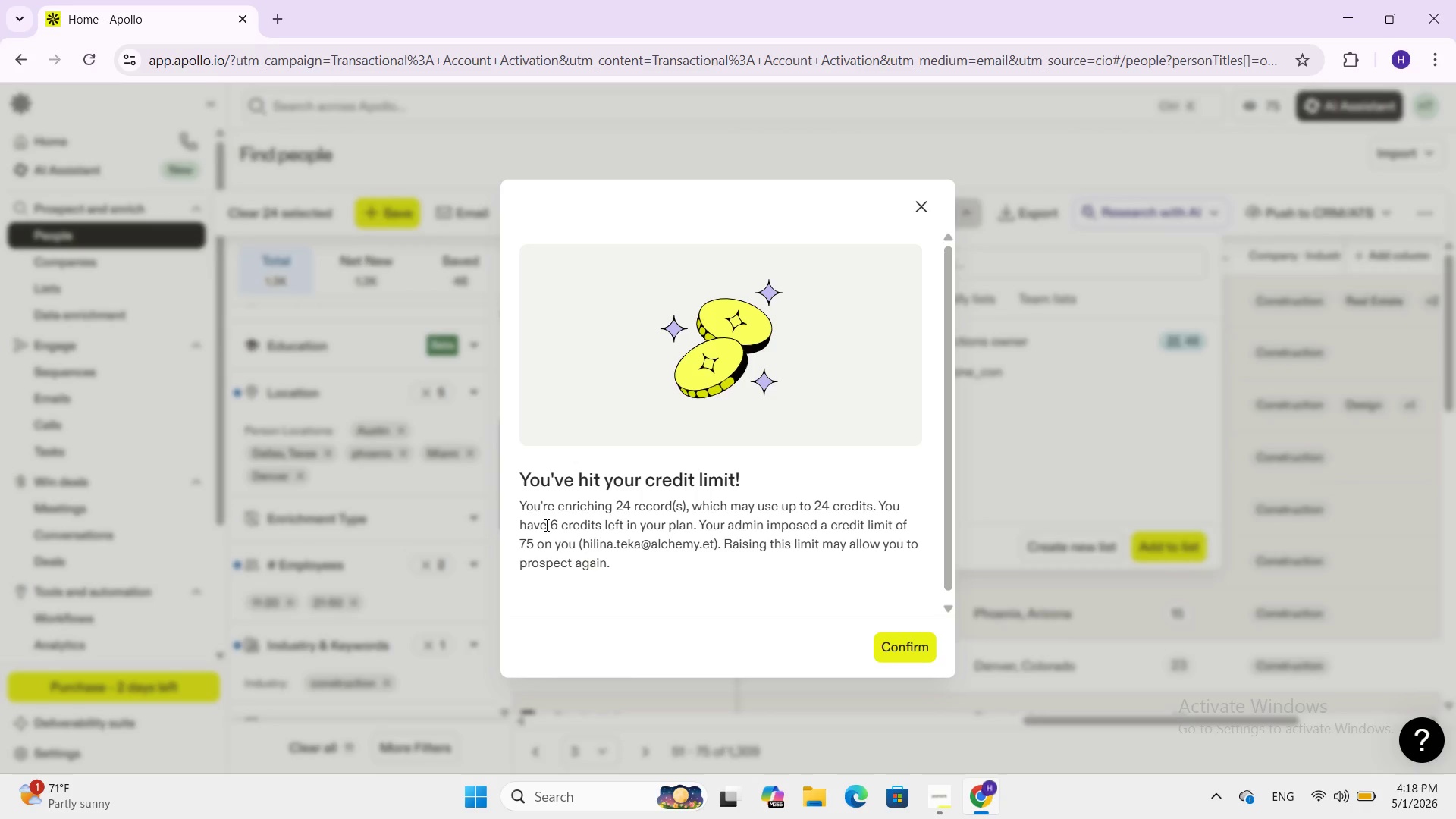 
left_click([915, 654])
 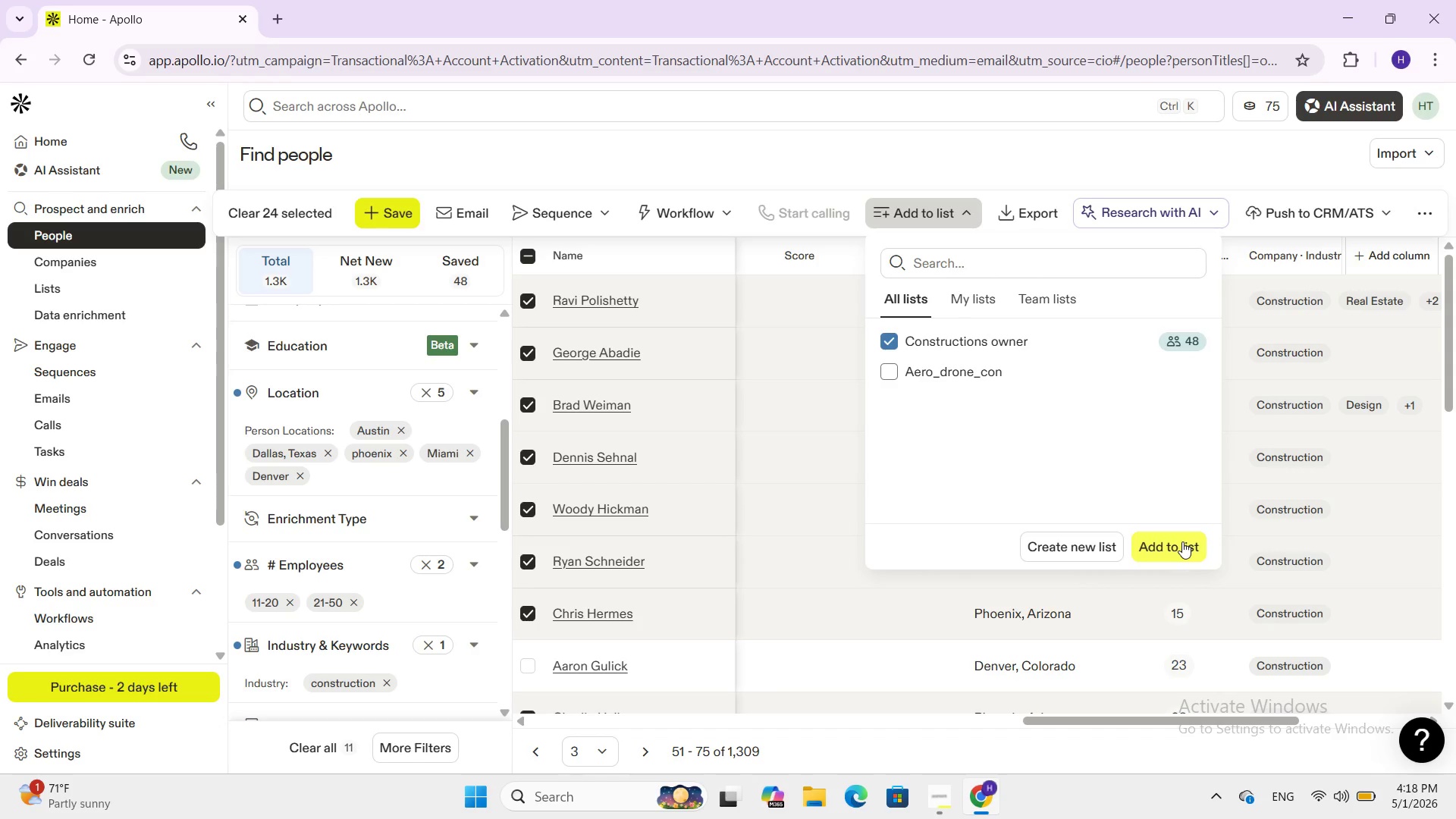 
left_click([1182, 541])
 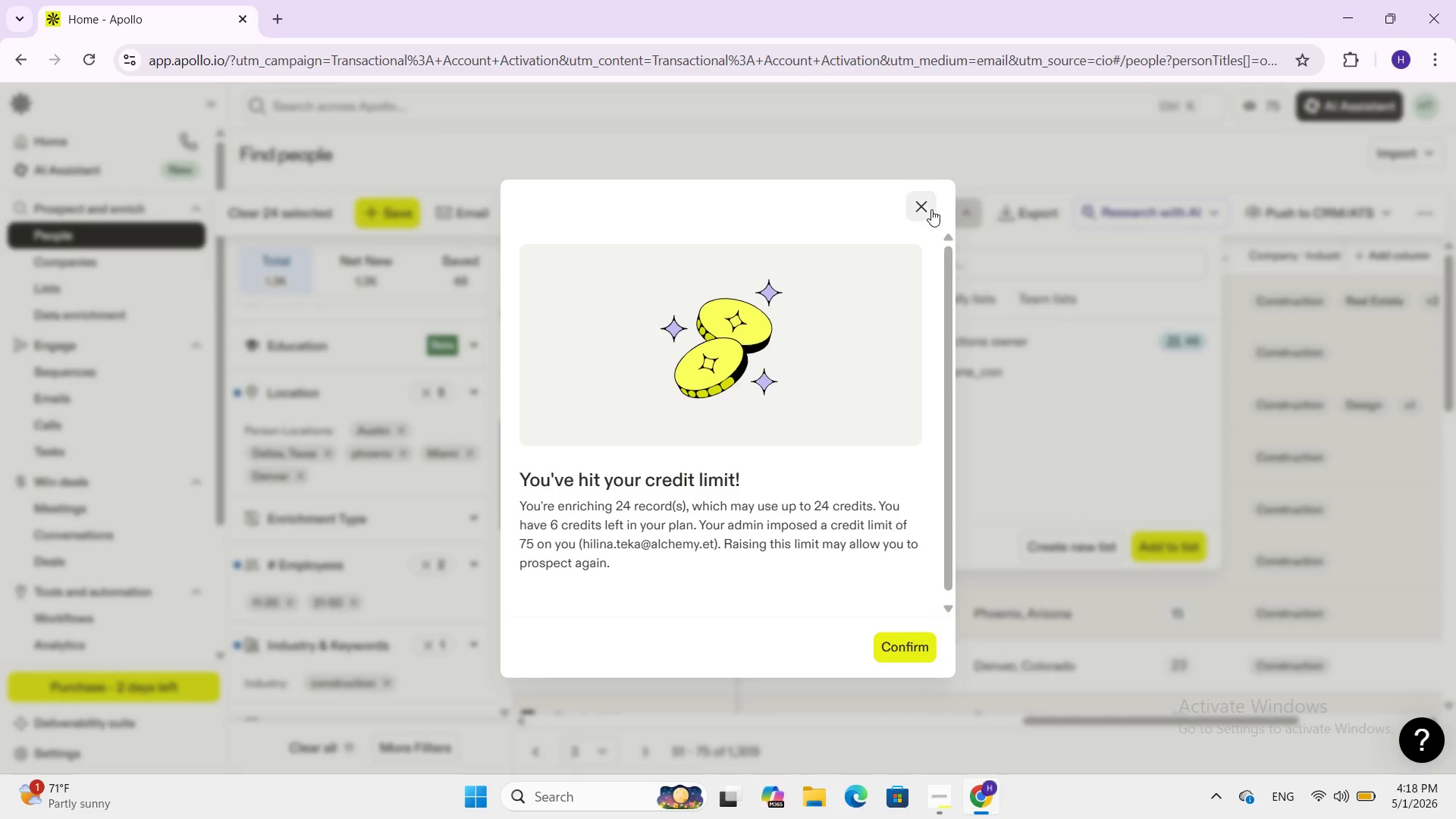 
wait(5.17)
 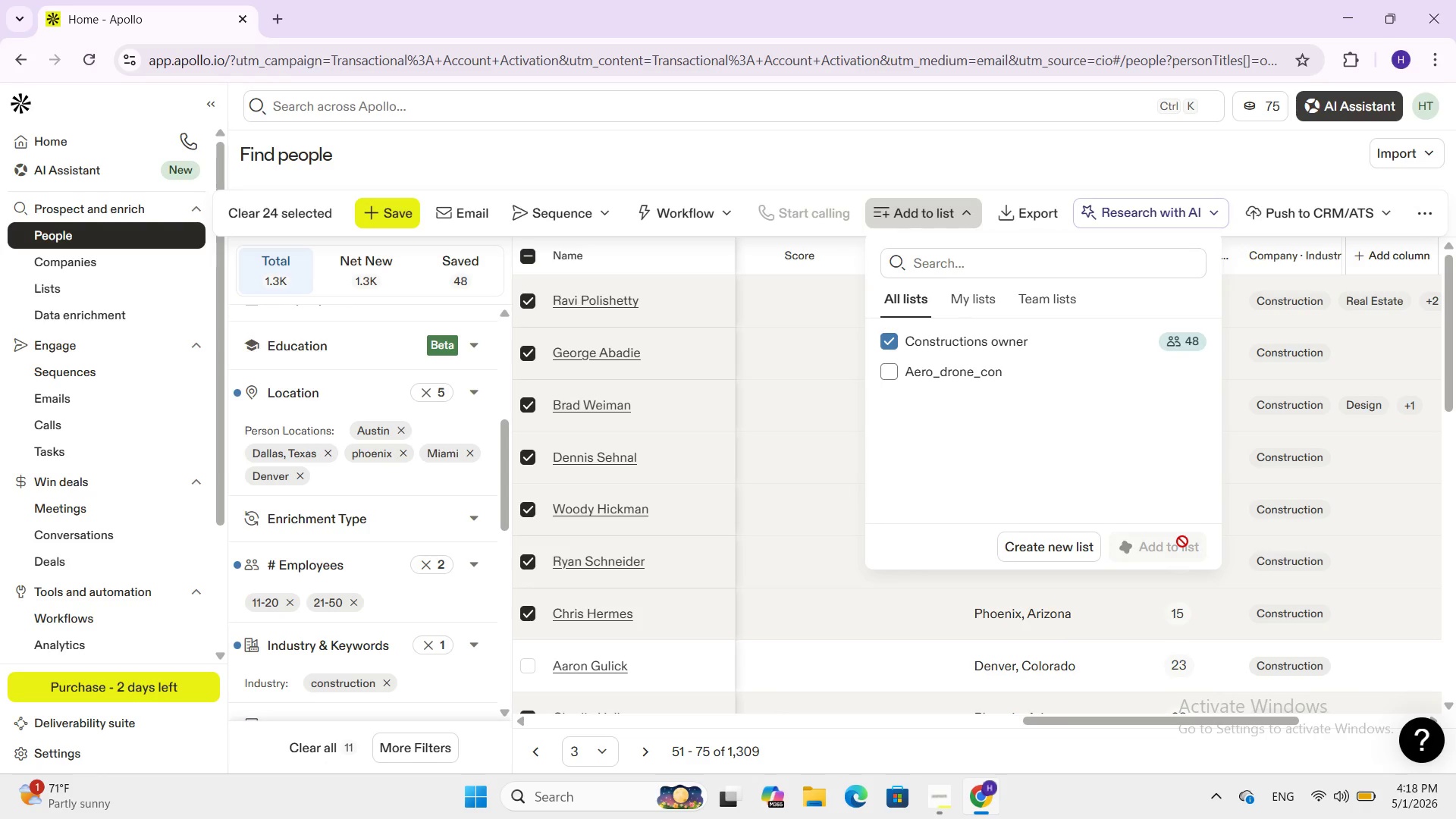 
left_click([918, 209])
 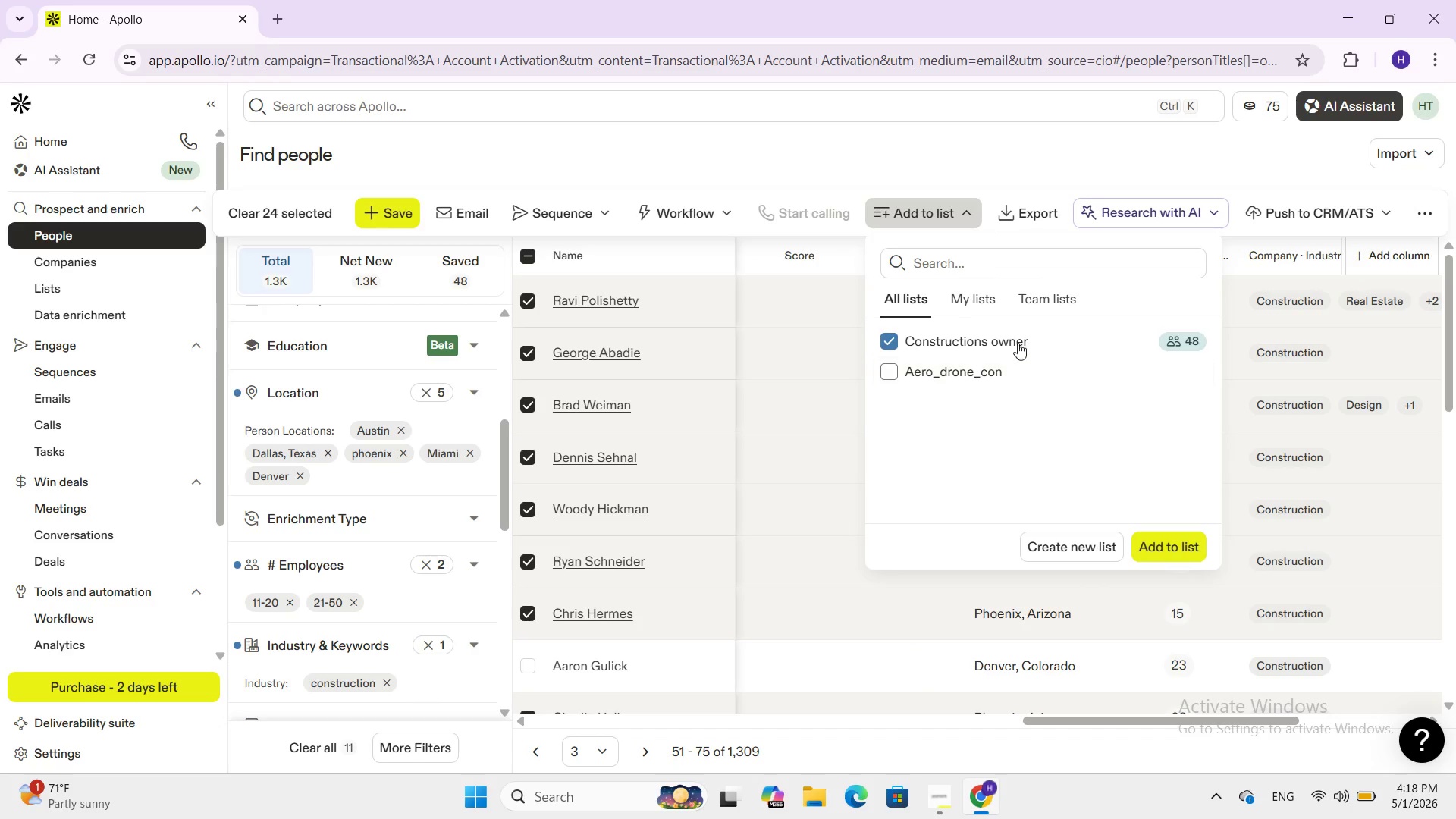 
scroll: coordinate [913, 381], scroll_direction: down, amount: 3.0
 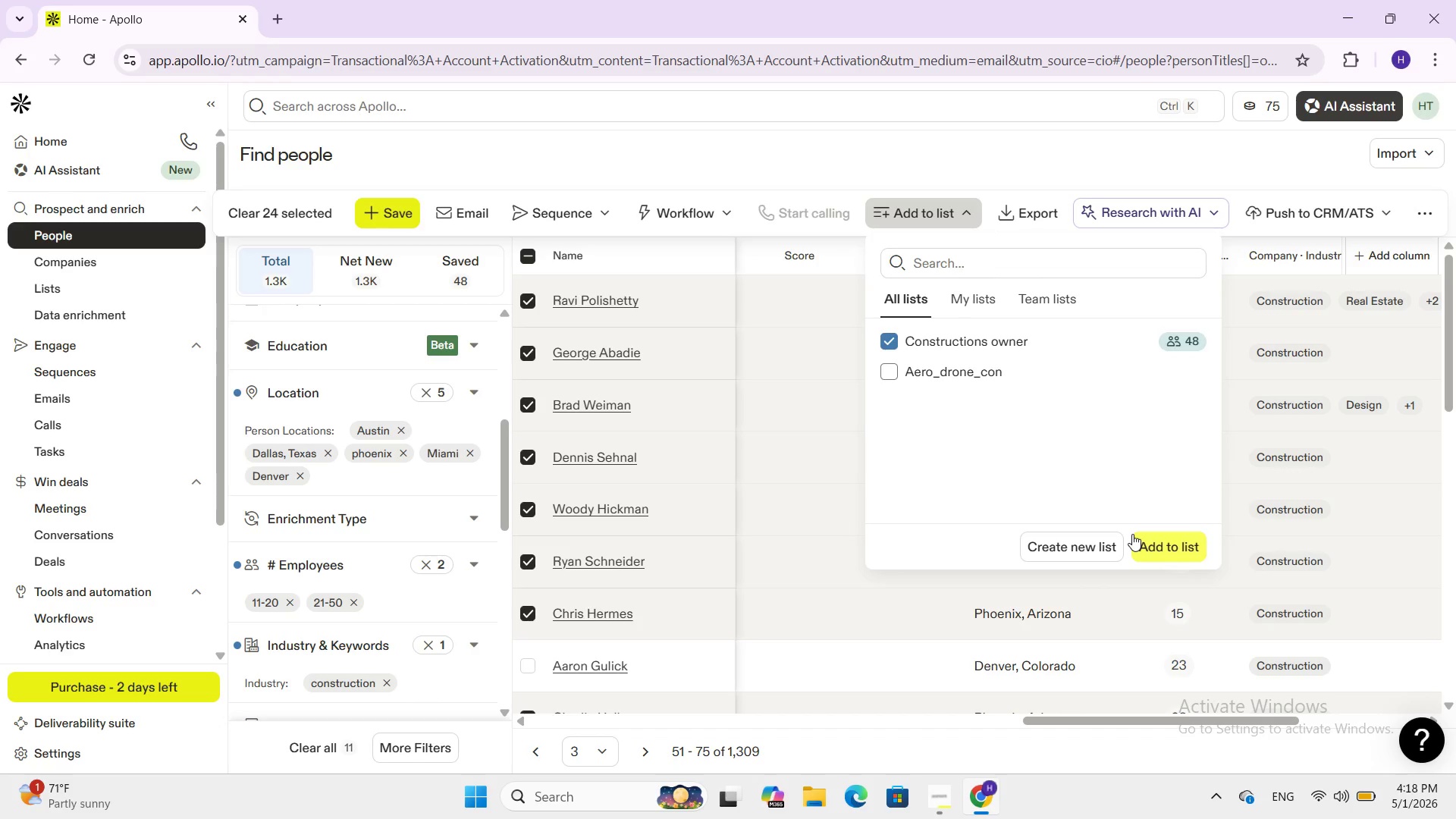 
scroll: coordinate [1132, 534], scroll_direction: up, amount: 4.0
 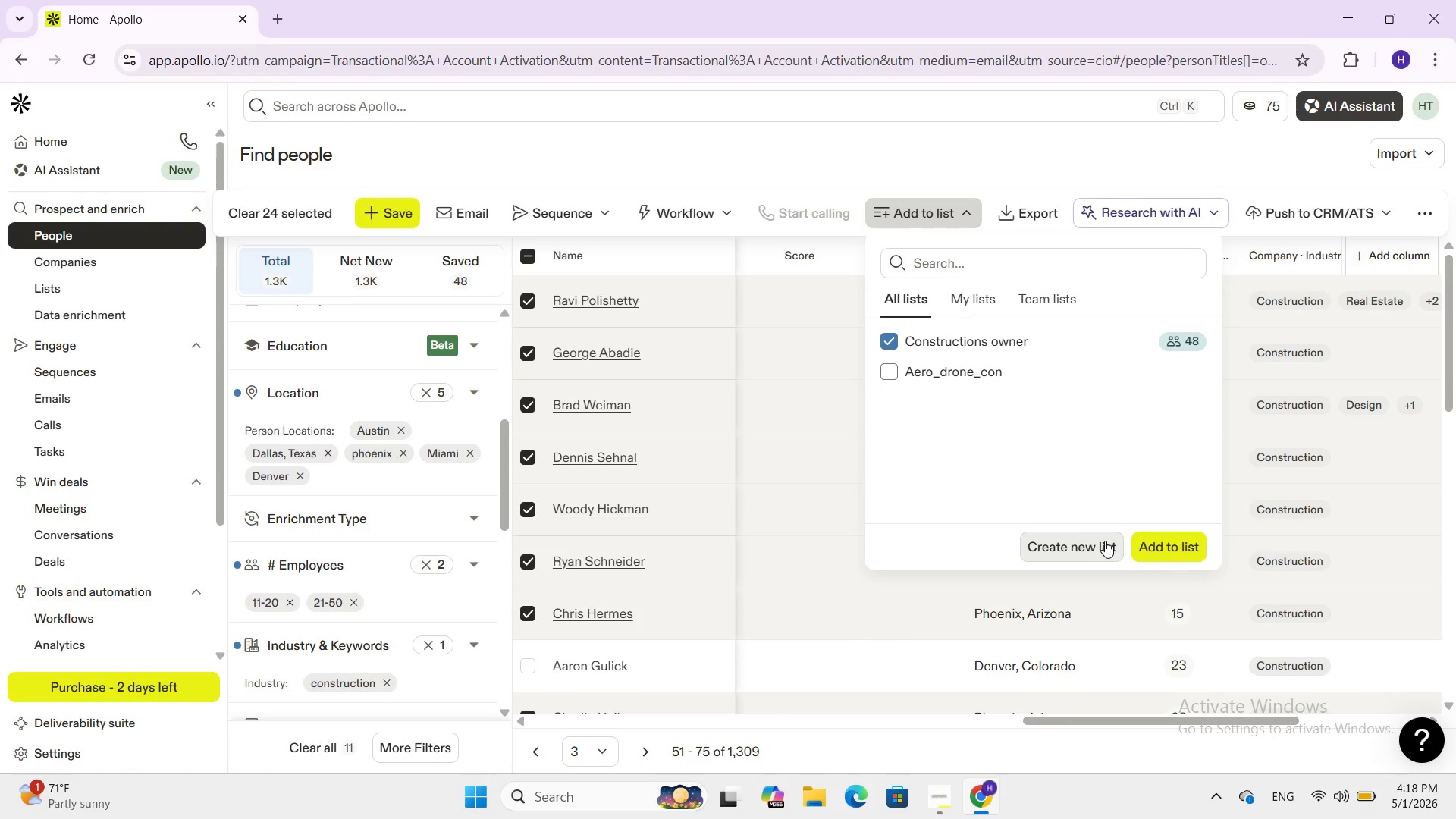 
wait(5.87)
 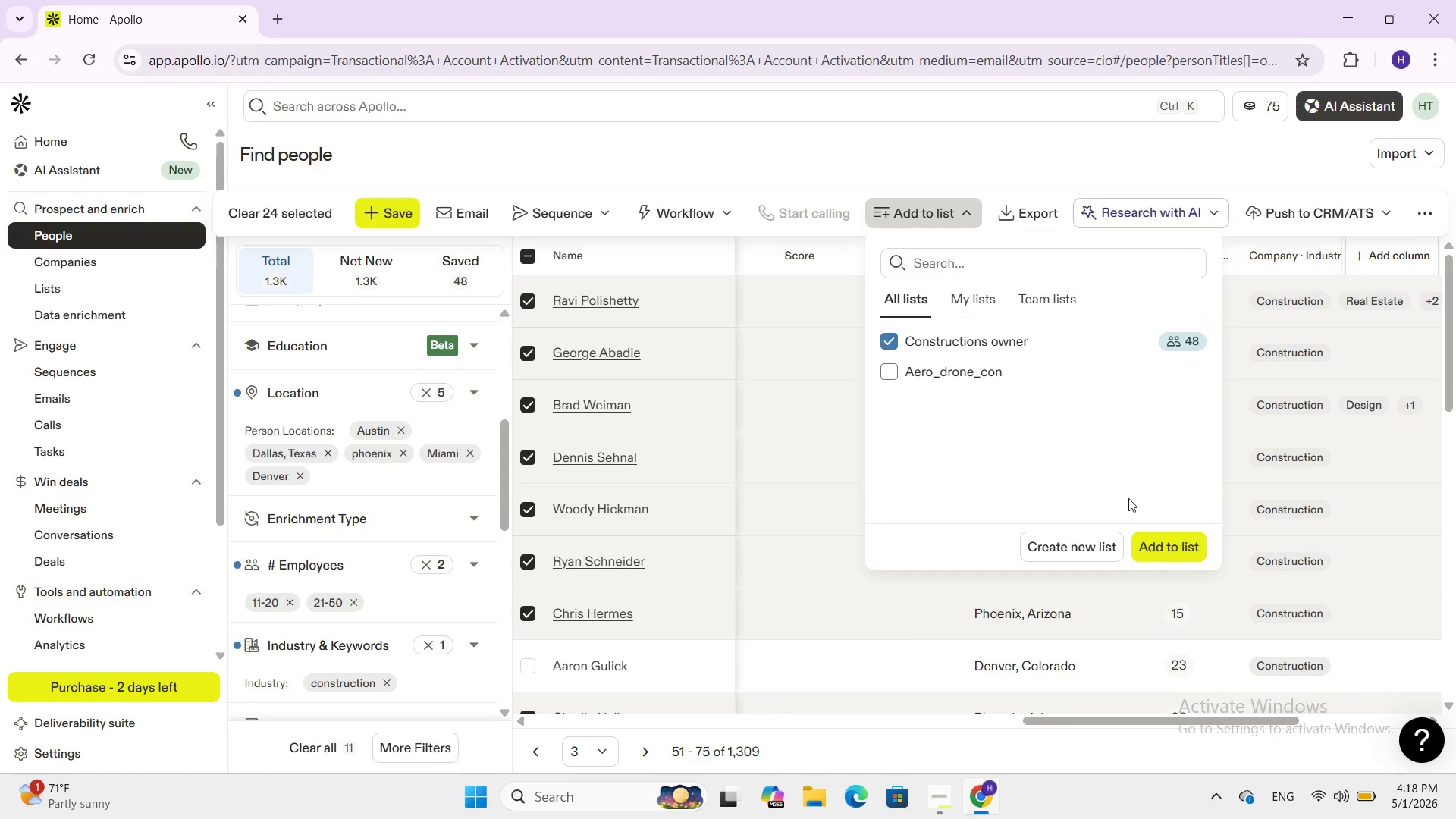 
scroll: coordinate [597, 410], scroll_direction: none, amount: 0.0
 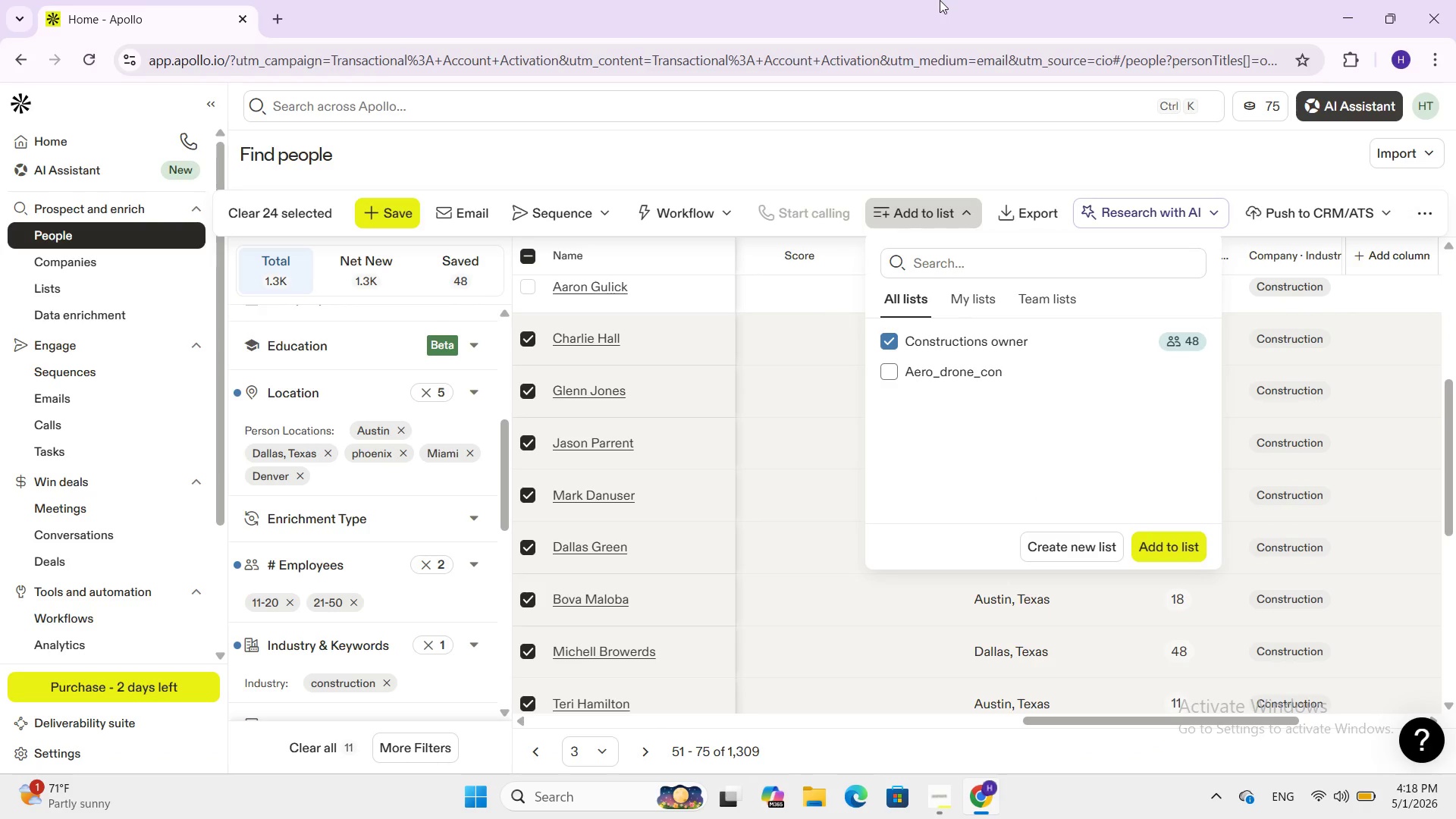 
left_click([940, 0])
 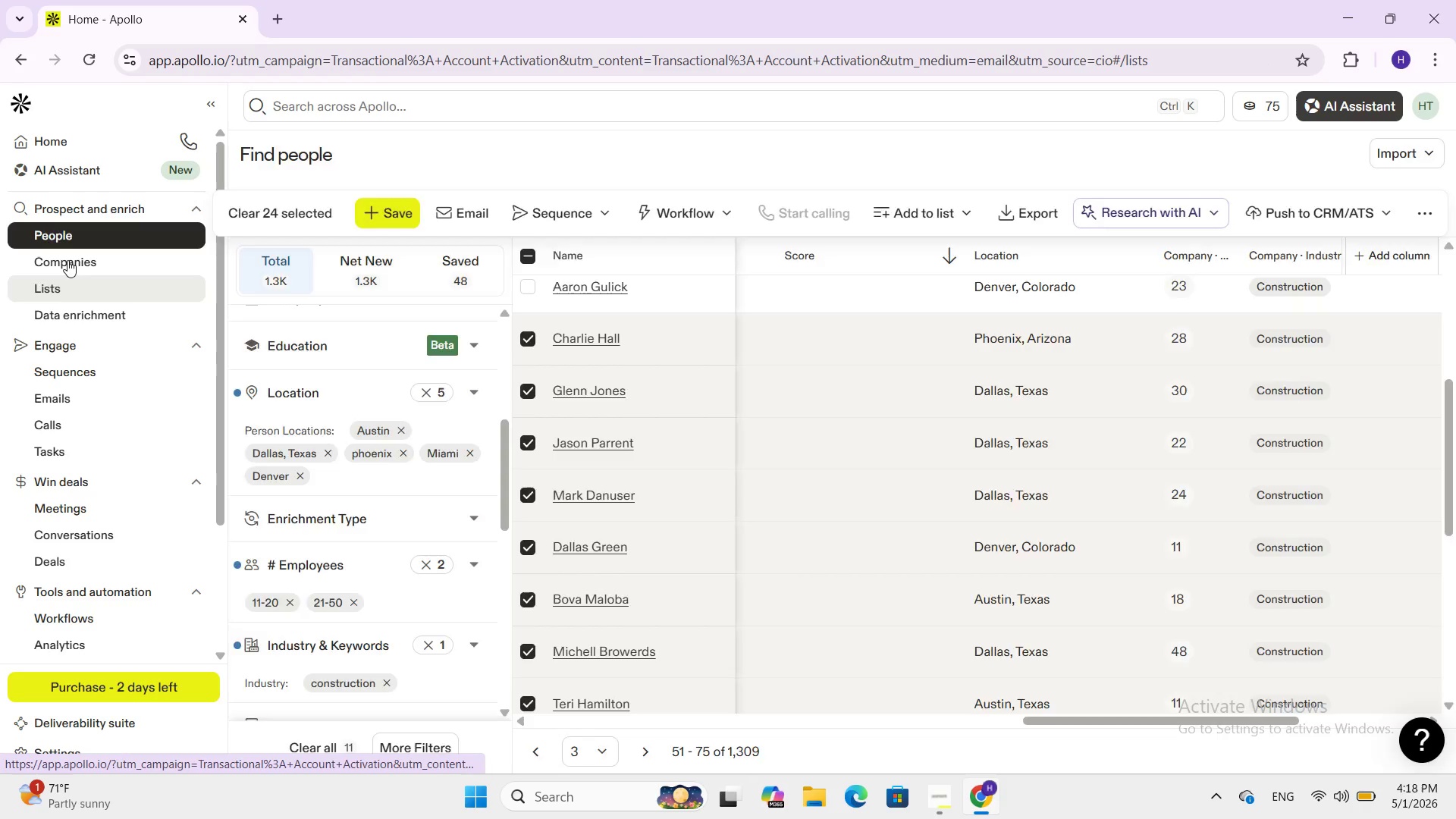 
left_click([30, 292])
 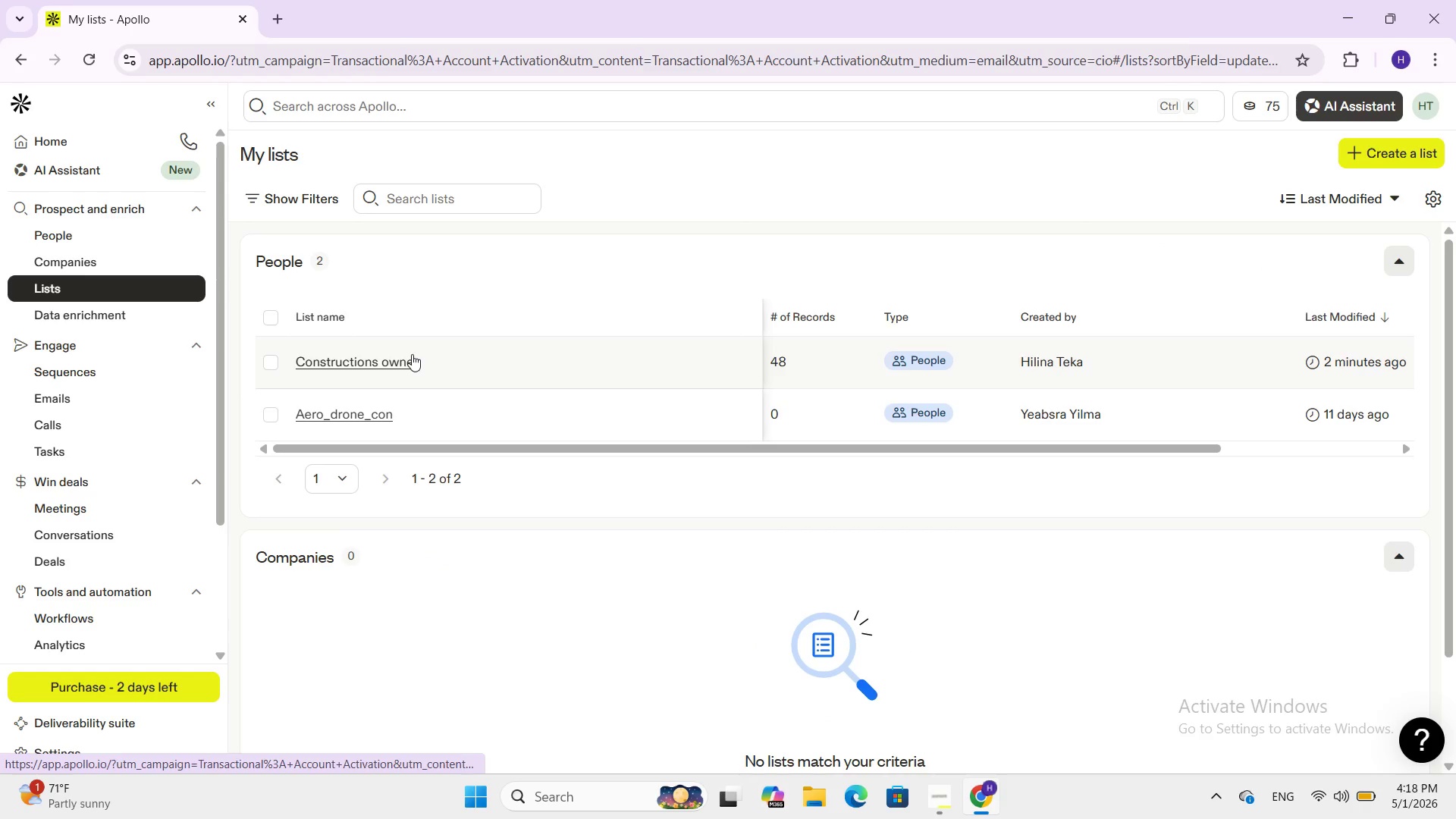 
left_click([412, 354])
 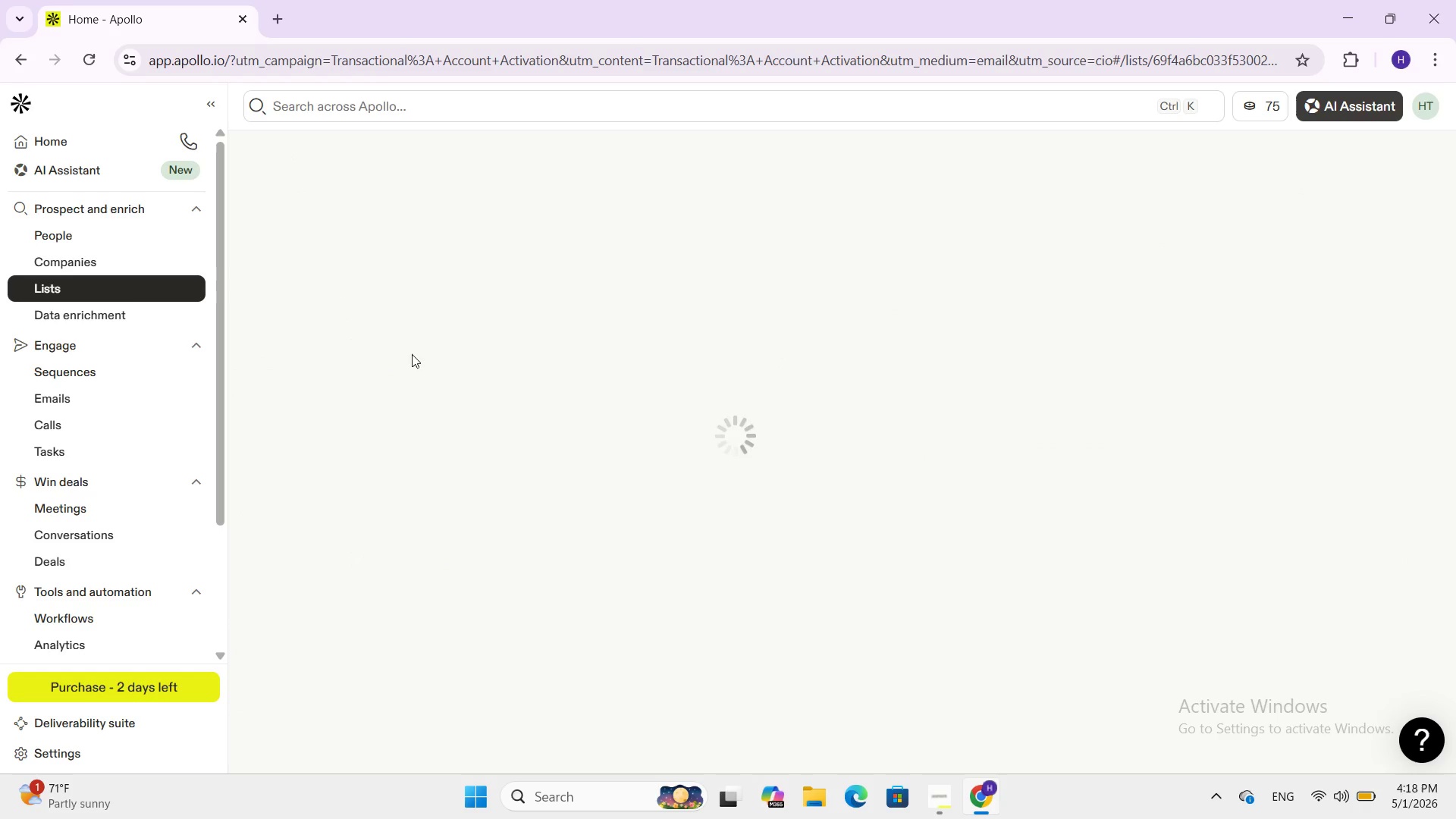 
wait(8.86)
 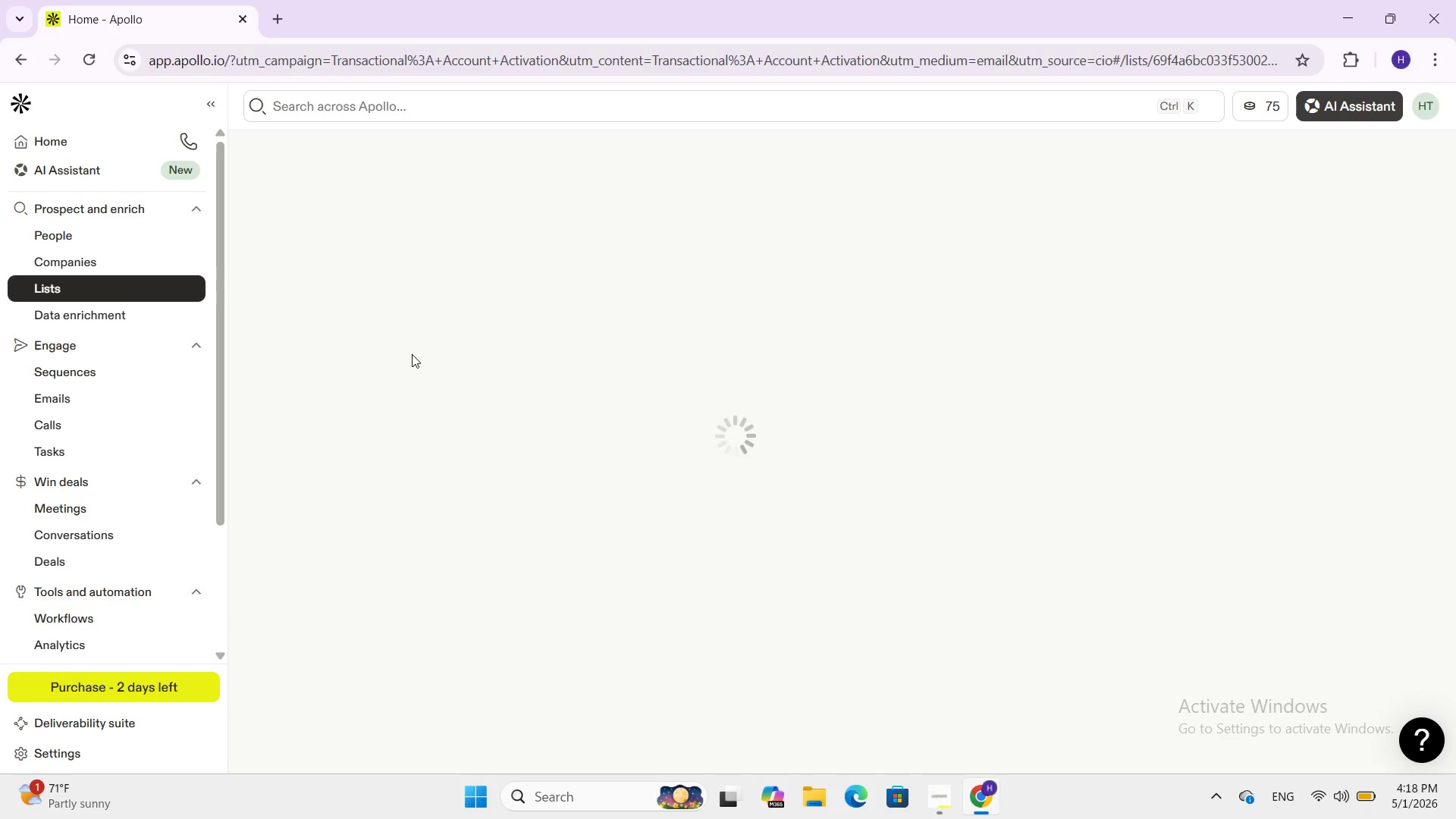 
scroll: coordinate [483, 538], scroll_direction: down, amount: 11.0
 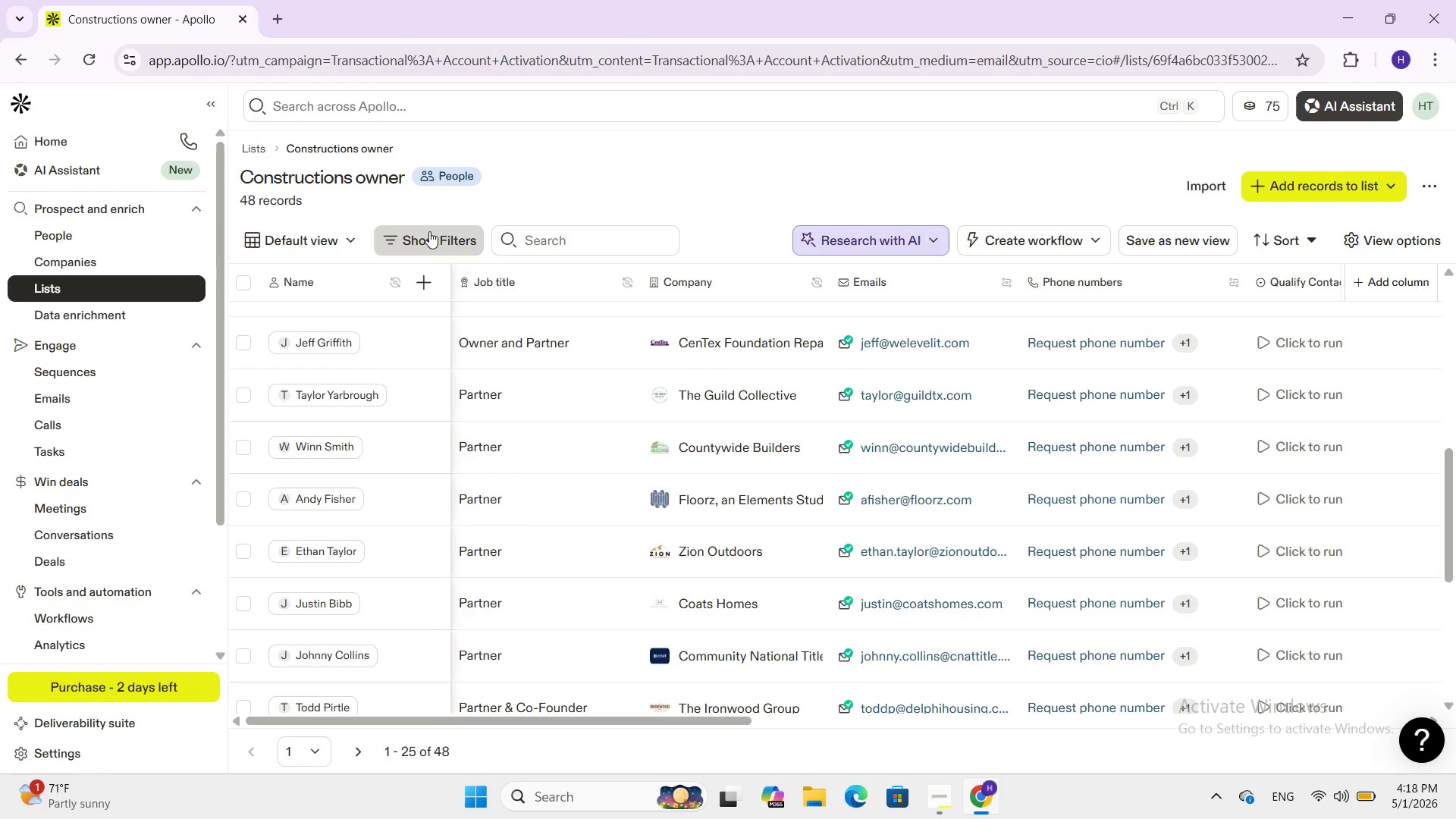 
left_click([429, 231])
 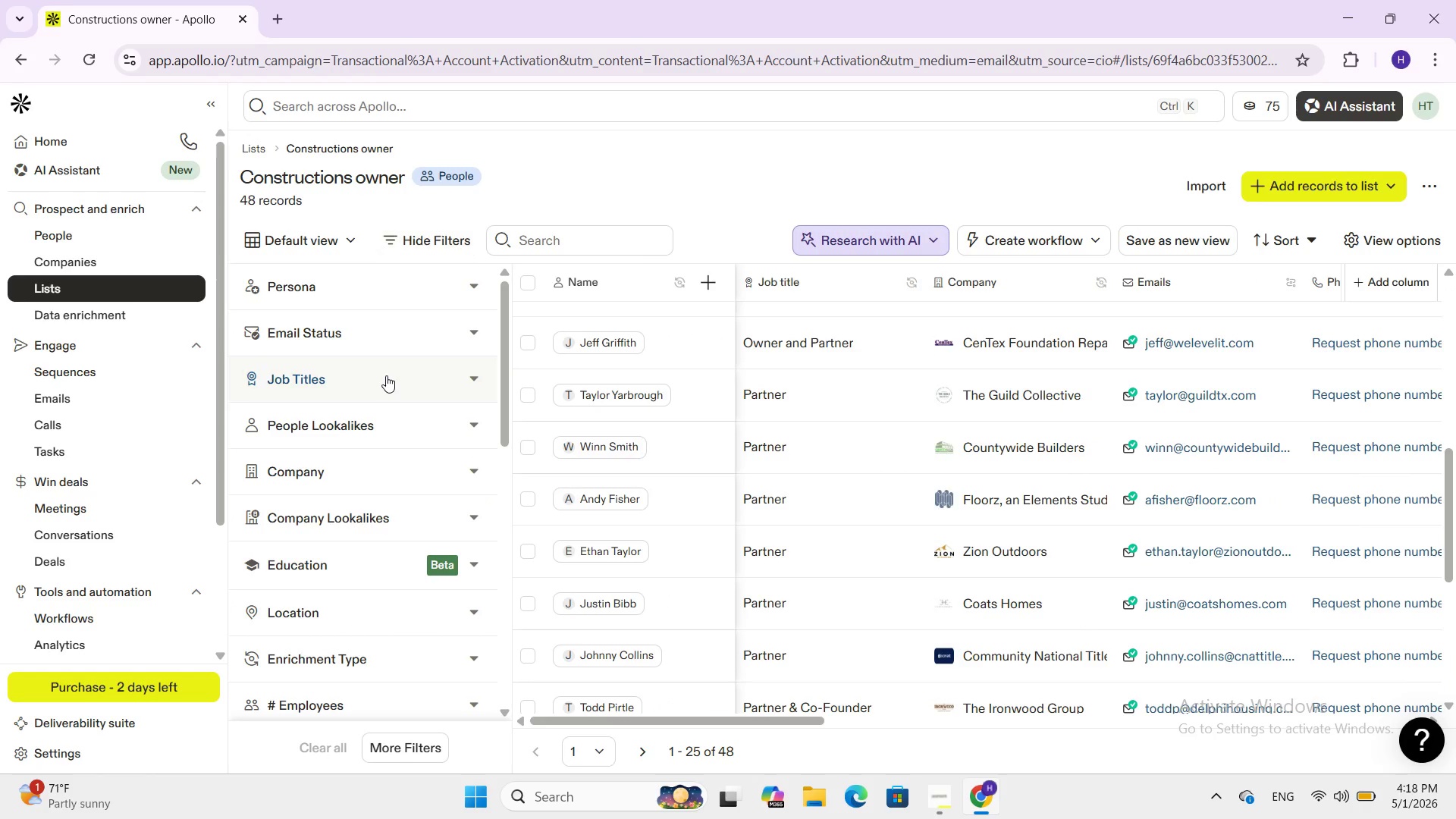 
left_click([386, 375])
 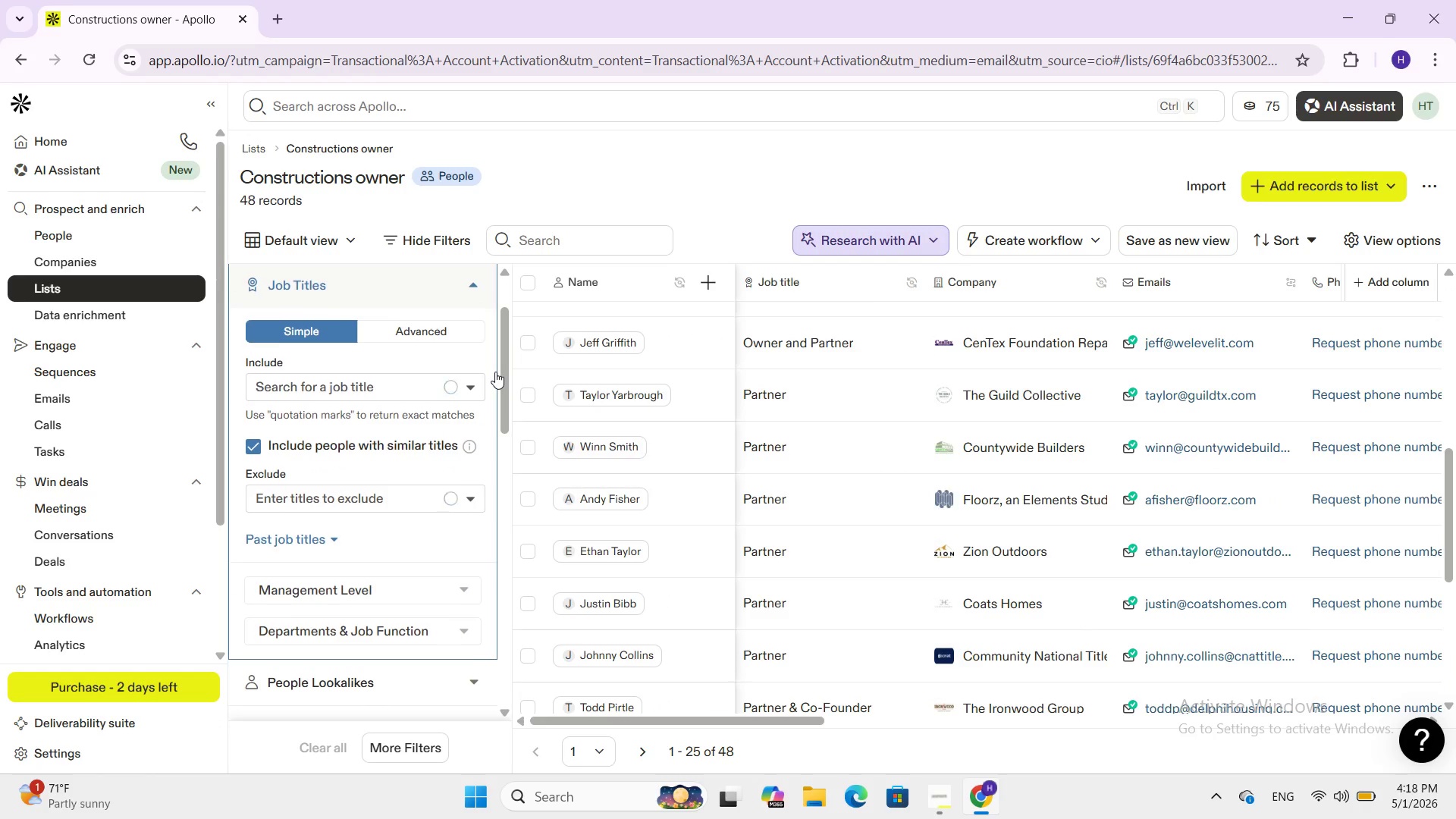 
scroll: coordinate [495, 372], scroll_direction: down, amount: 1.0
 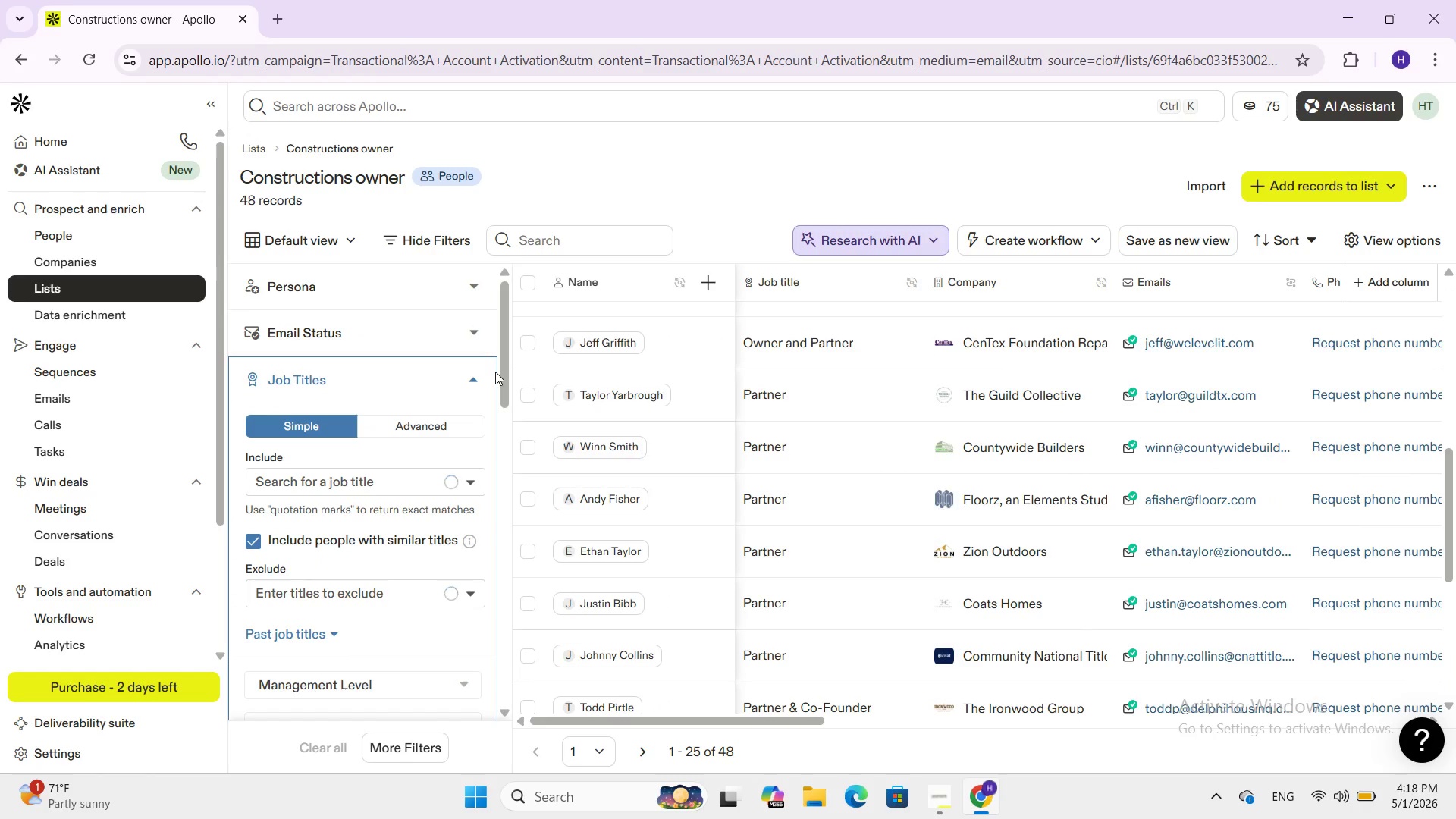 
scroll: coordinate [378, 444], scroll_direction: up, amount: 10.0
 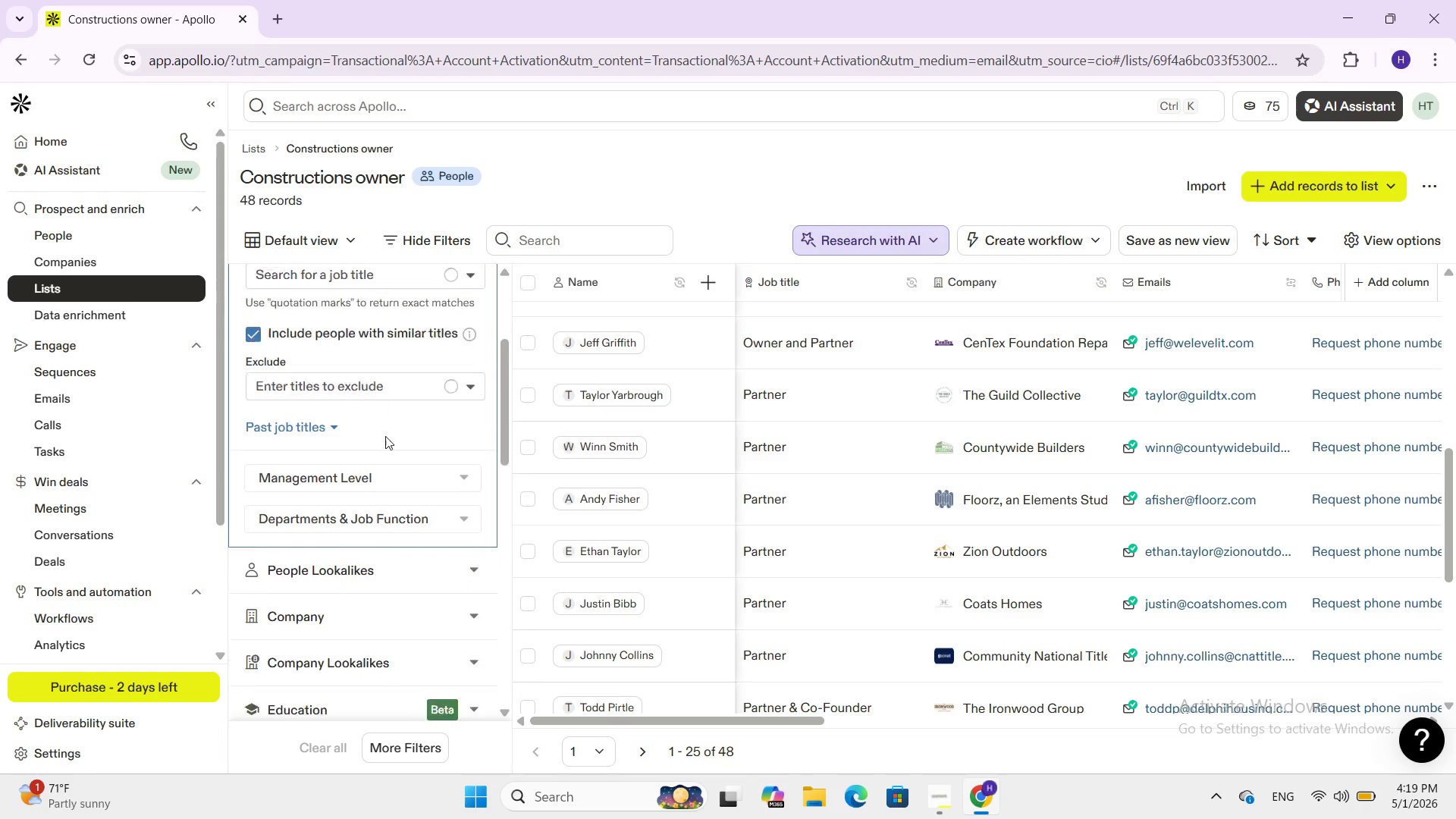 
scroll: coordinate [393, 430], scroll_direction: down, amount: 11.0
 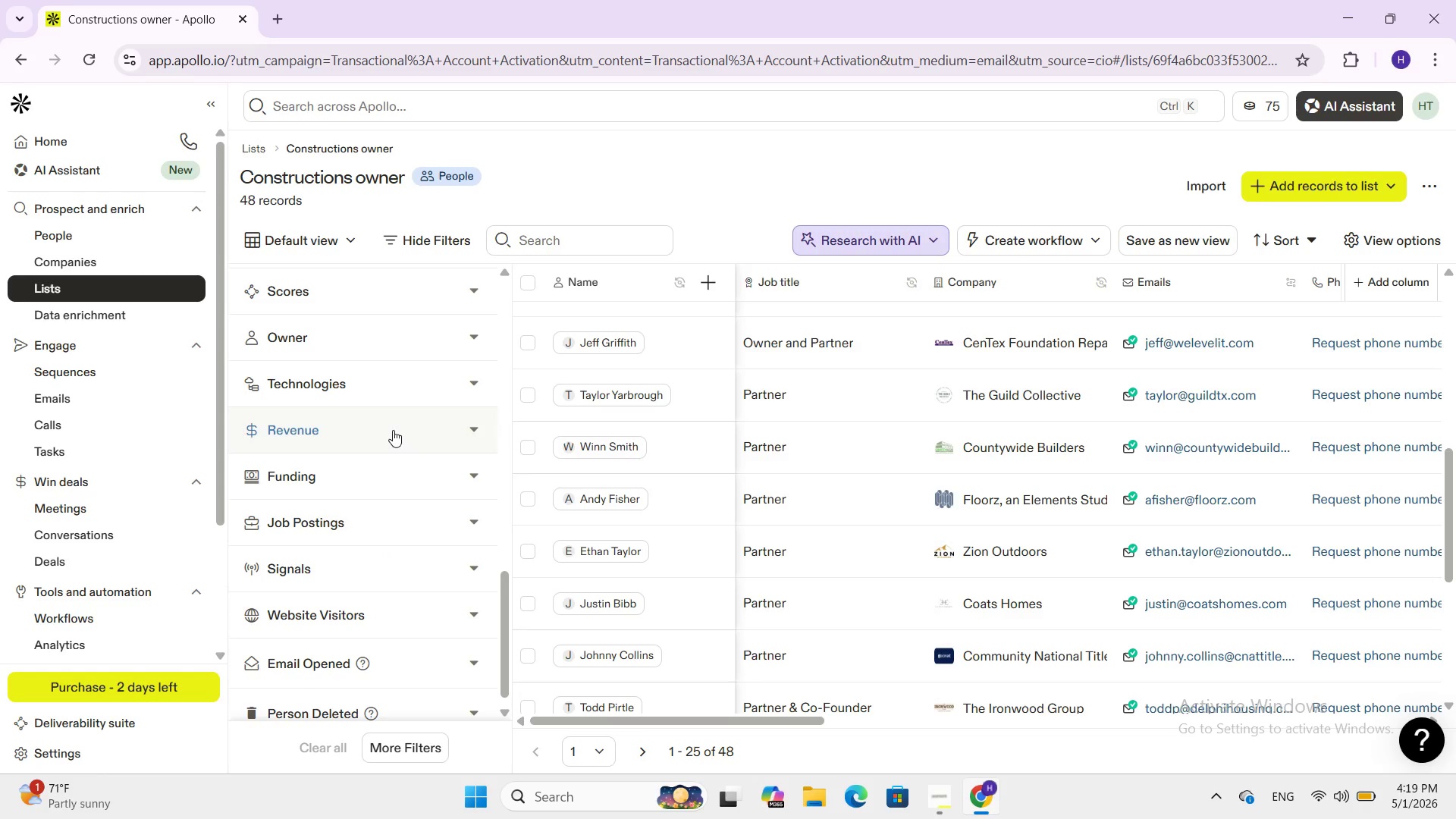 
scroll: coordinate [439, 343], scroll_direction: up, amount: 4.0
 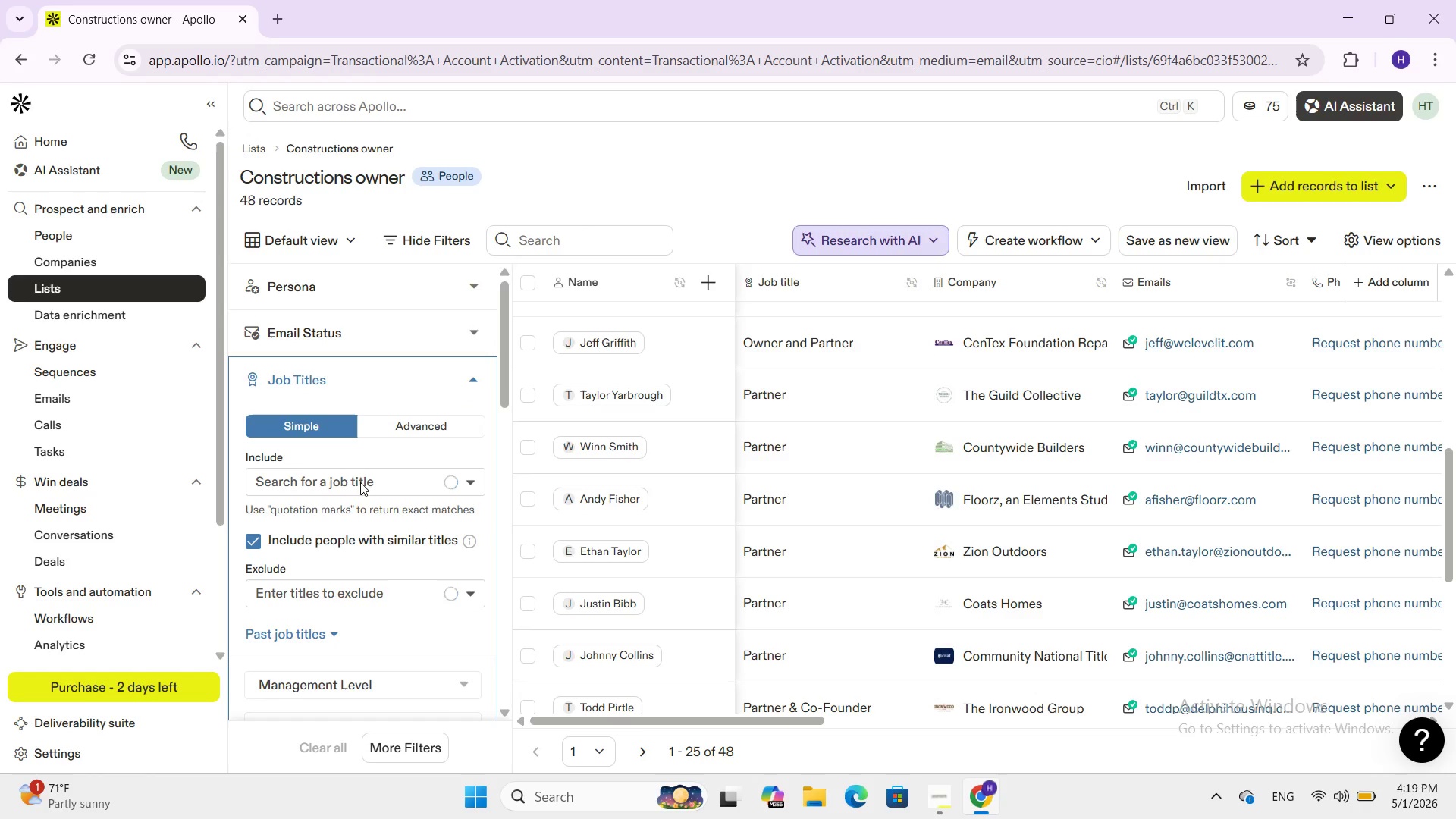 
left_click([360, 482])
 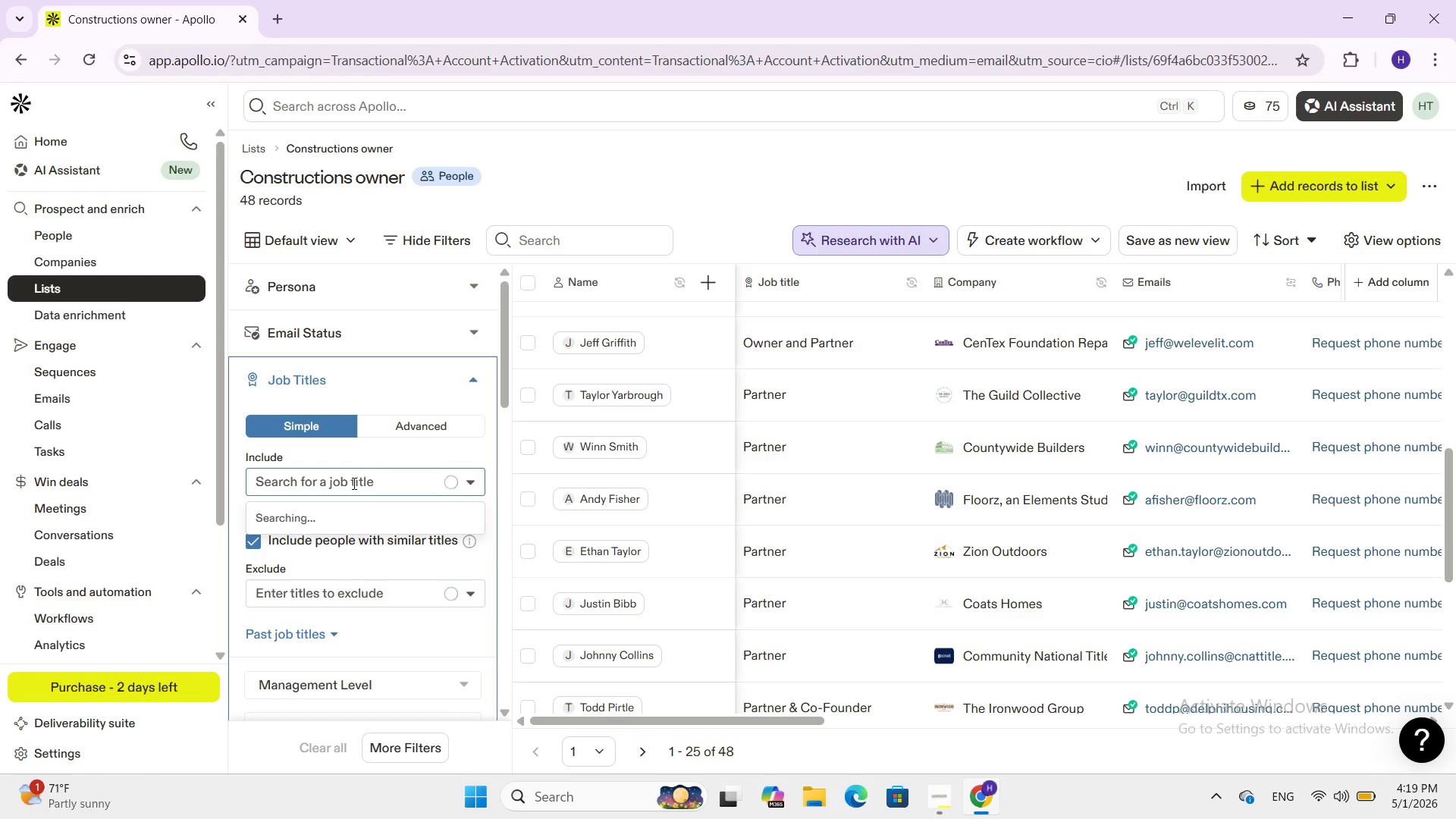 
wait(10.11)
 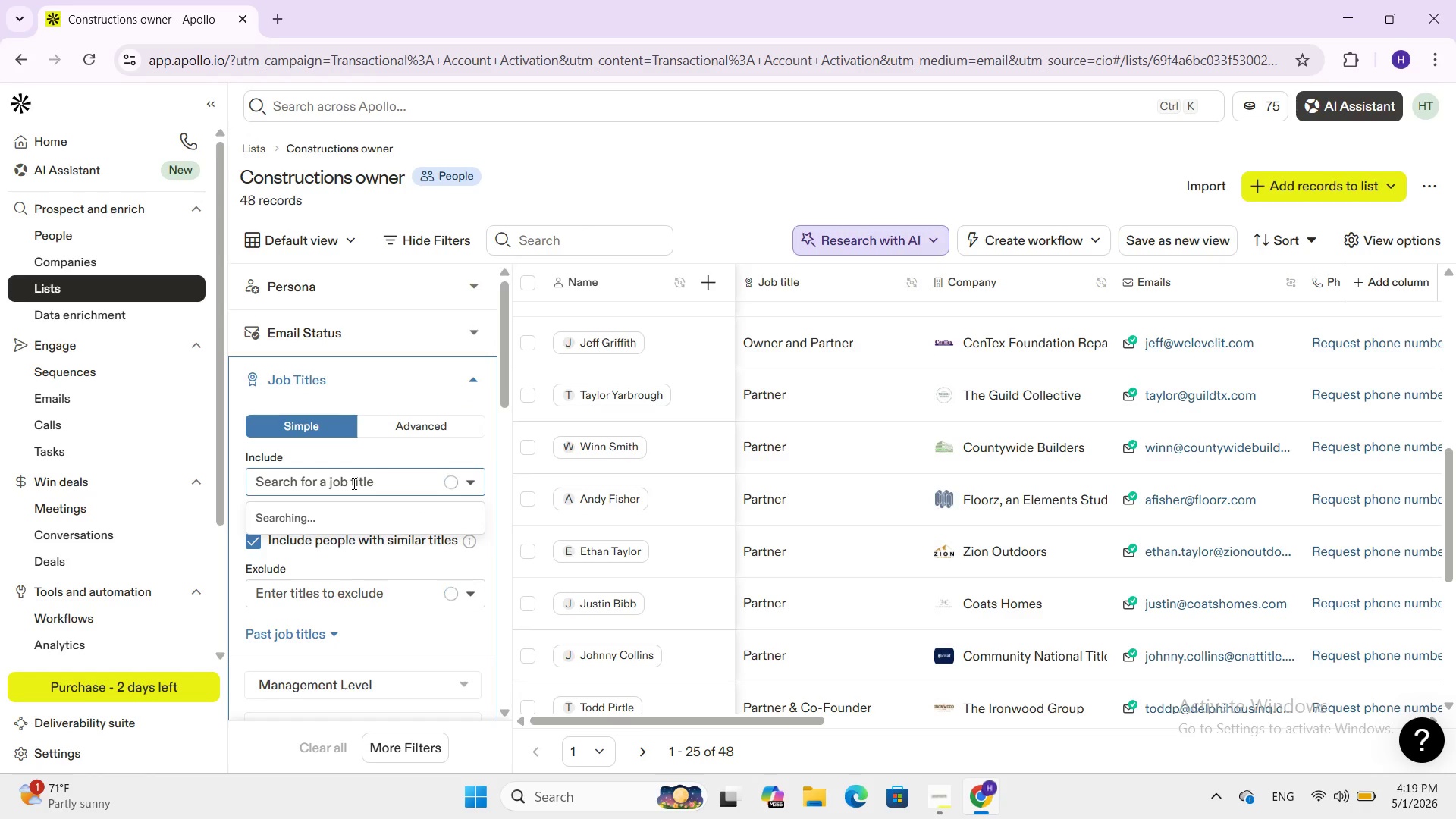 
key(CapsLock)
 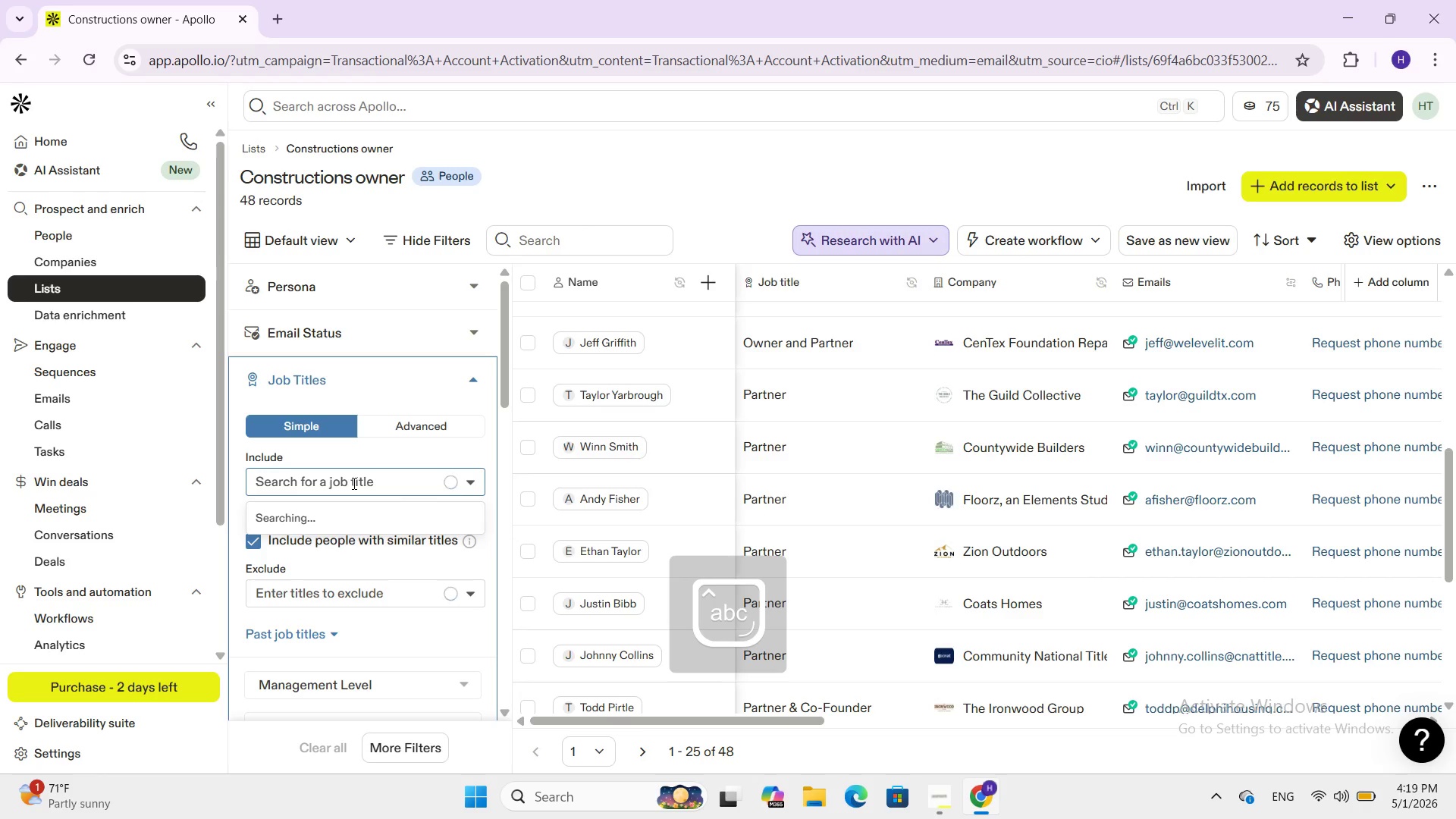 
key(O)
 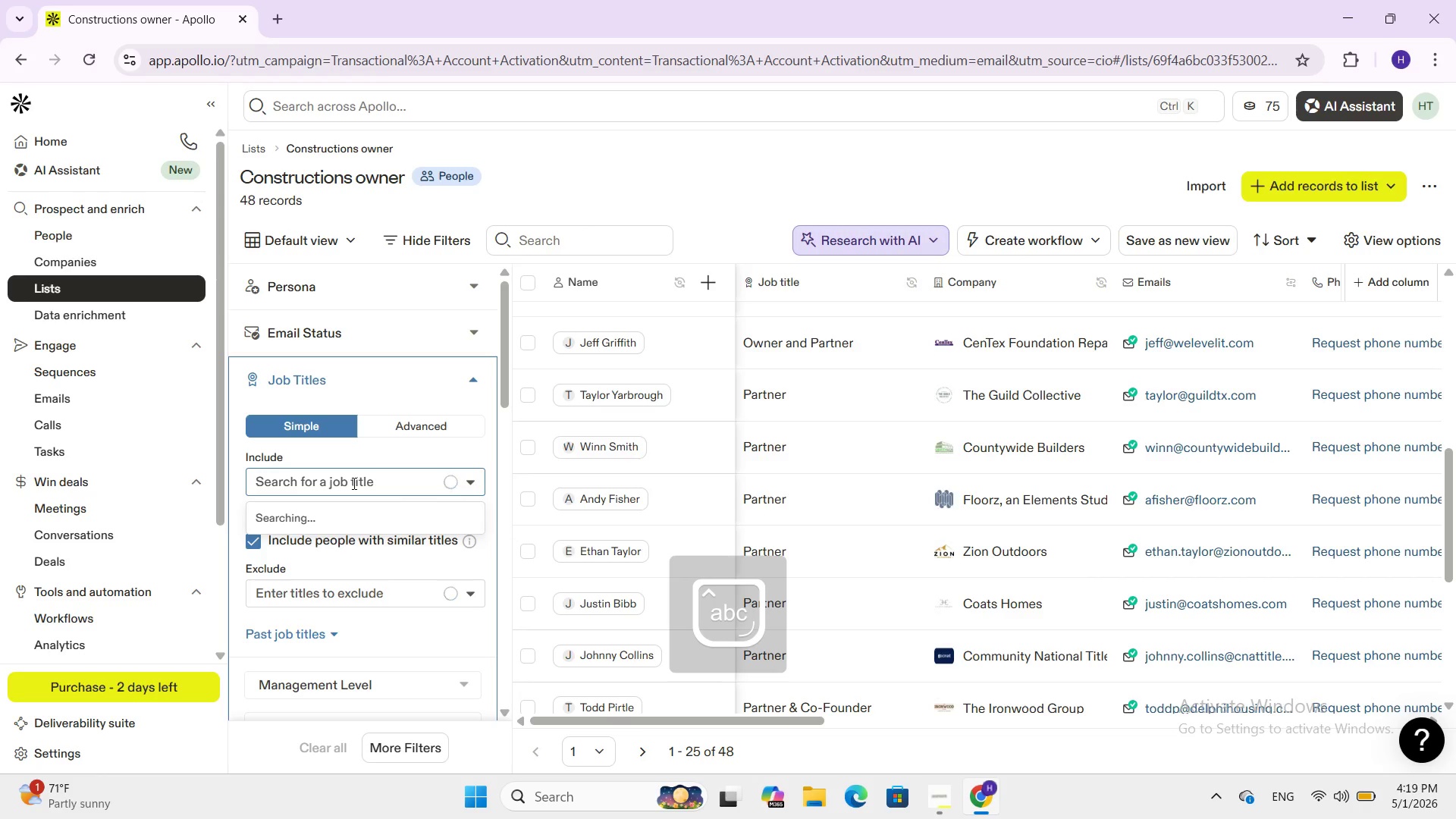 
key(CapsLock)
 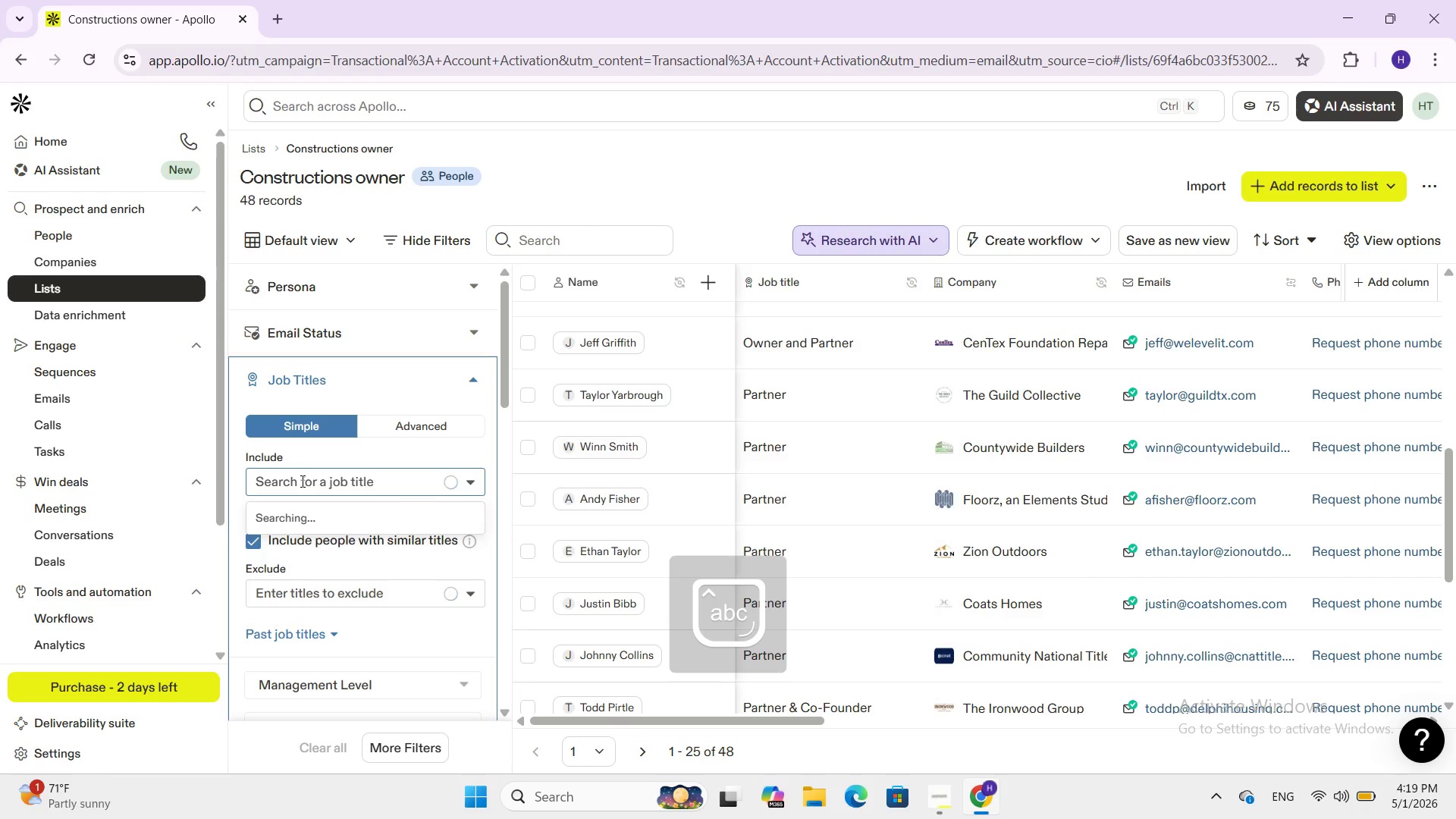 
left_click([301, 481])
 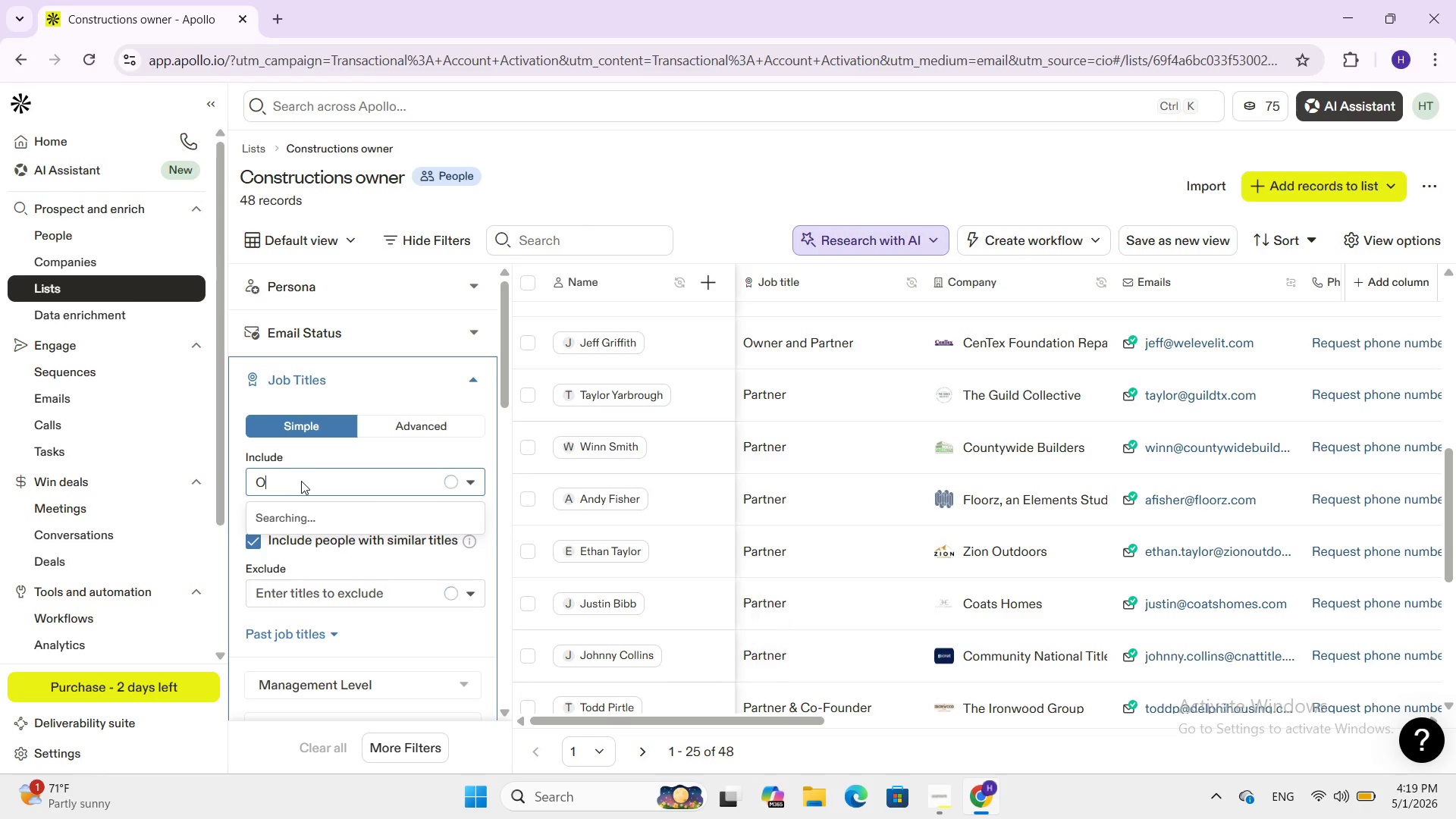 
key(W)
 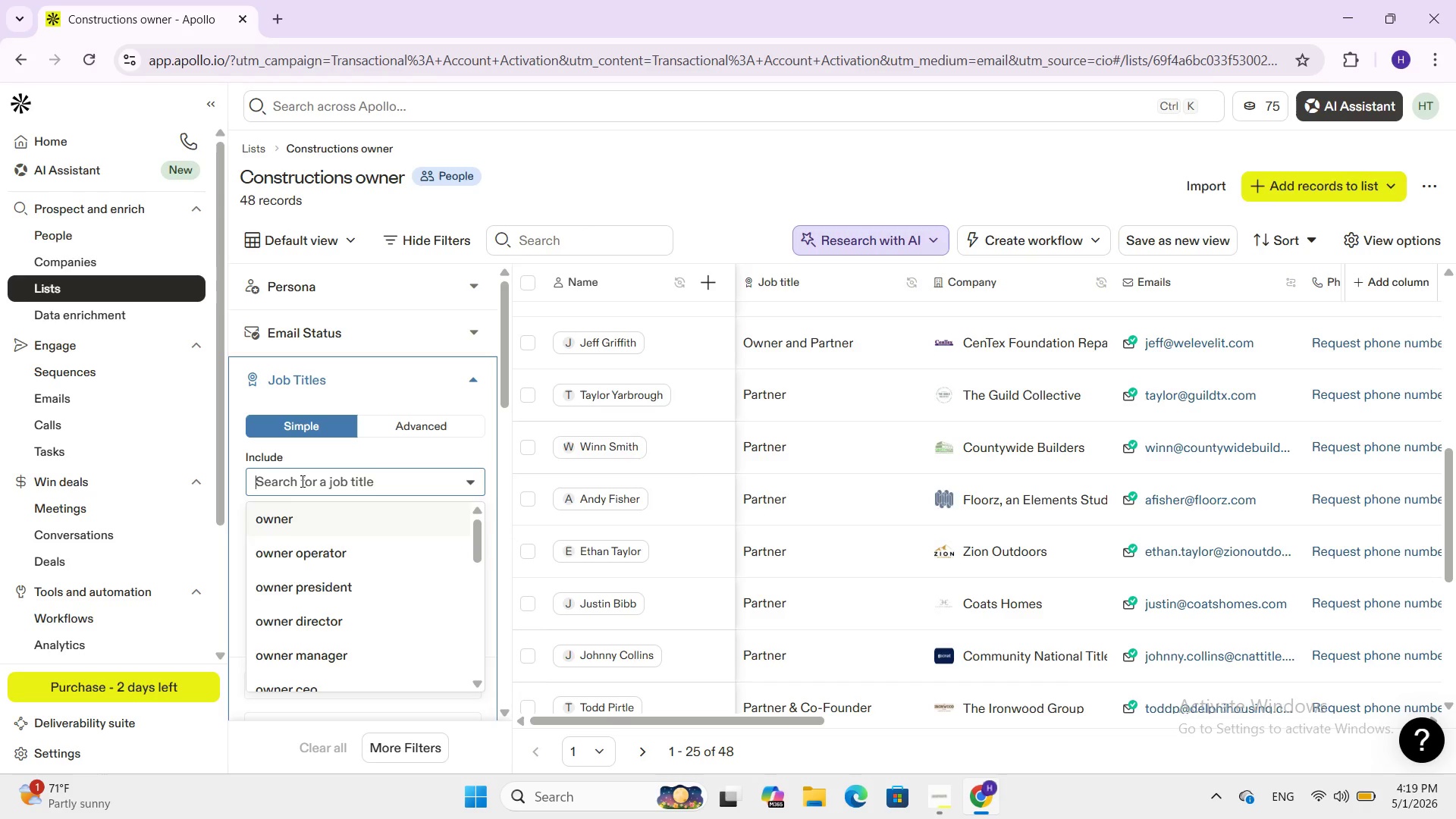 
left_click([277, 510])
 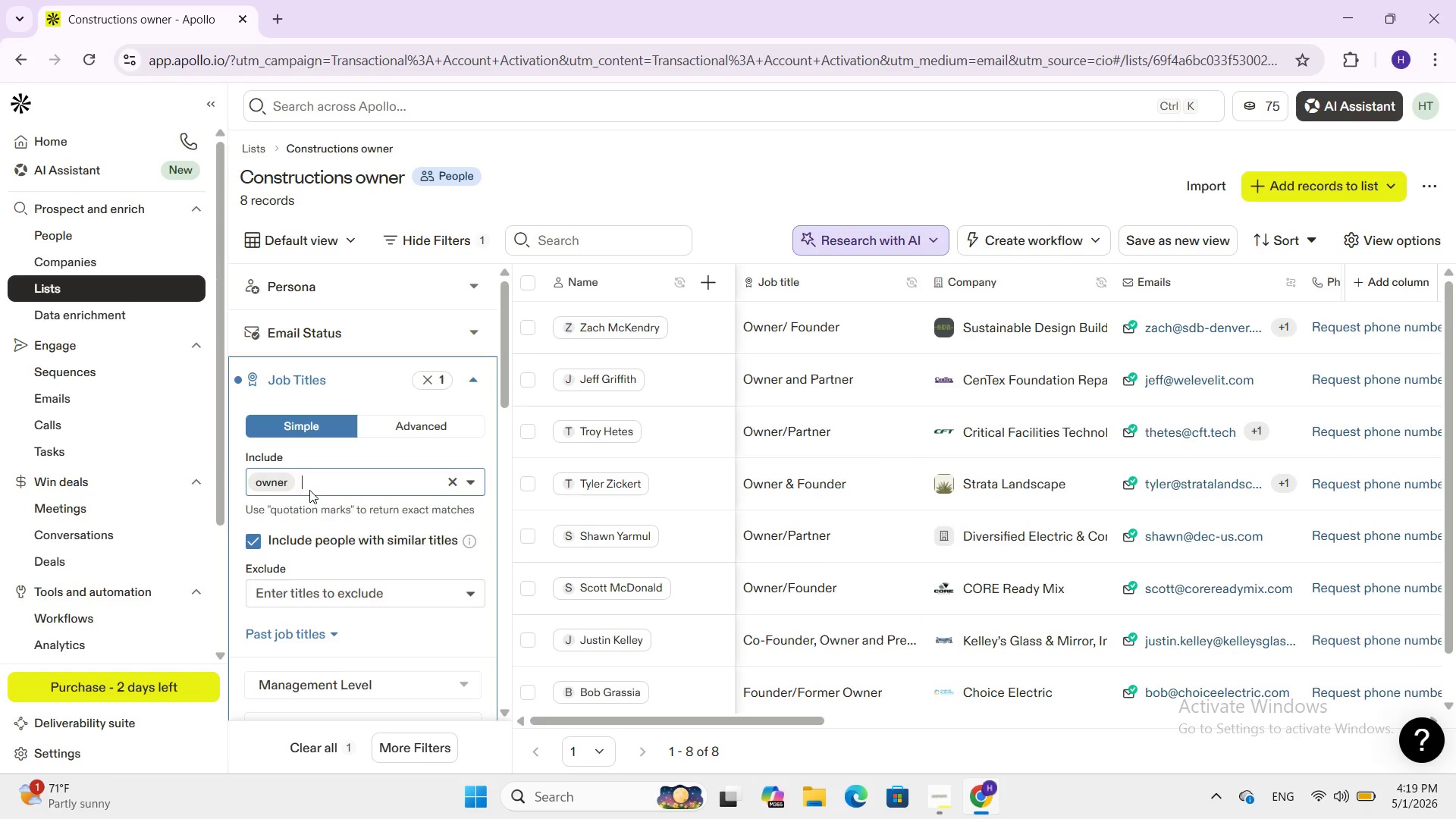 
type(founder )
 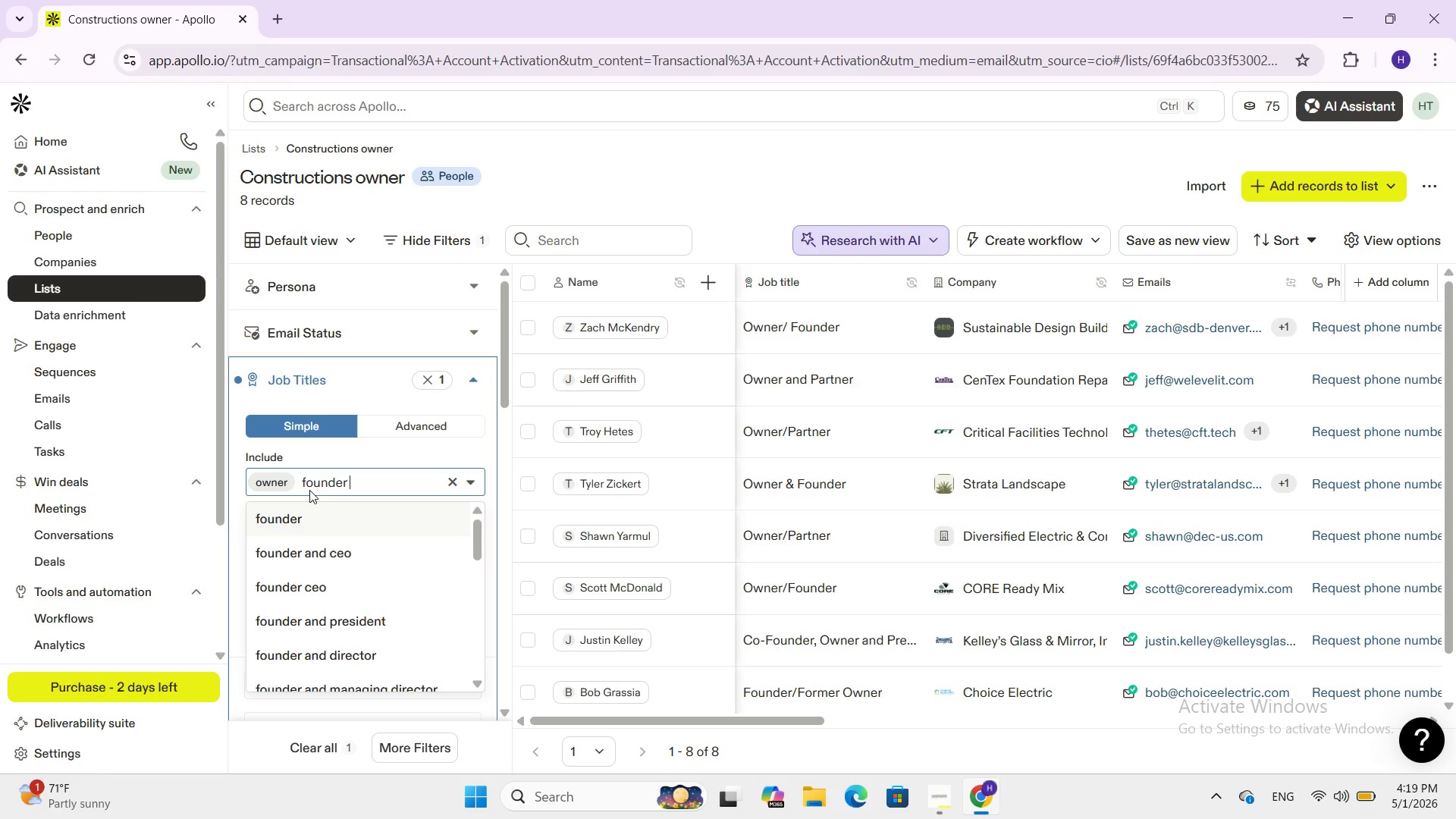 
wait(6.59)
 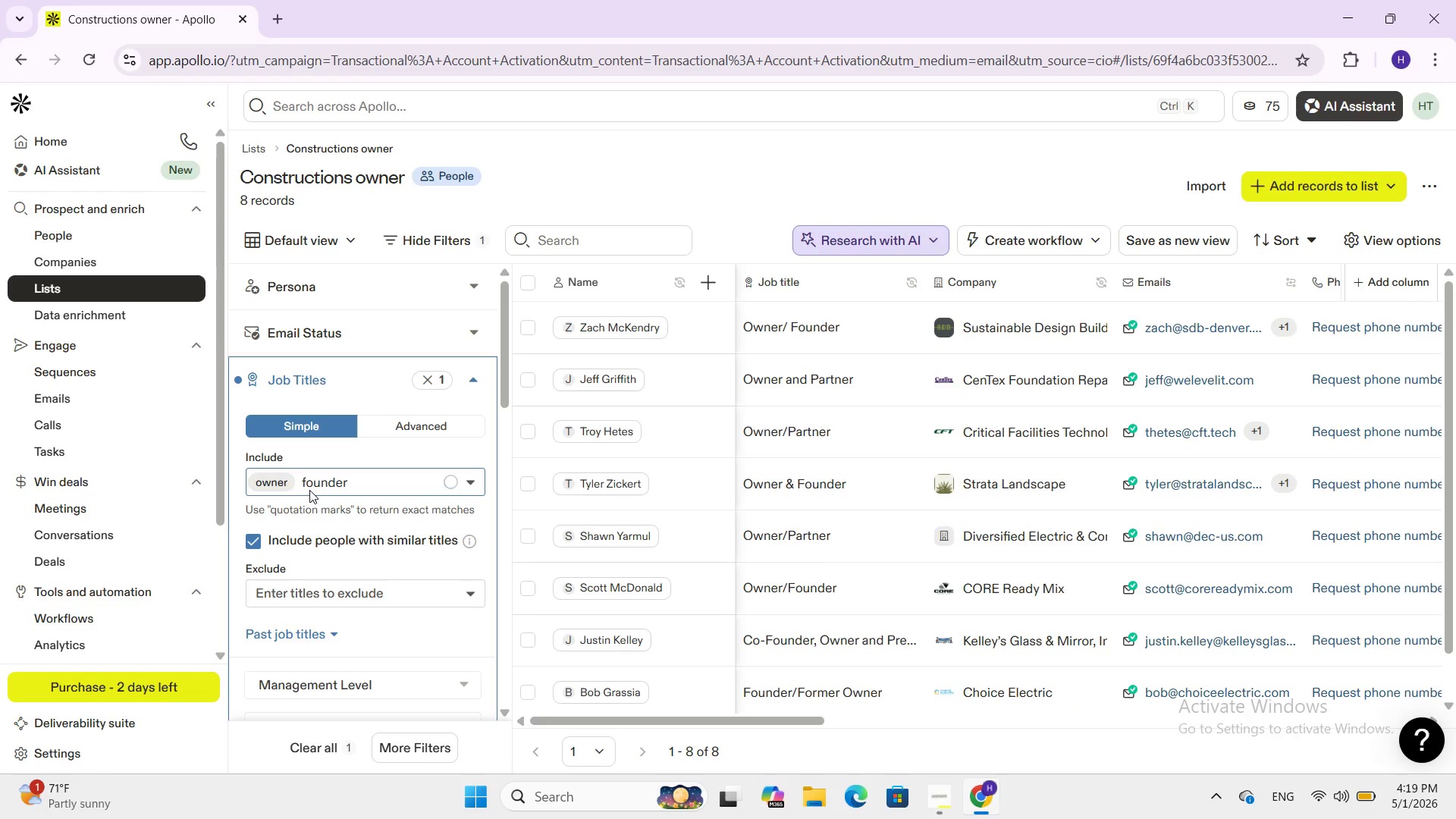 
left_click([295, 523])
 